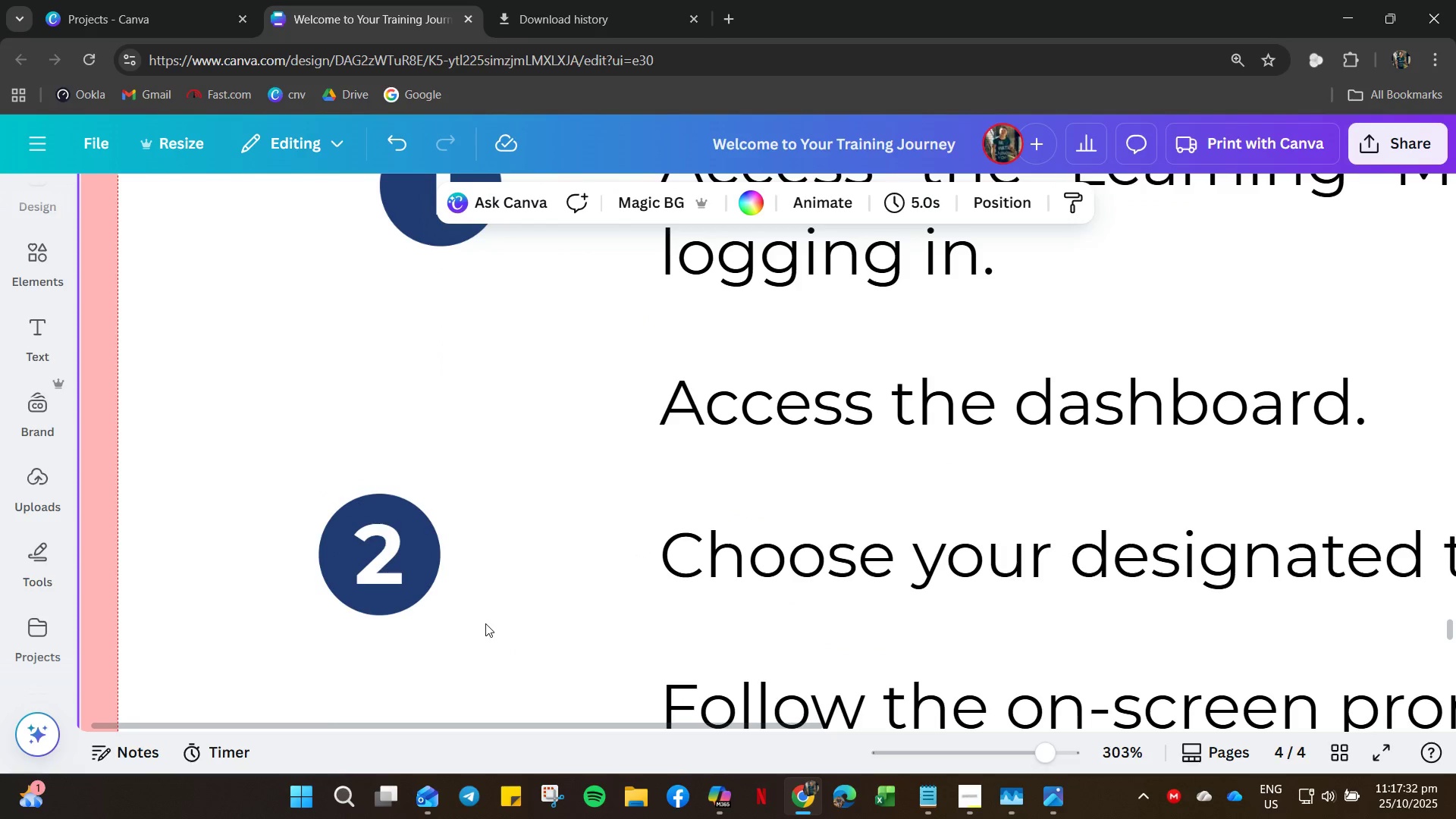 
left_click_drag(start_coordinate=[484, 620], to_coordinate=[368, 535])
 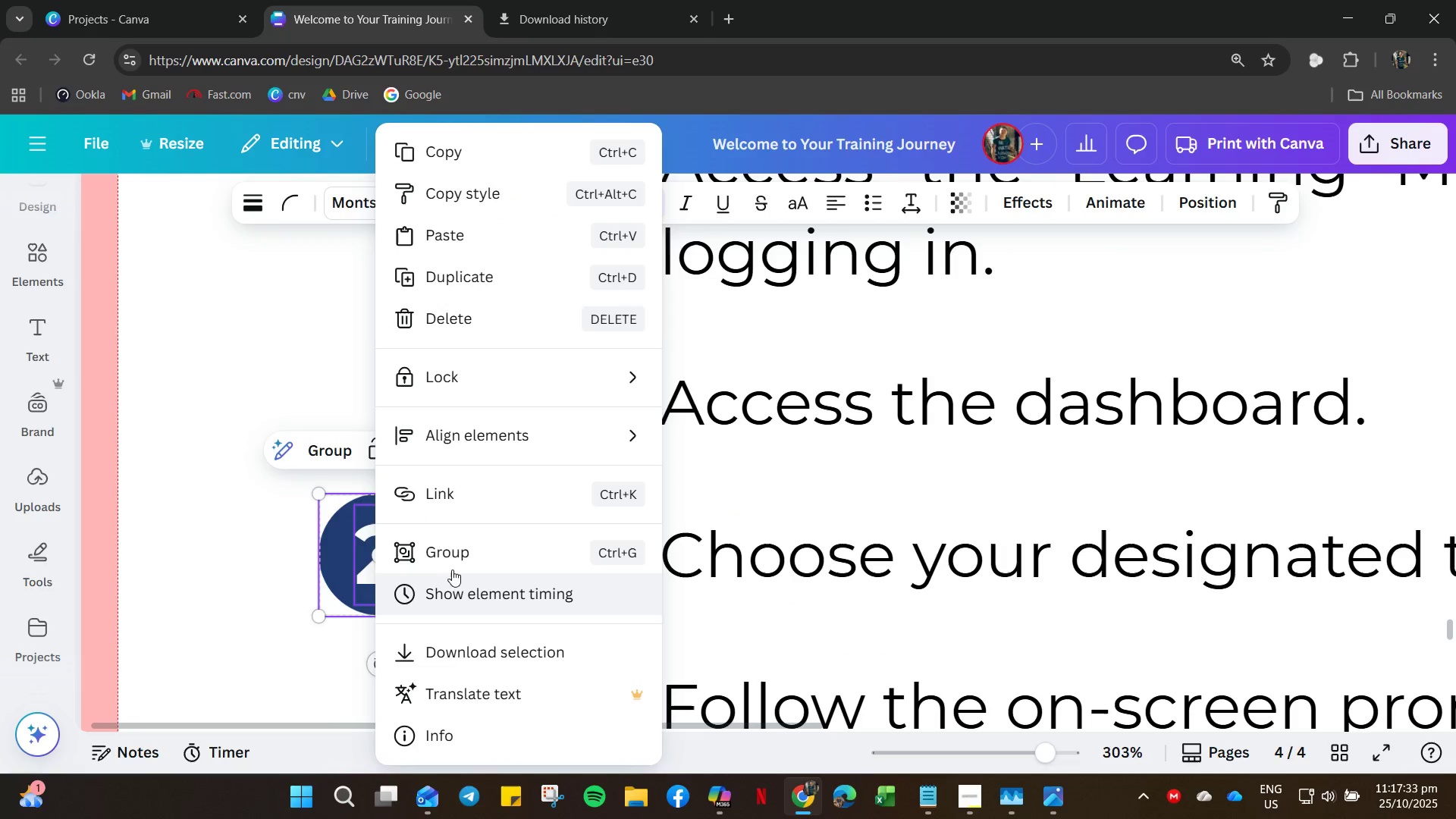 
left_click([452, 557])
 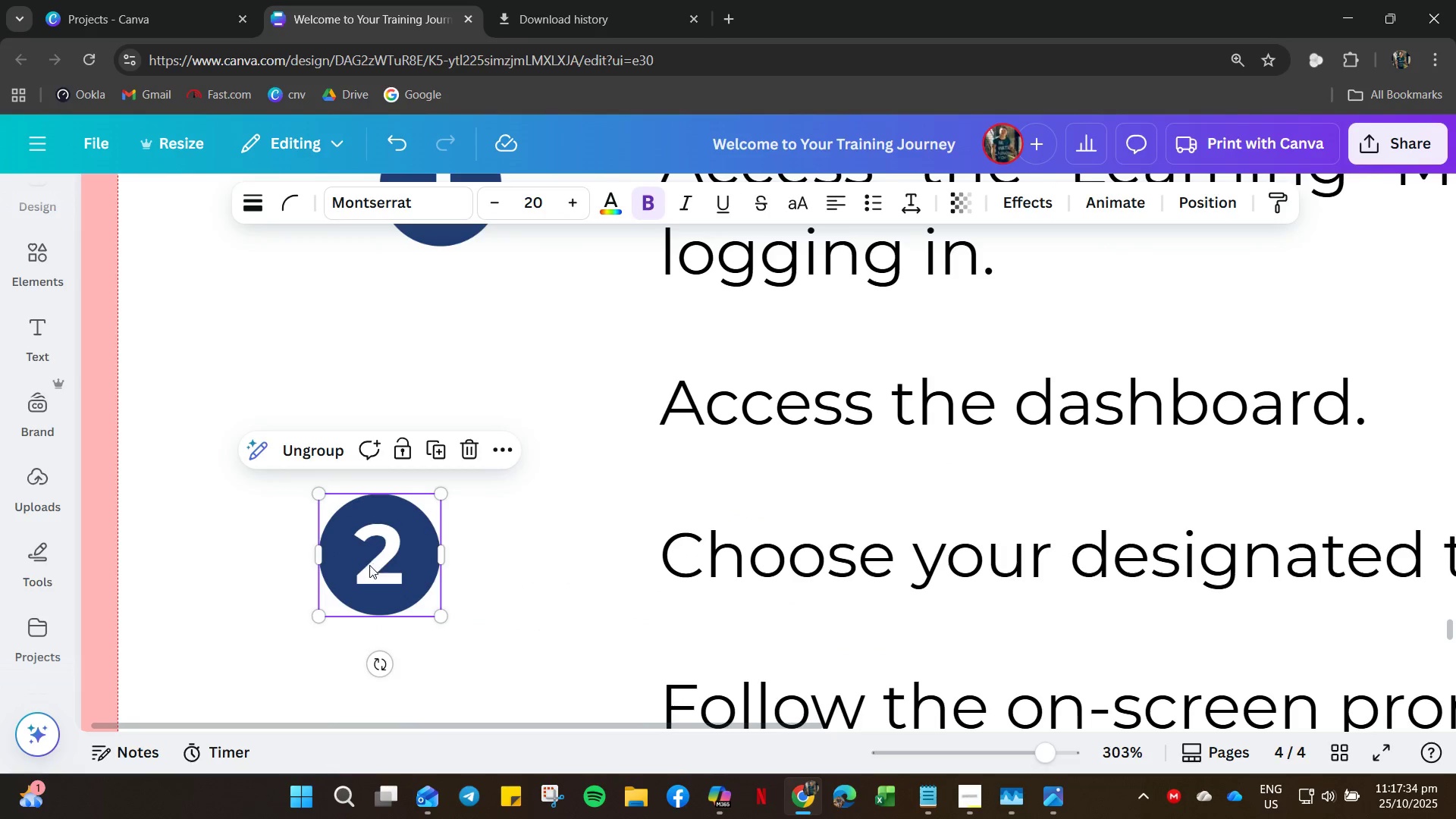 
left_click_drag(start_coordinate=[369, 565], to_coordinate=[431, 434])
 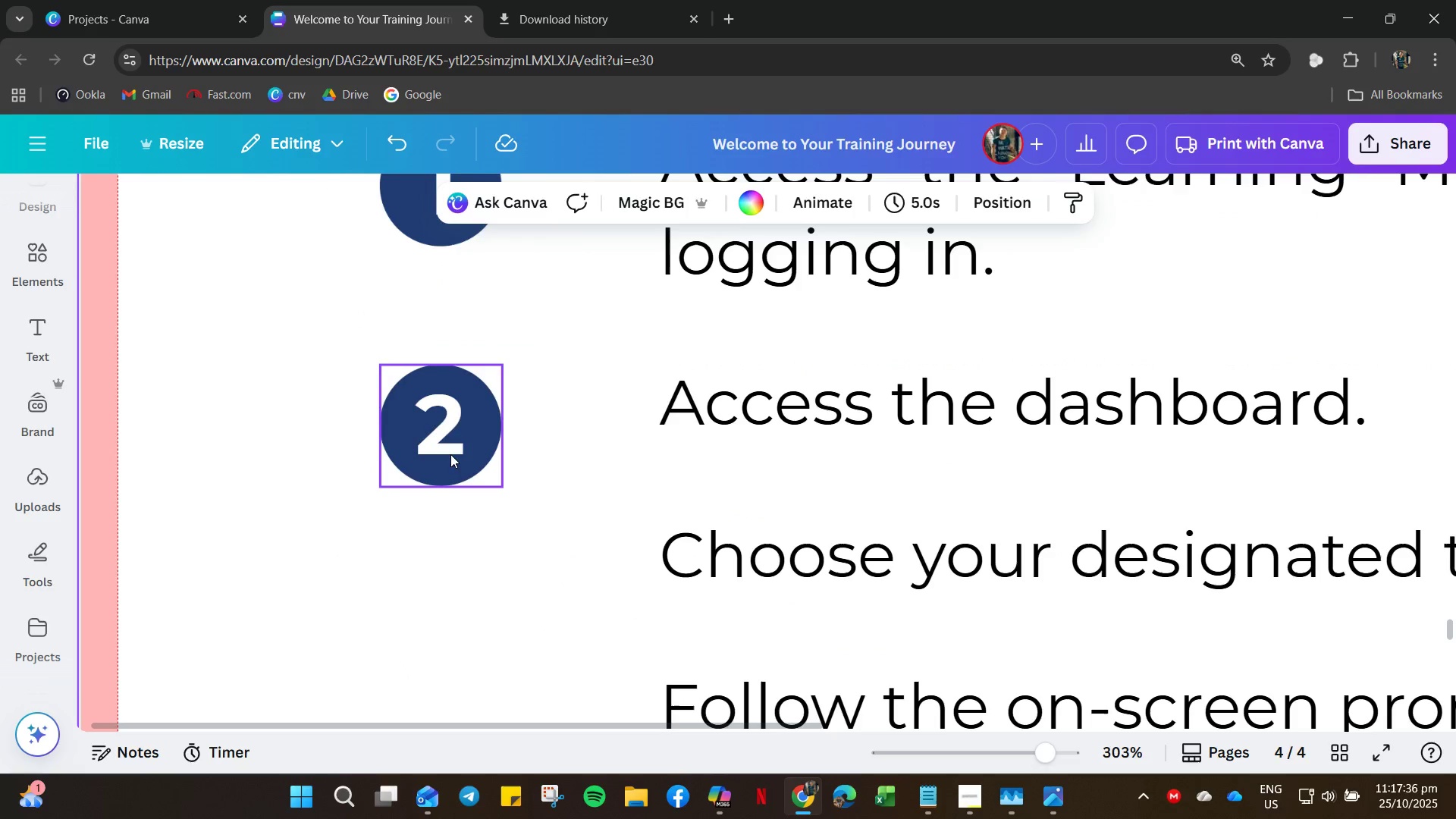 
double_click([450, 454])
 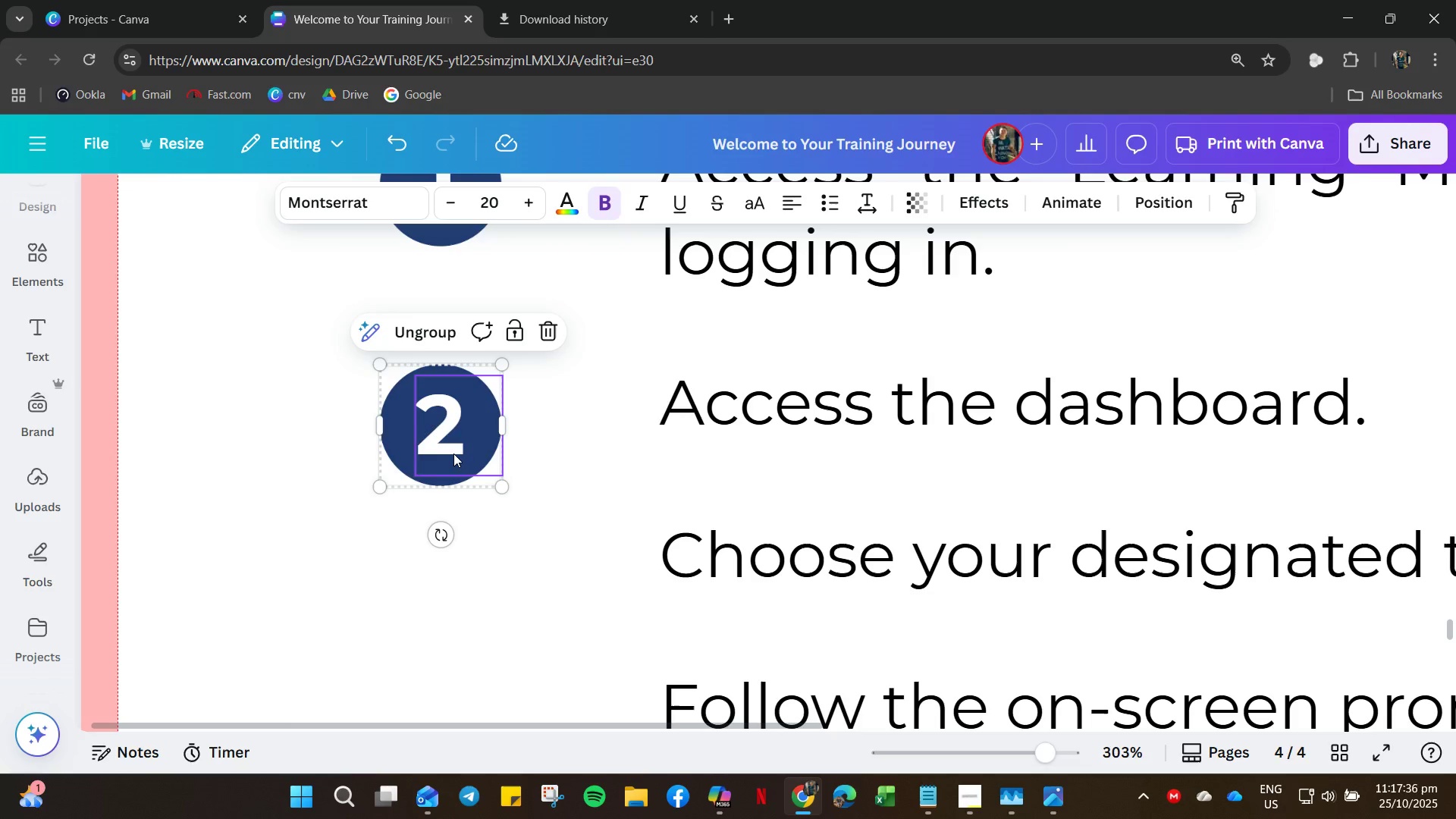 
key(Control+C)
 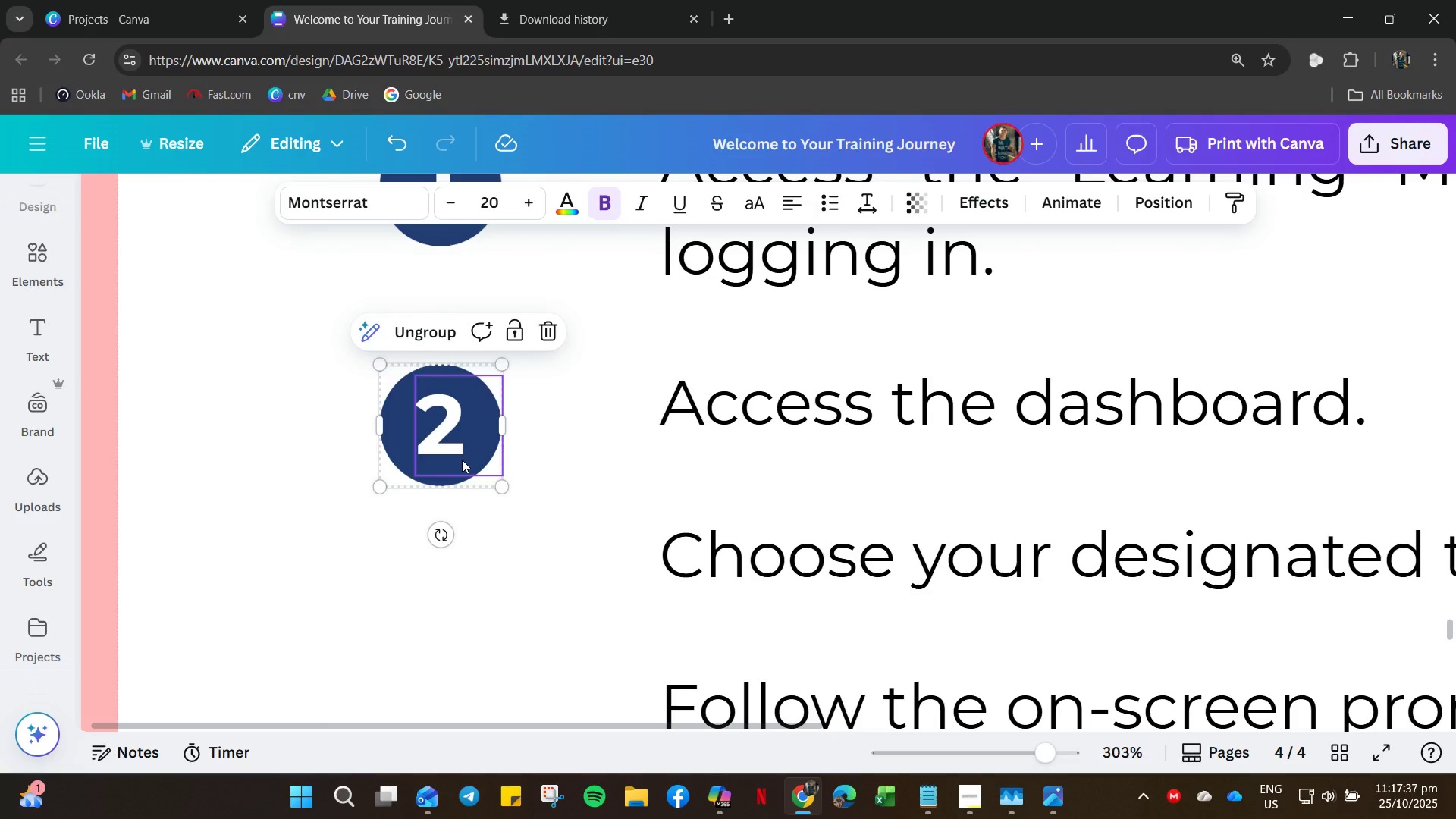 
hold_key(key=V, duration=5.25)
 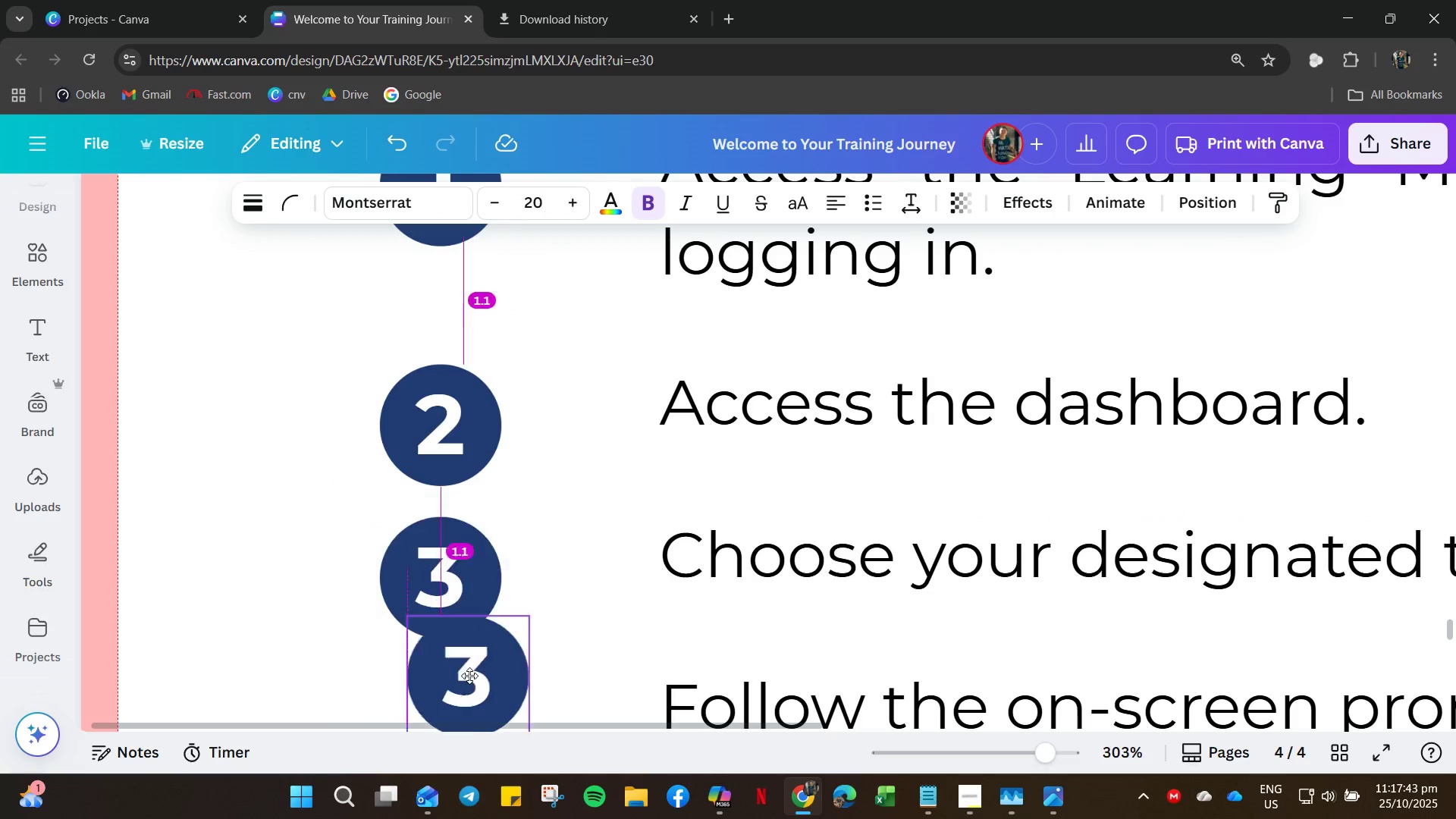 
left_click_drag(start_coordinate=[465, 463], to_coordinate=[408, 560])
 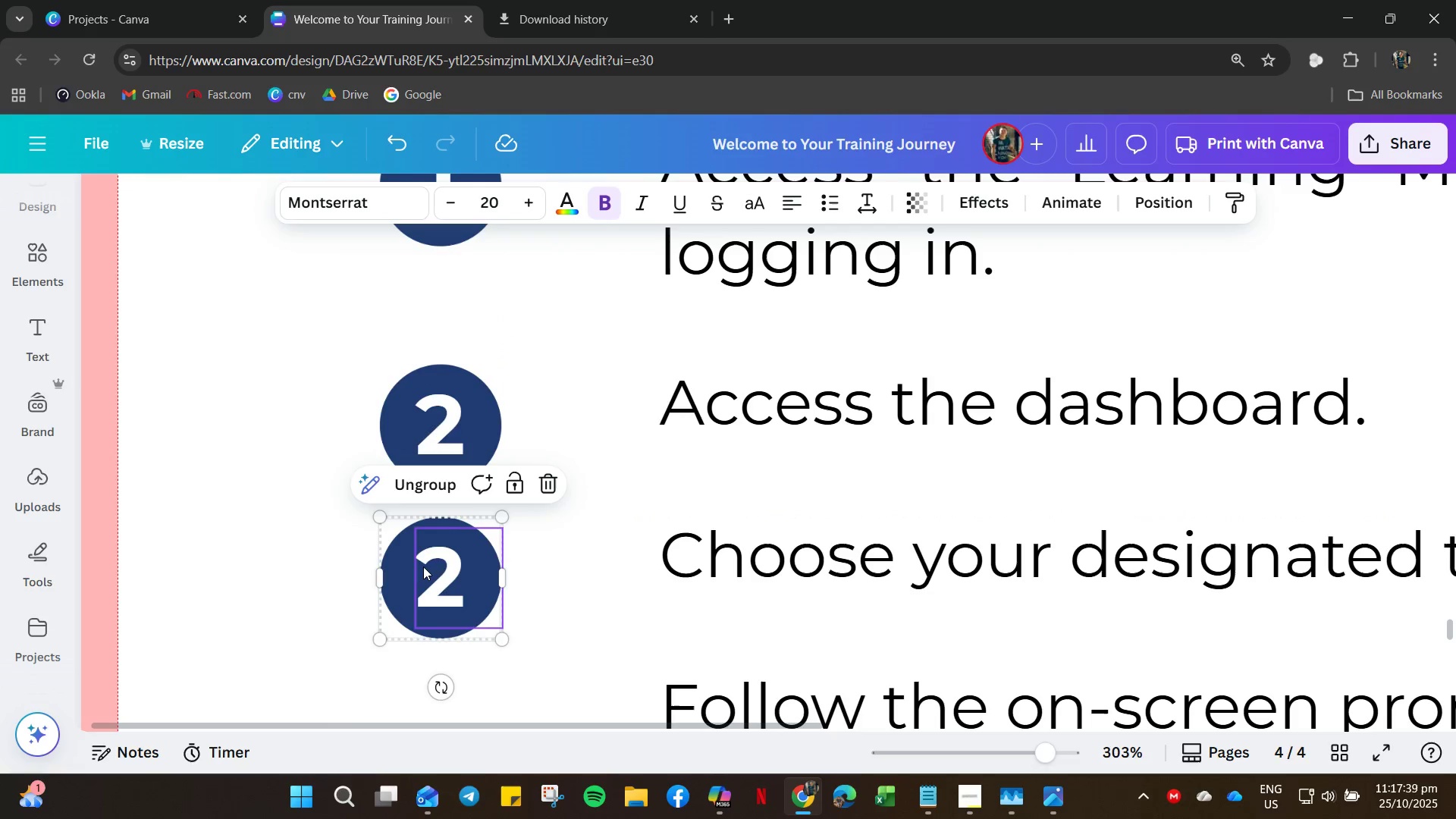 
double_click([423, 566])
 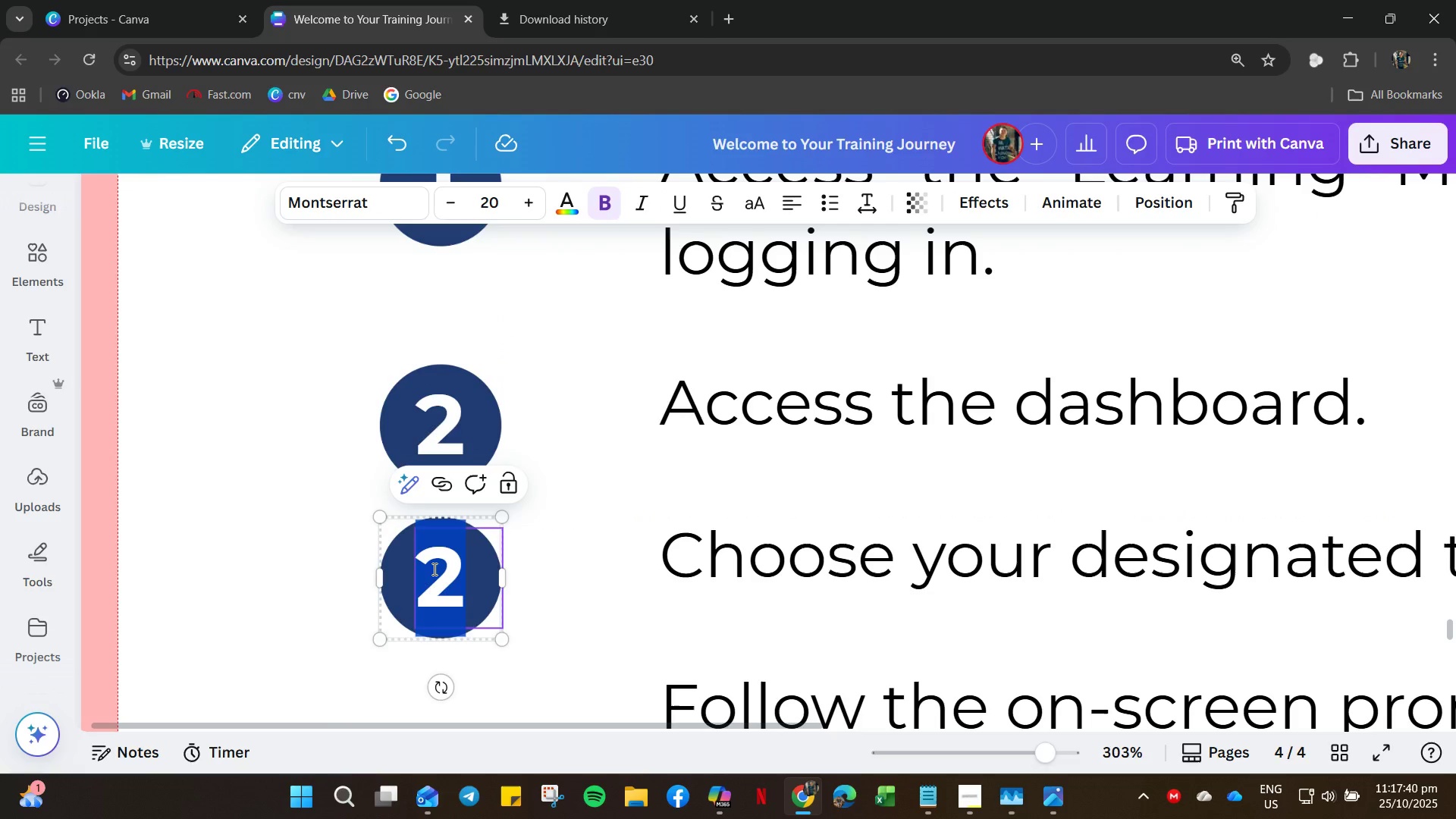 
key(3)
 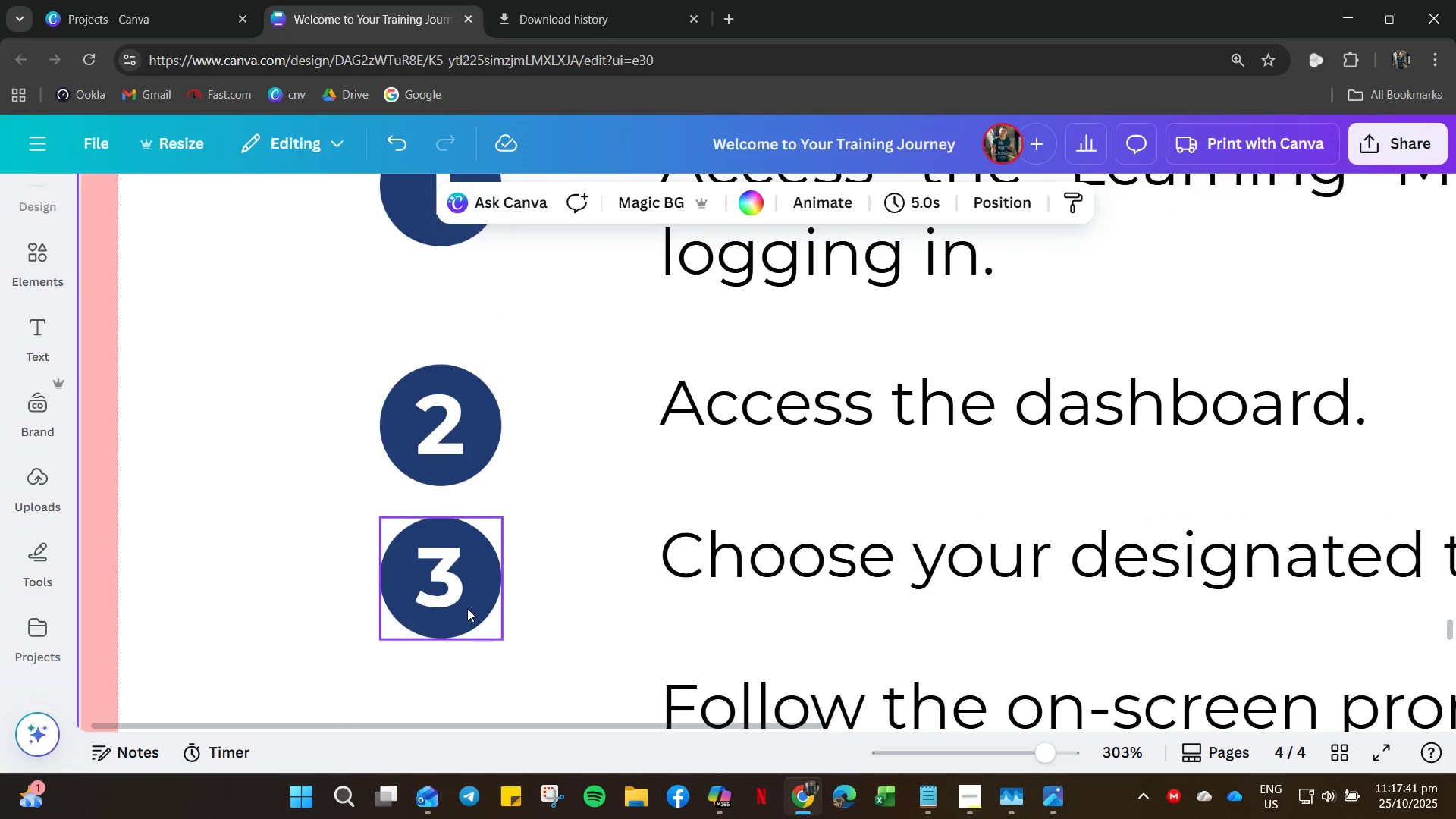 
left_click([467, 606])
 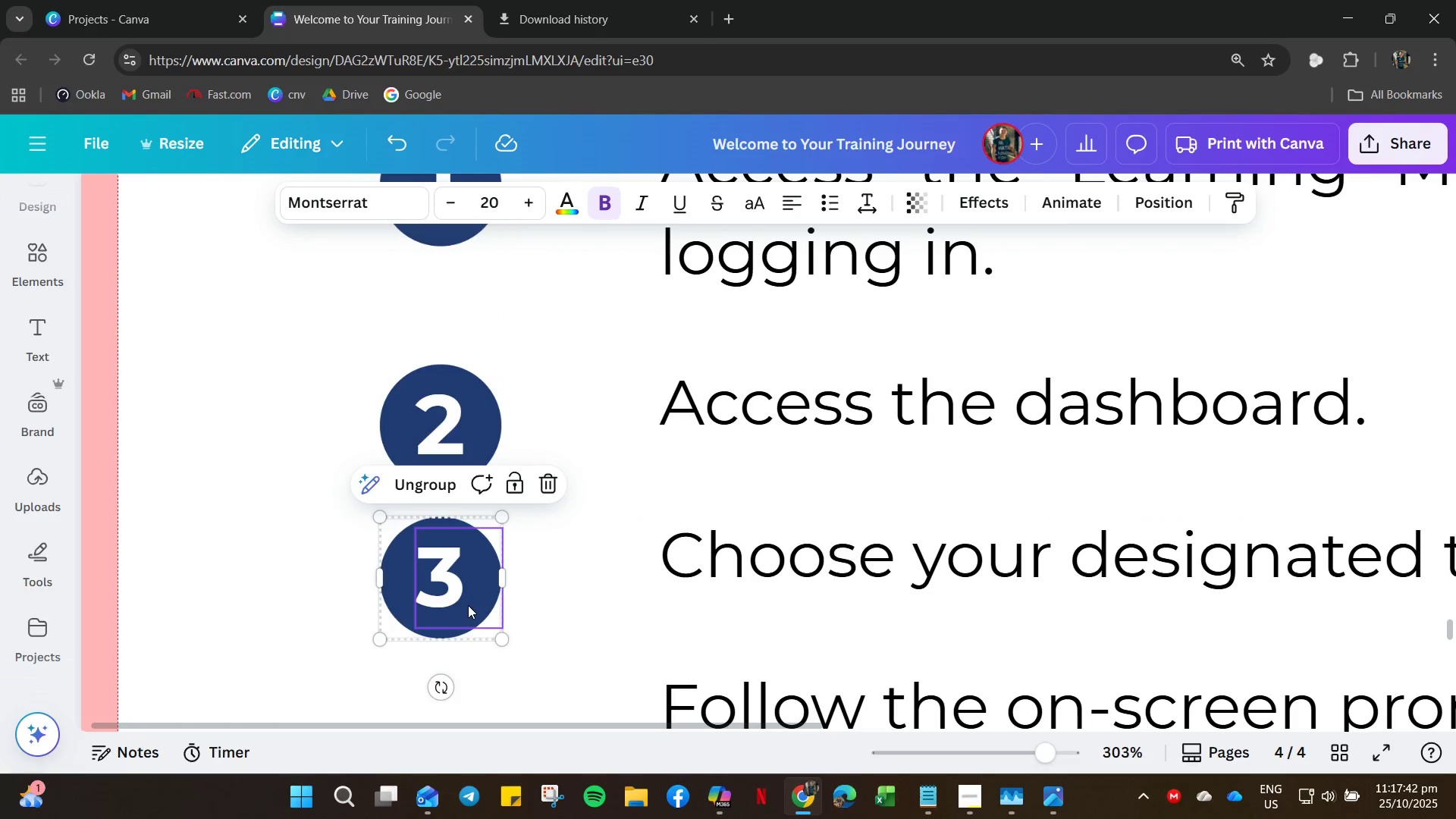 
key(Control+C)
 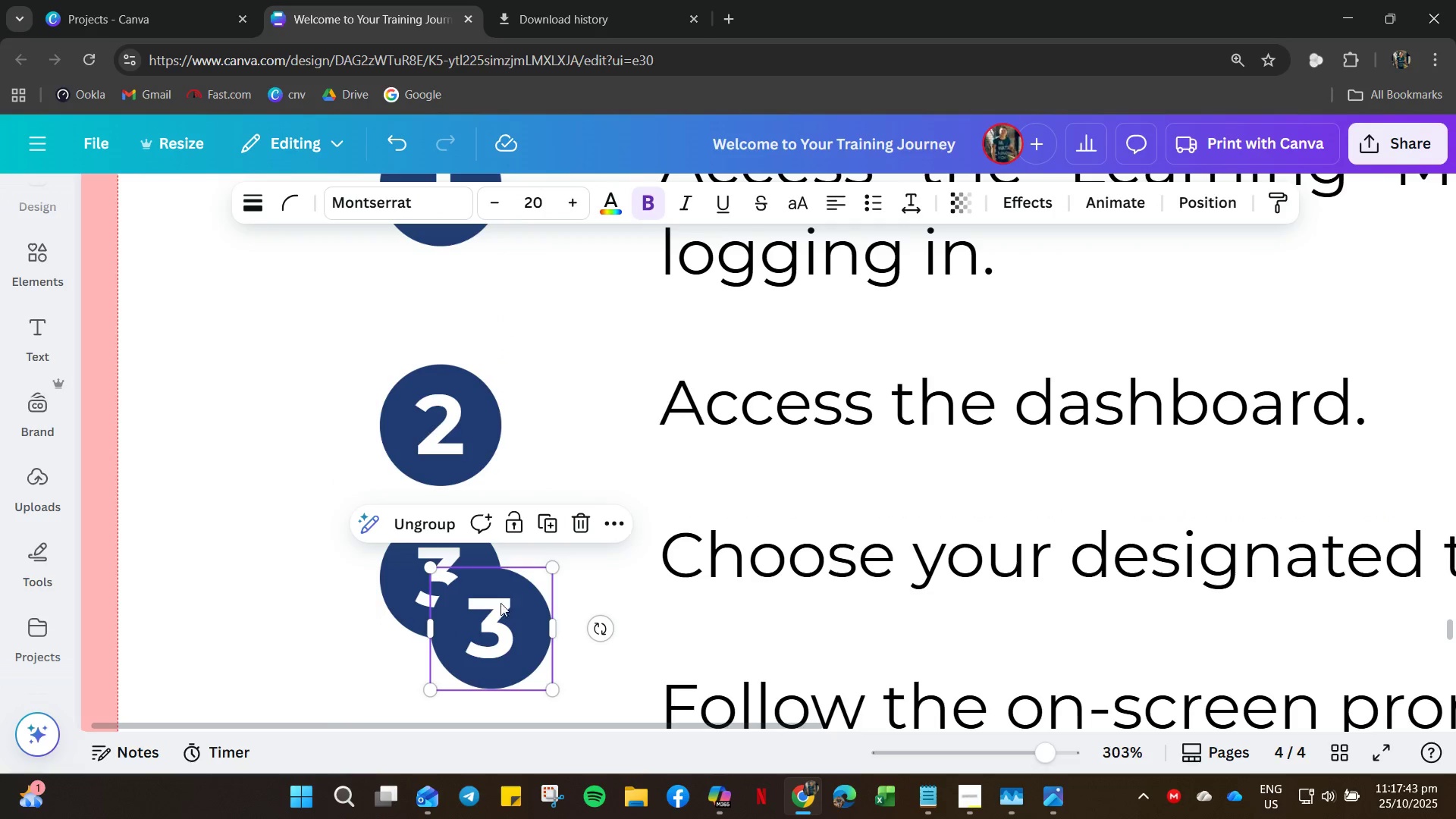 
left_click_drag(start_coordinate=[498, 607], to_coordinate=[460, 686])
 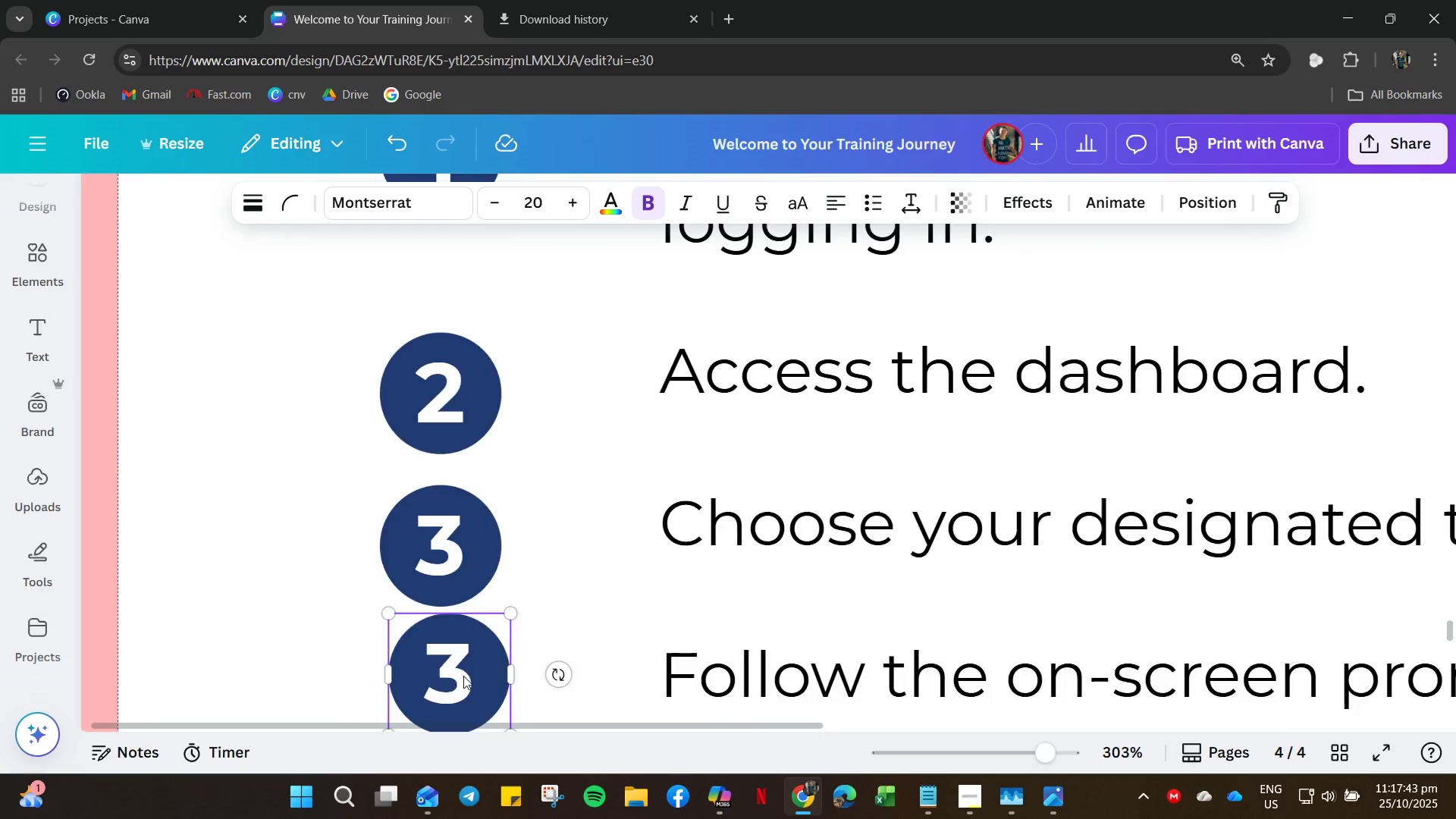 
scroll: coordinate [466, 674], scroll_direction: down, amount: 4.0
 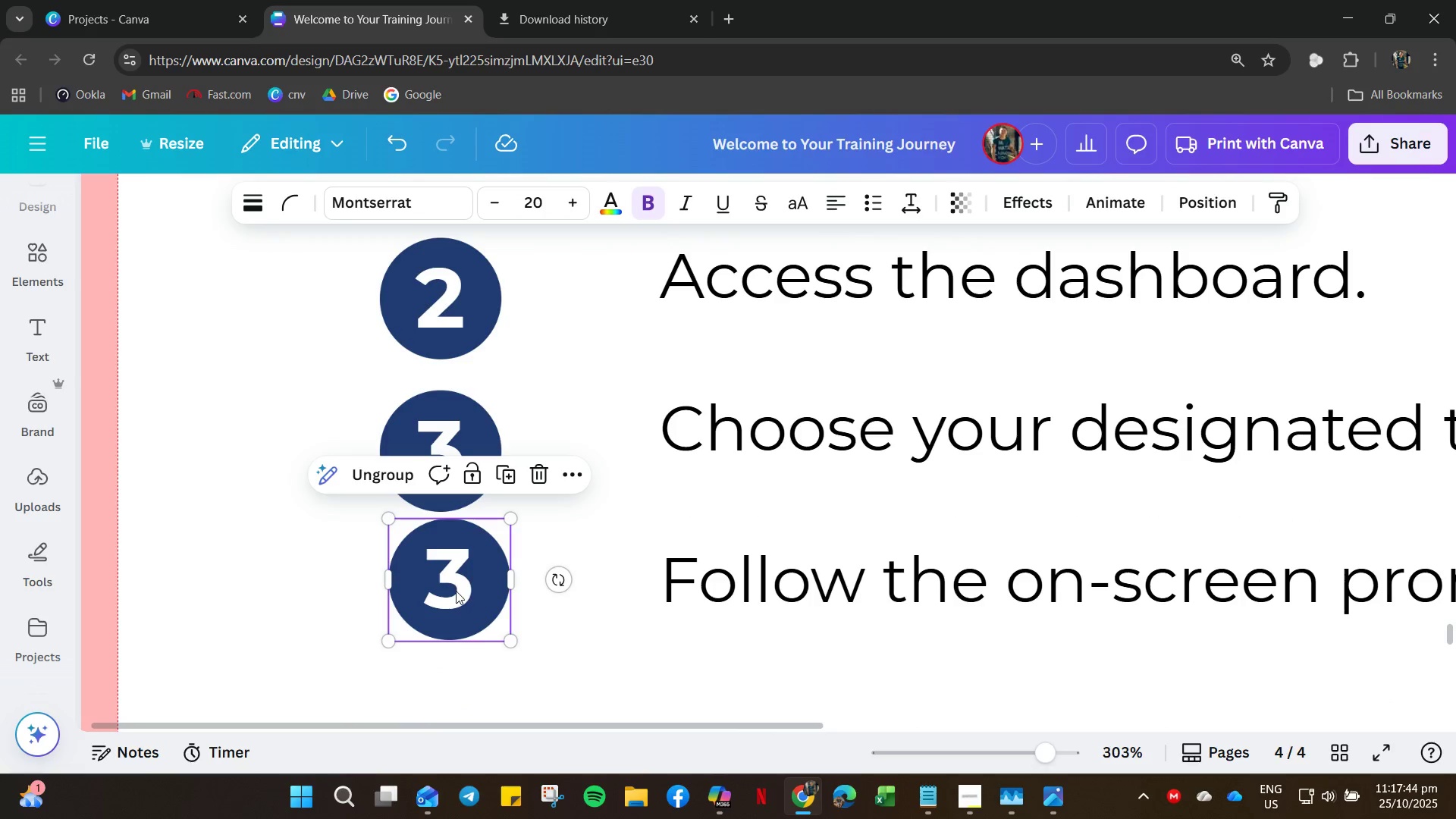 
left_click_drag(start_coordinate=[456, 591], to_coordinate=[444, 601])
 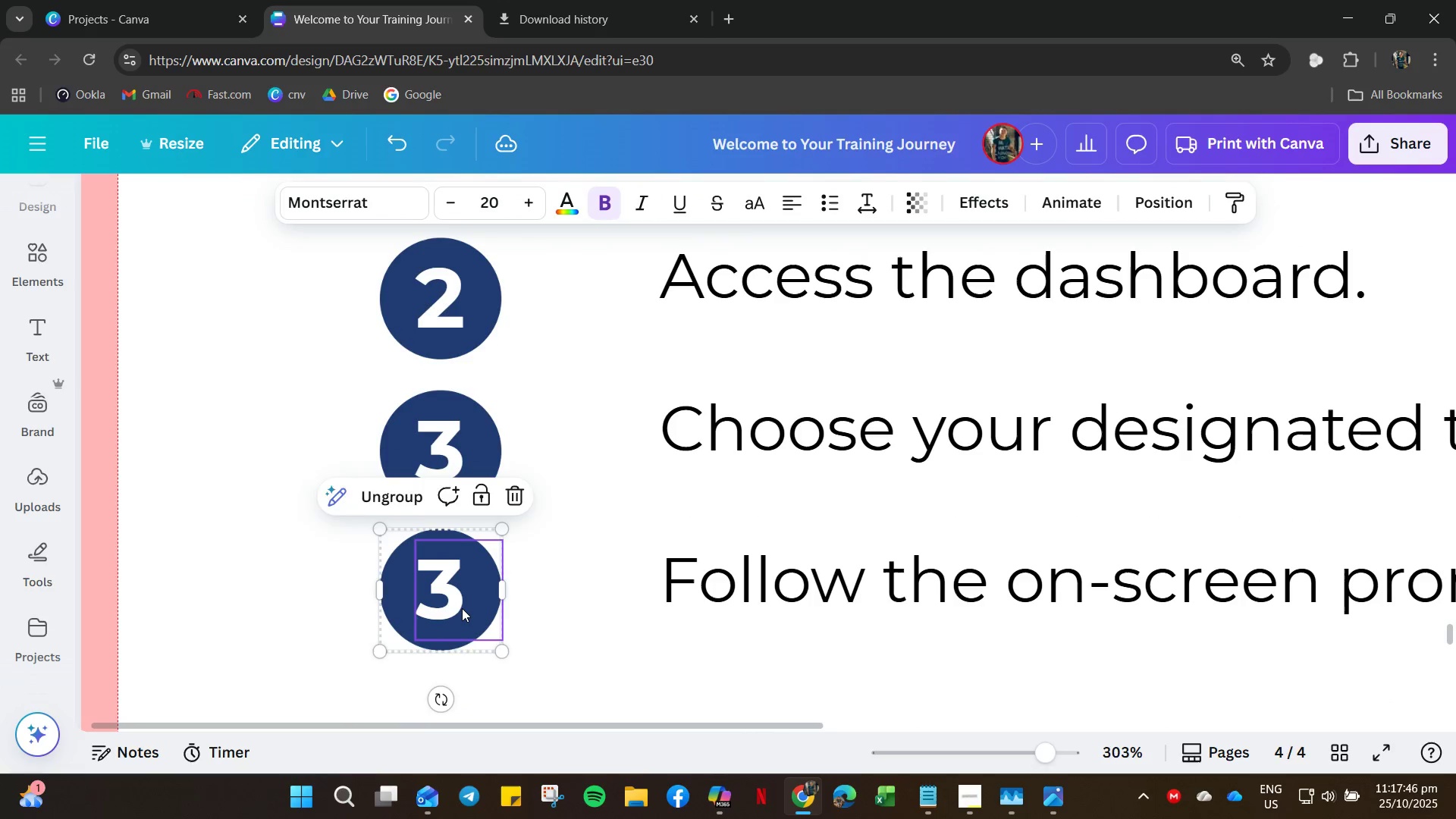 
double_click([462, 608])
 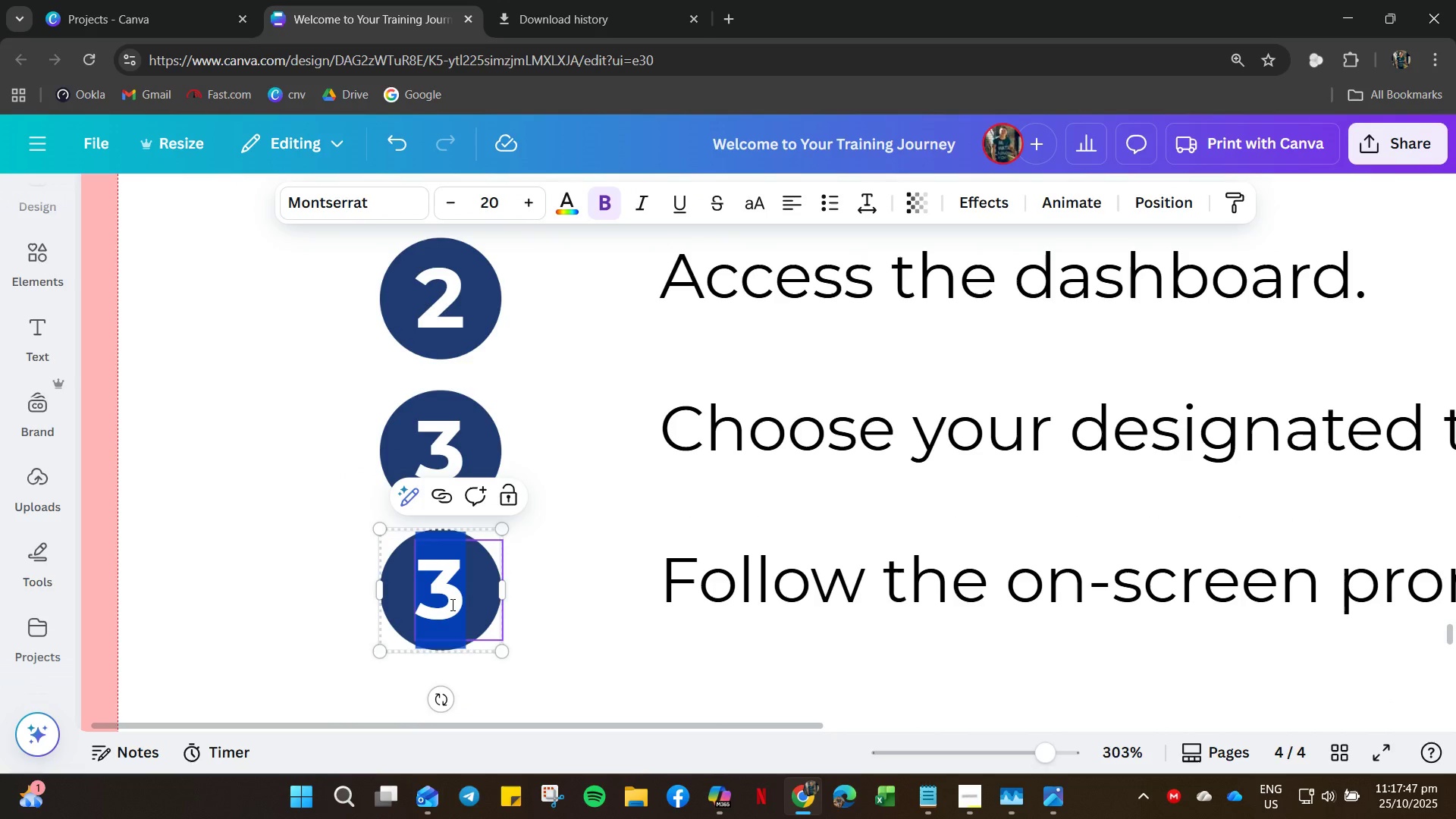 
key(3)
 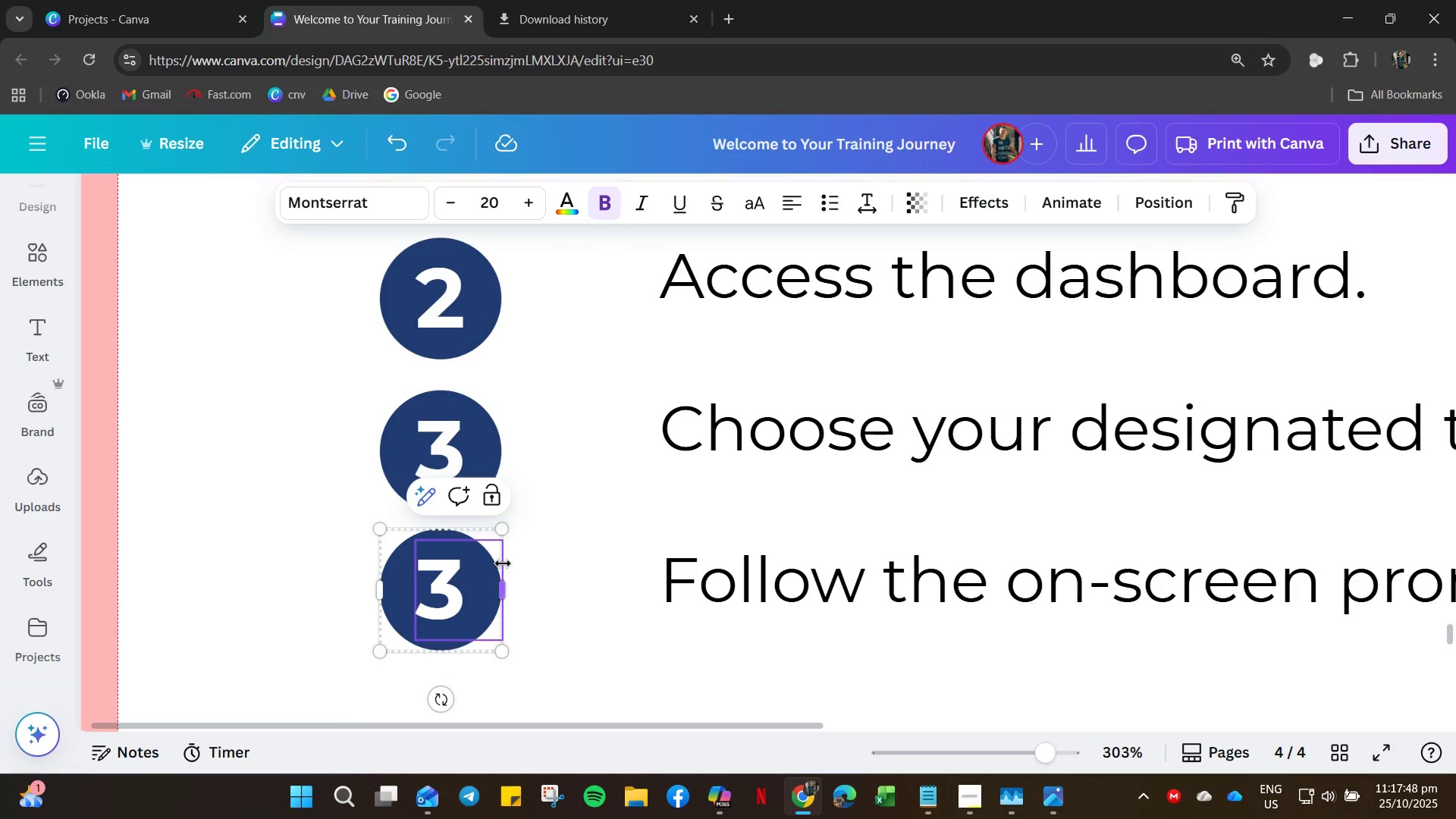 
key(Backspace)
 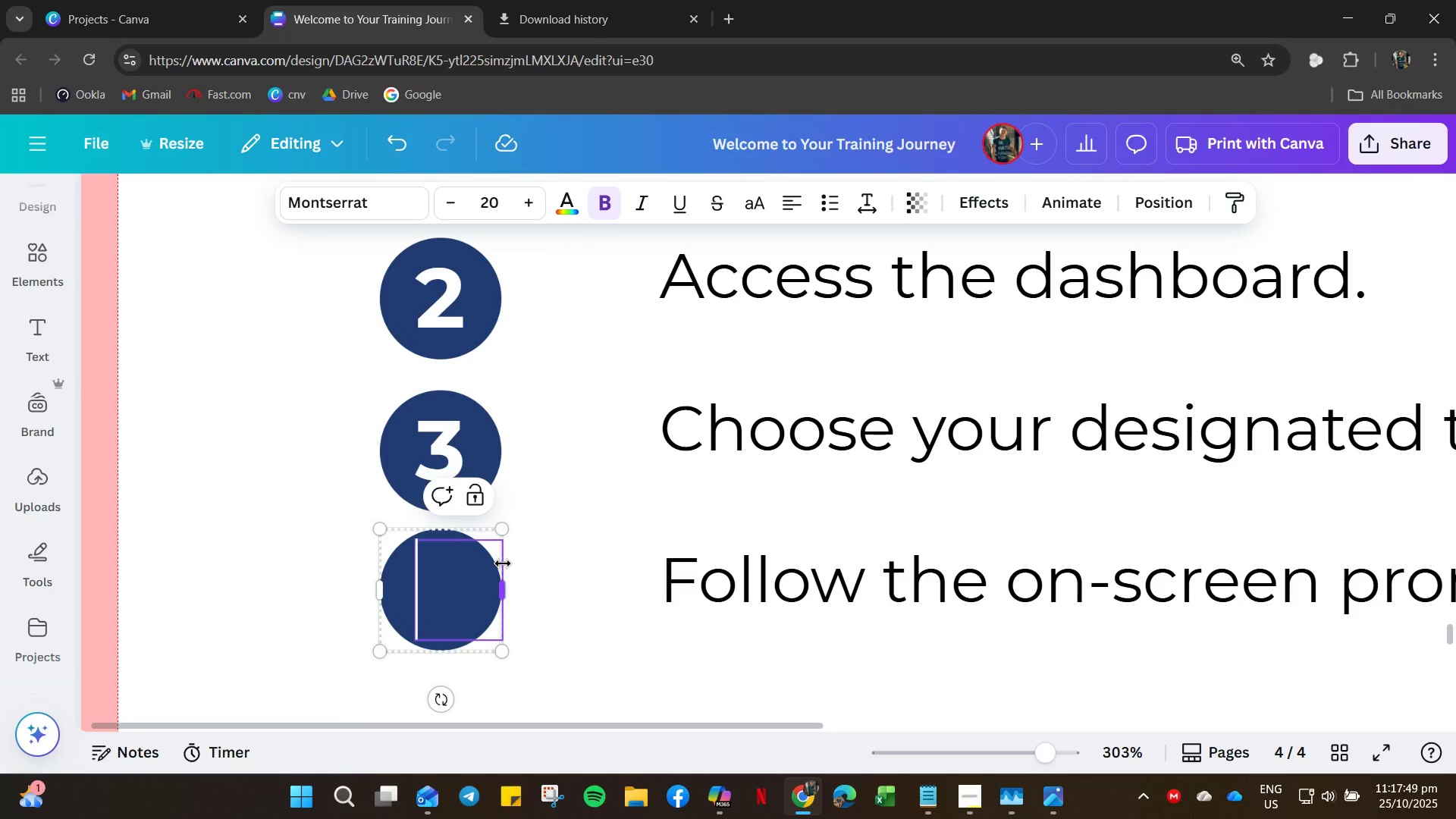 
key(4)
 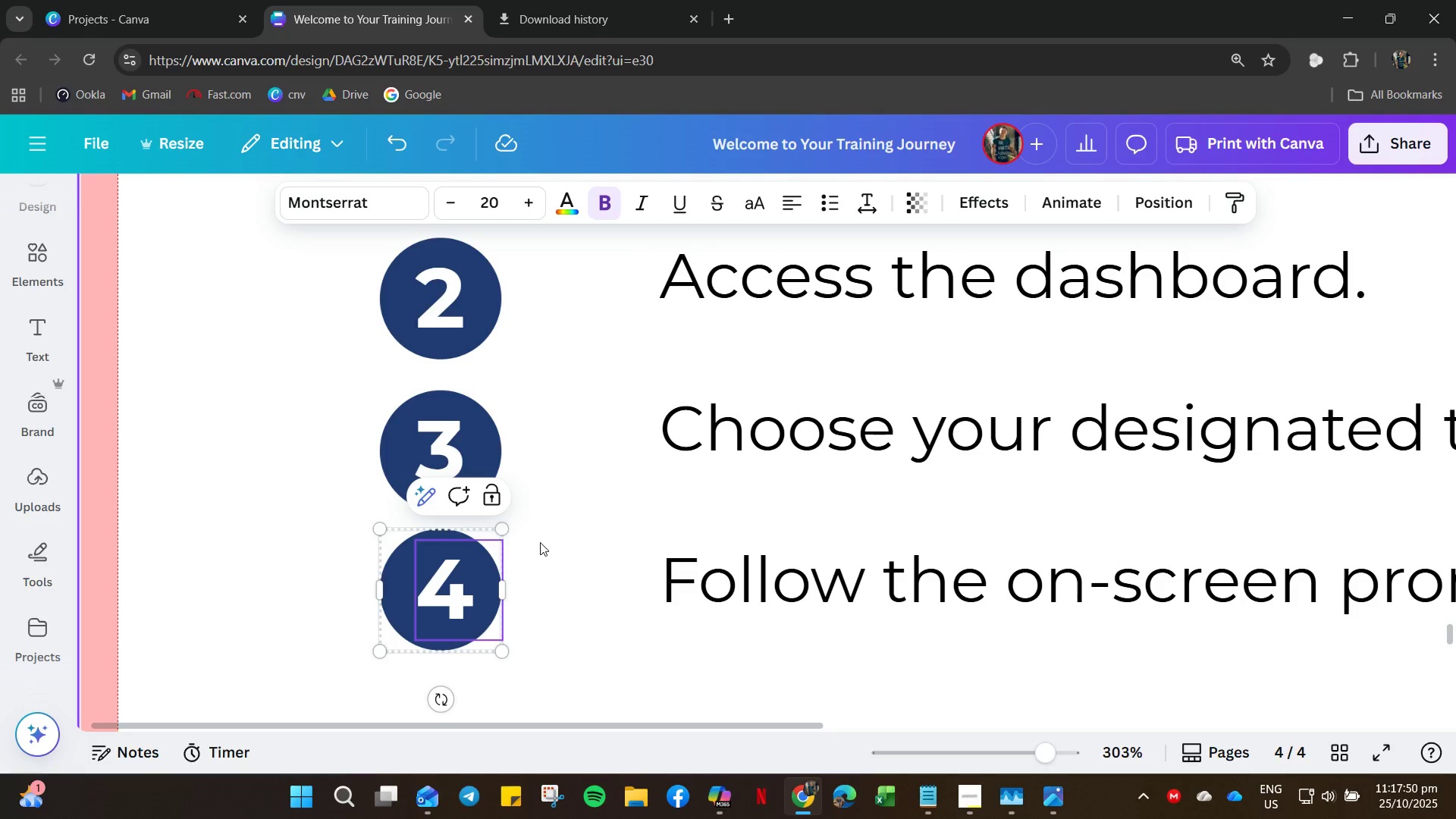 
left_click([624, 536])
 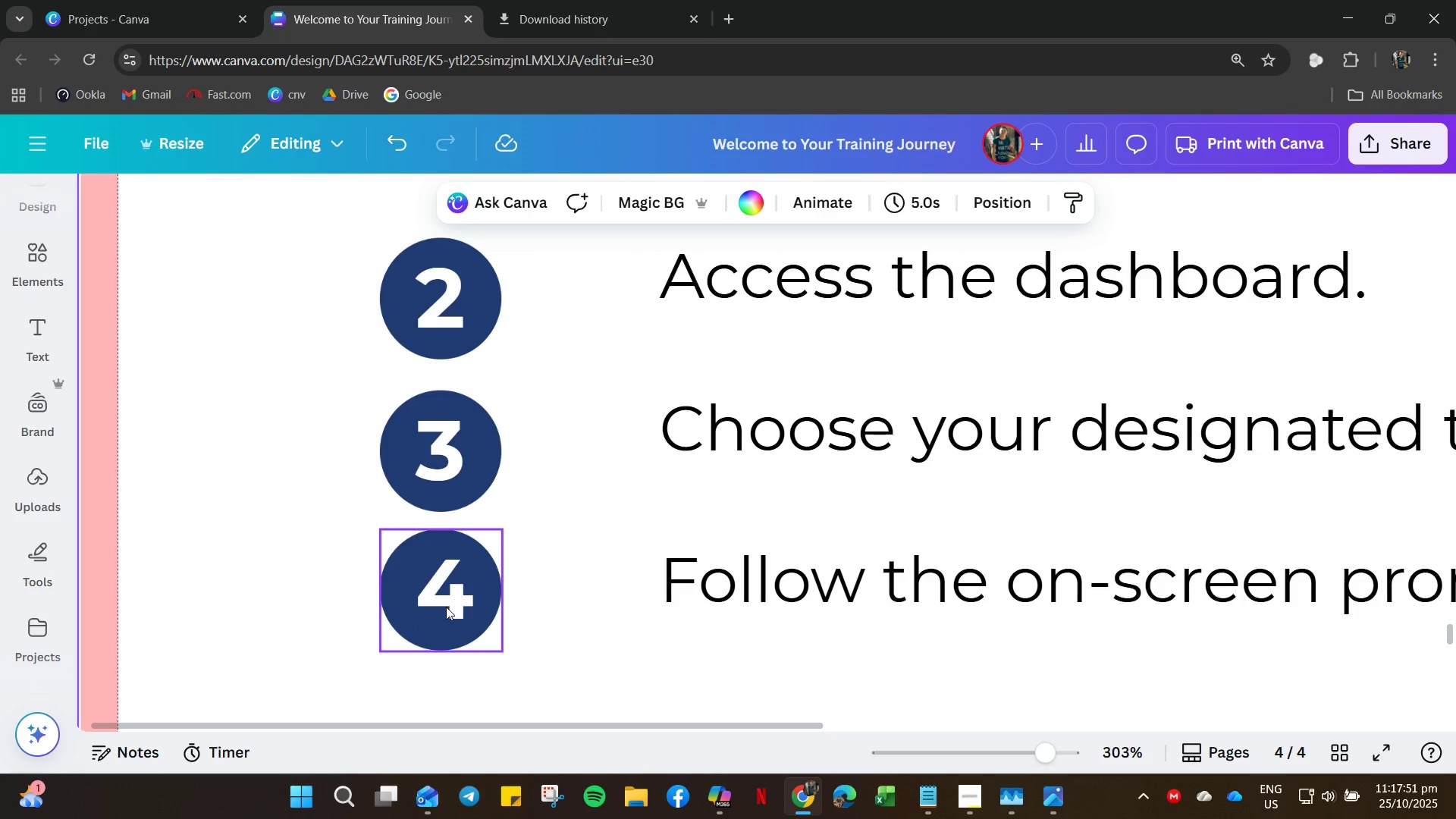 
left_click([446, 607])
 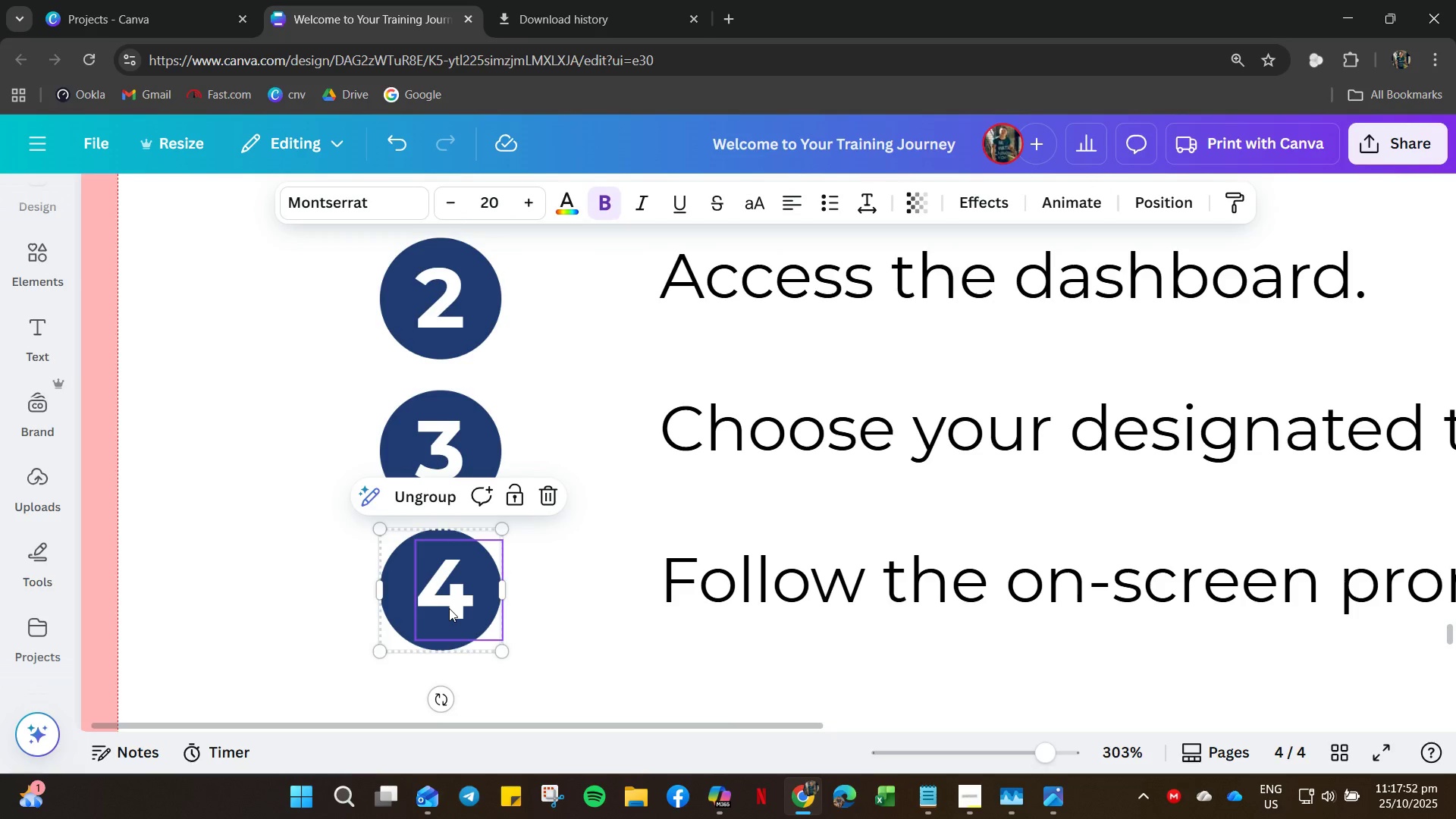 
key(ArrowLeft)
 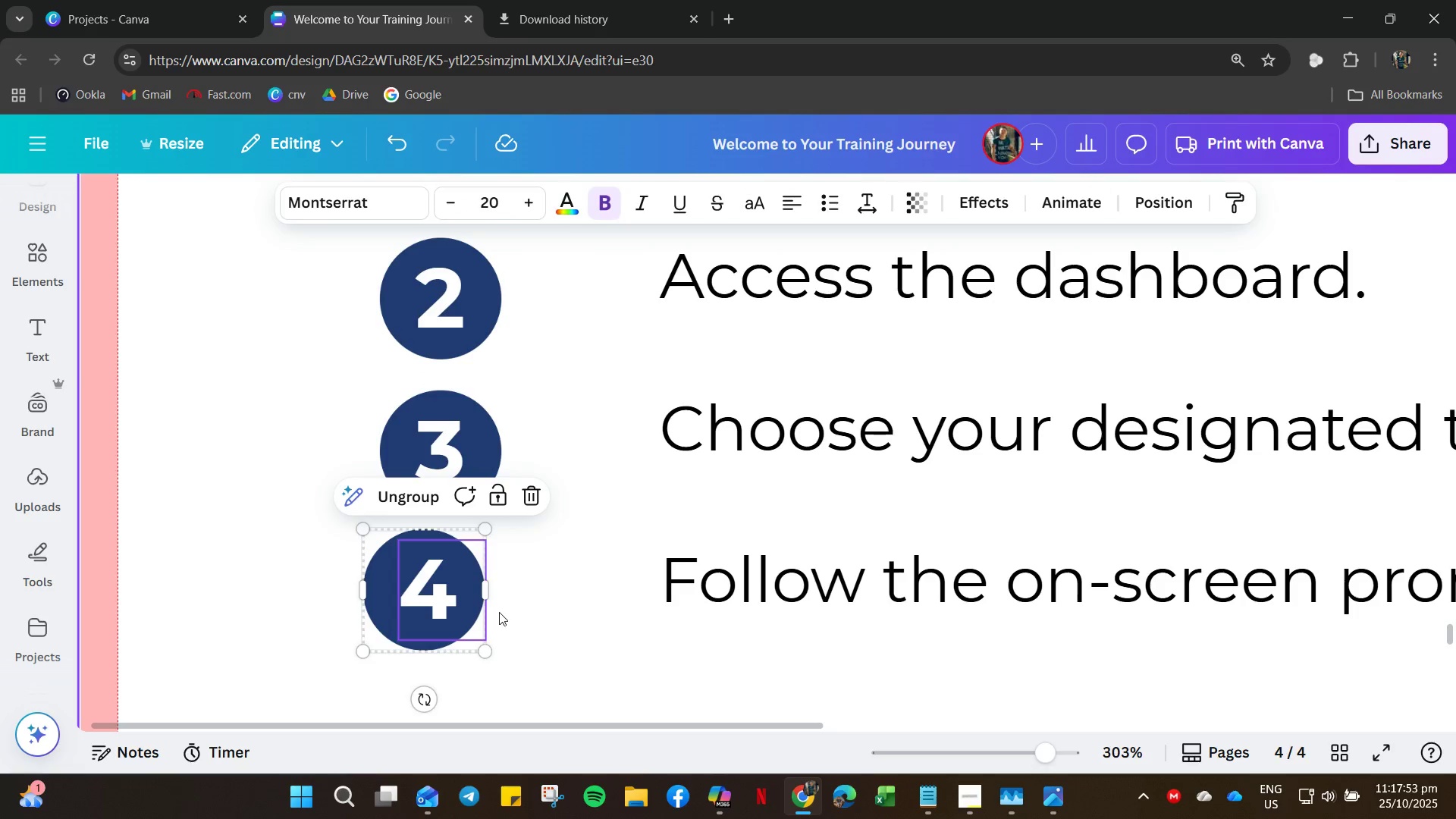 
left_click_drag(start_coordinate=[546, 634], to_coordinate=[382, 614])
 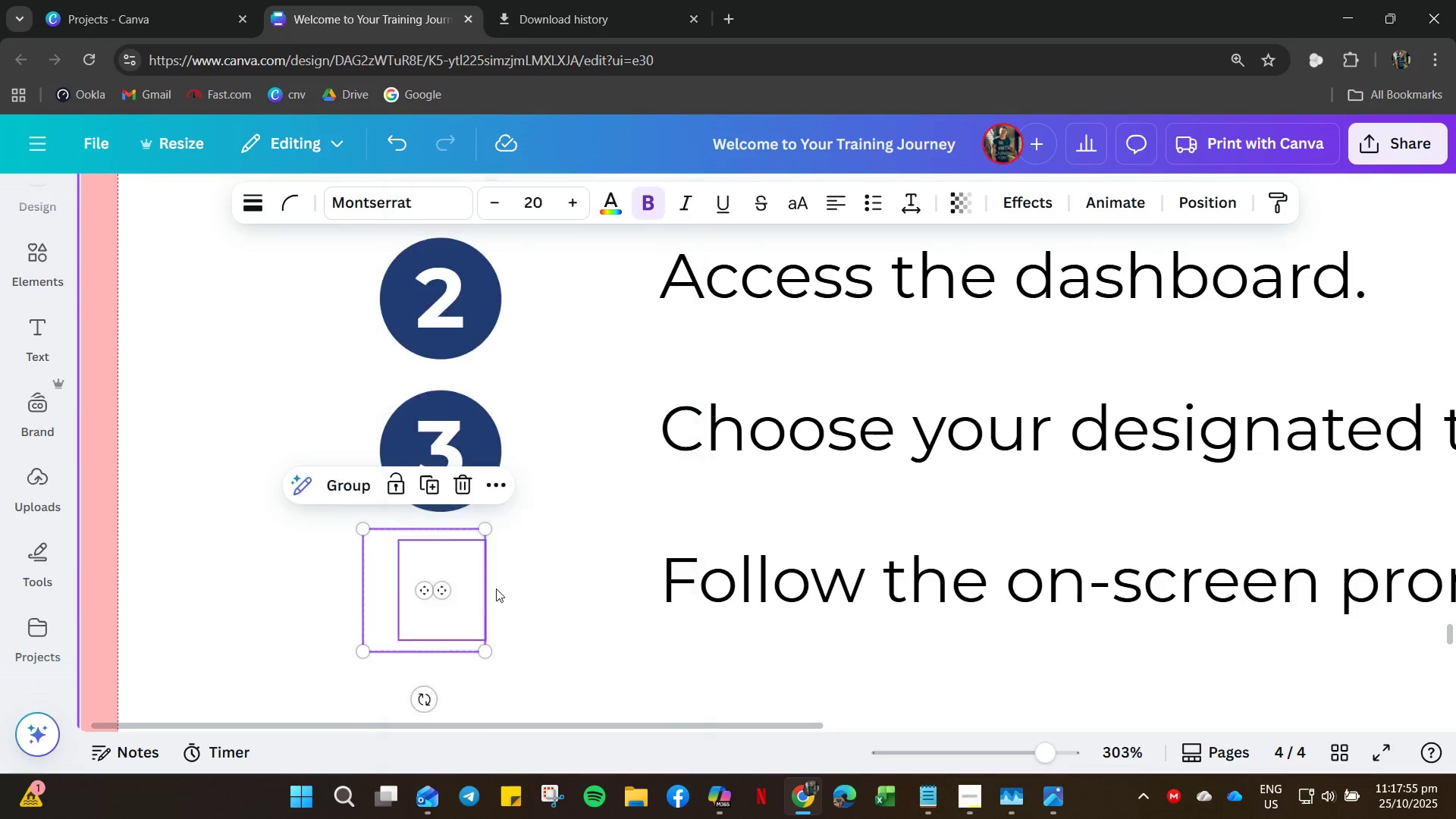 
double_click([504, 609])
 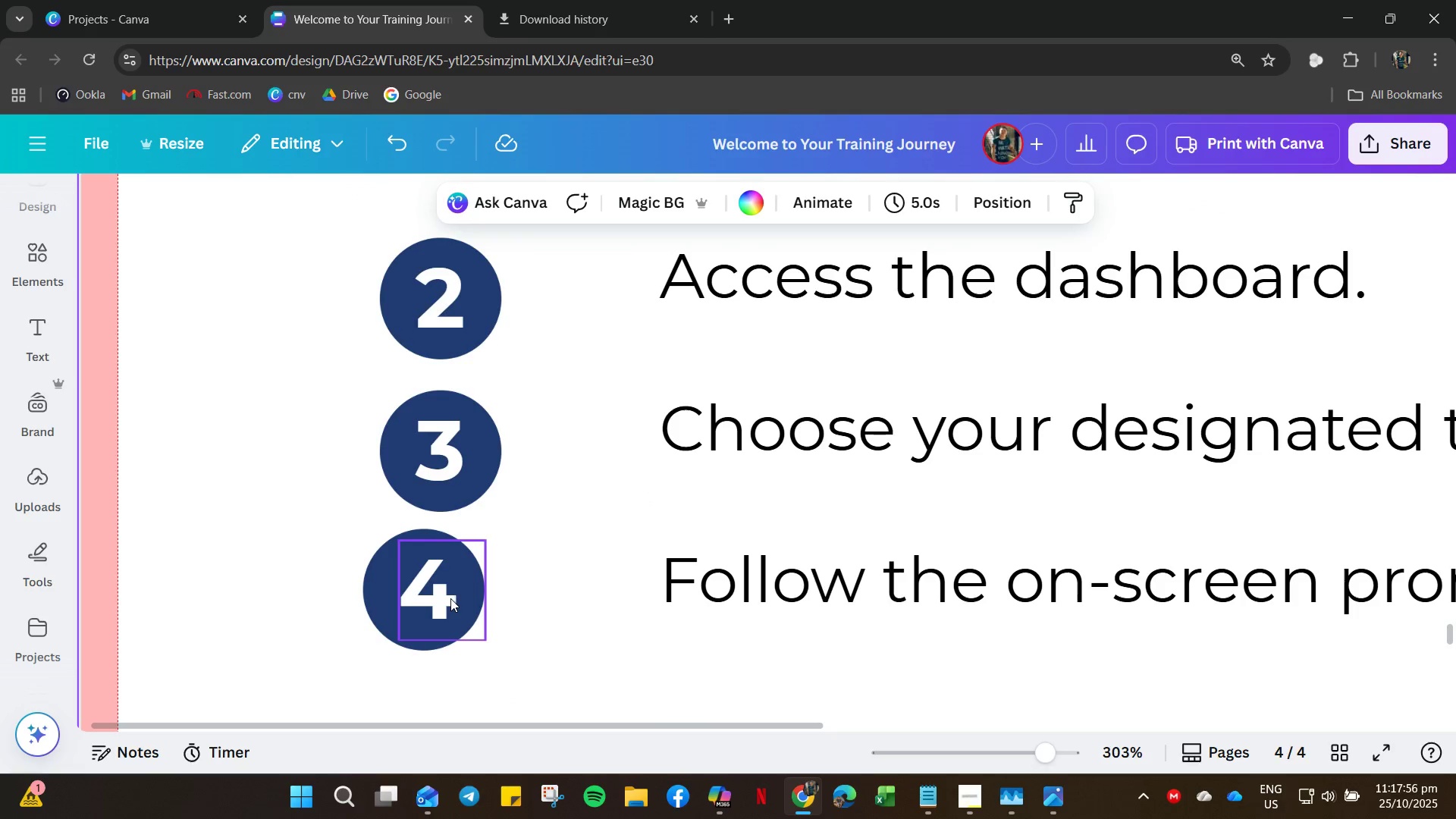 
left_click_drag(start_coordinate=[450, 598], to_coordinate=[447, 601])
 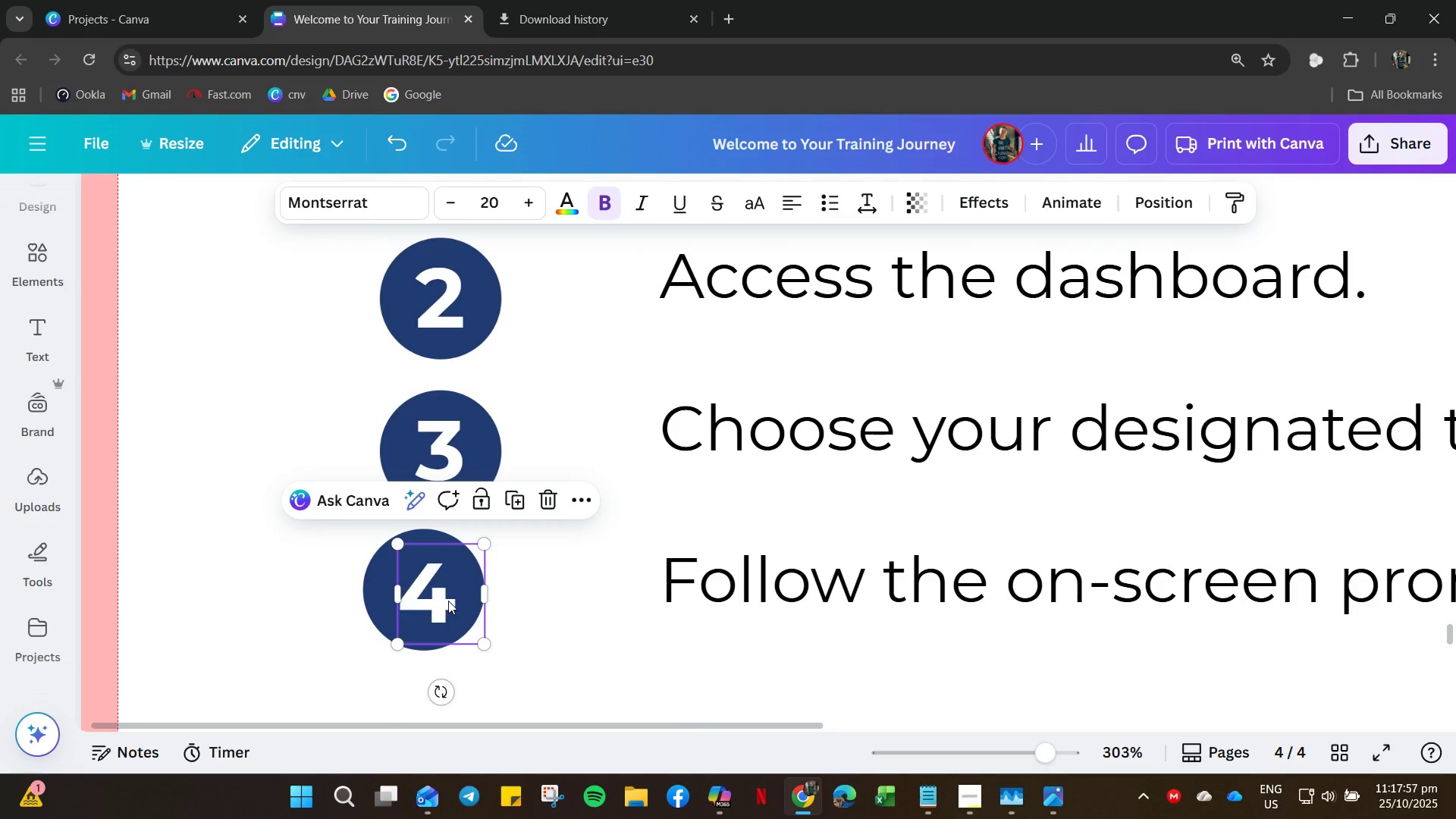 
key(ArrowLeft)
 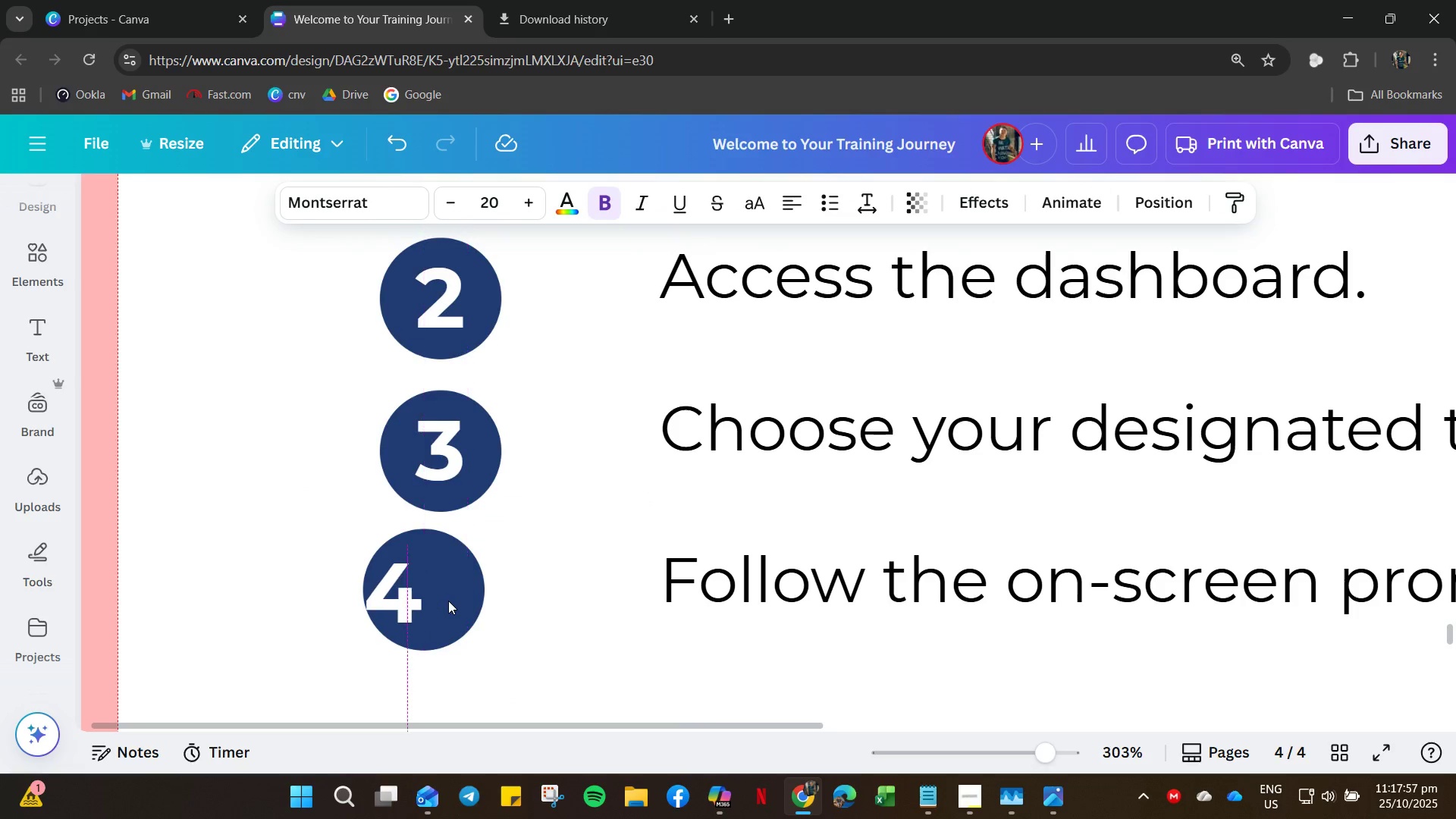 
key(ArrowLeft)
 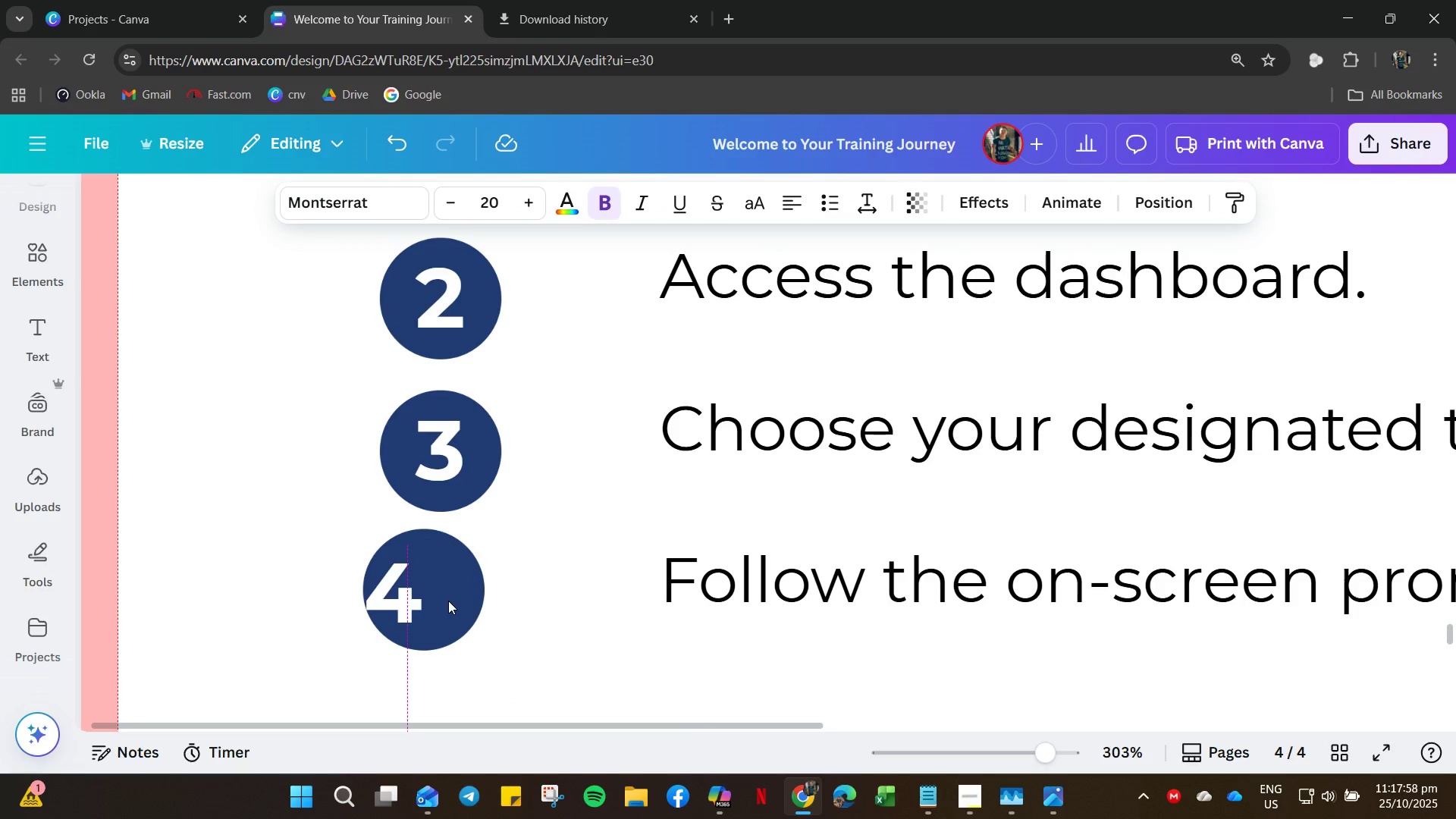 
key(ArrowRight)
 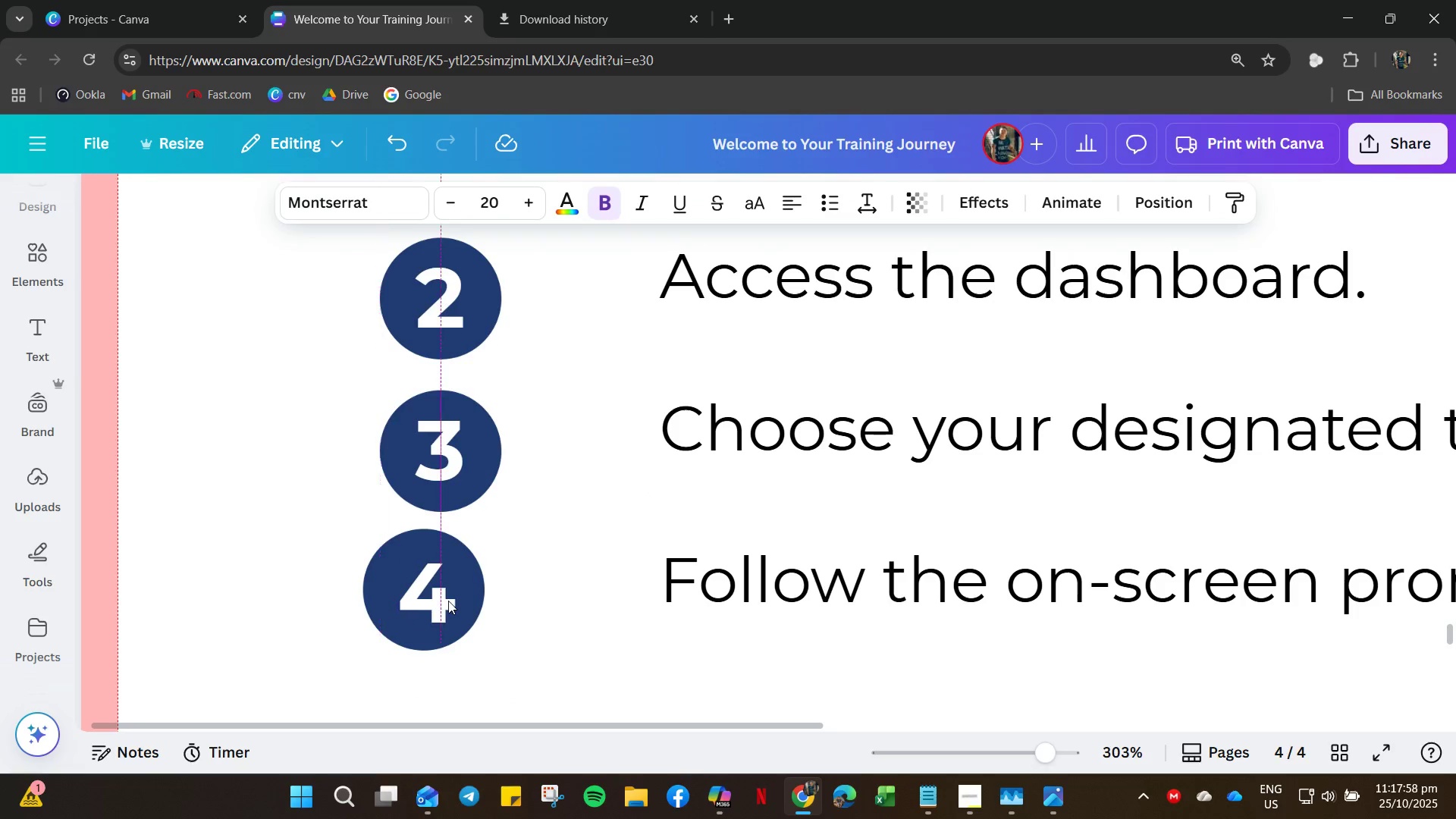 
key(ArrowRight)
 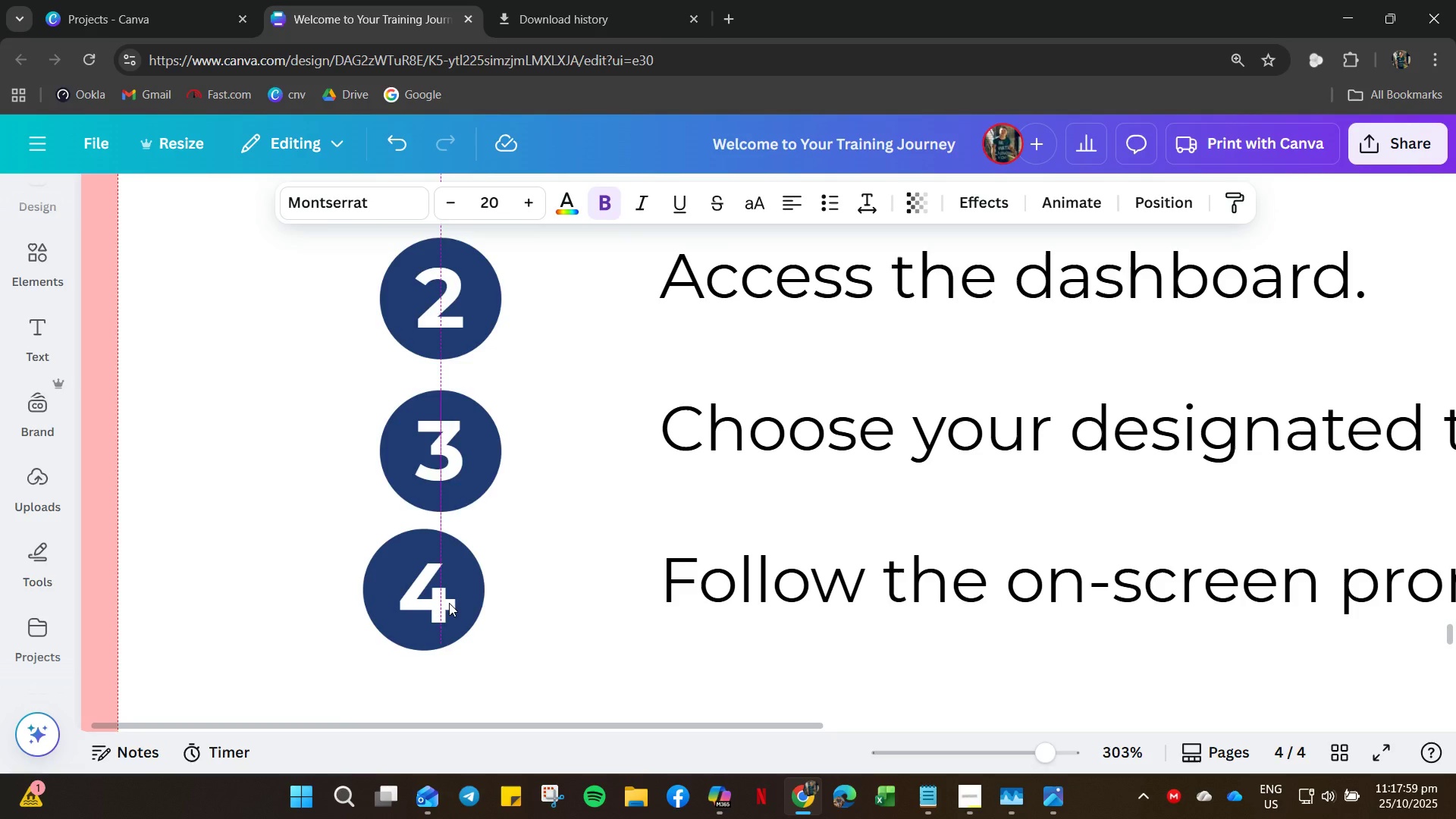 
key(Shift+ShiftRight)
 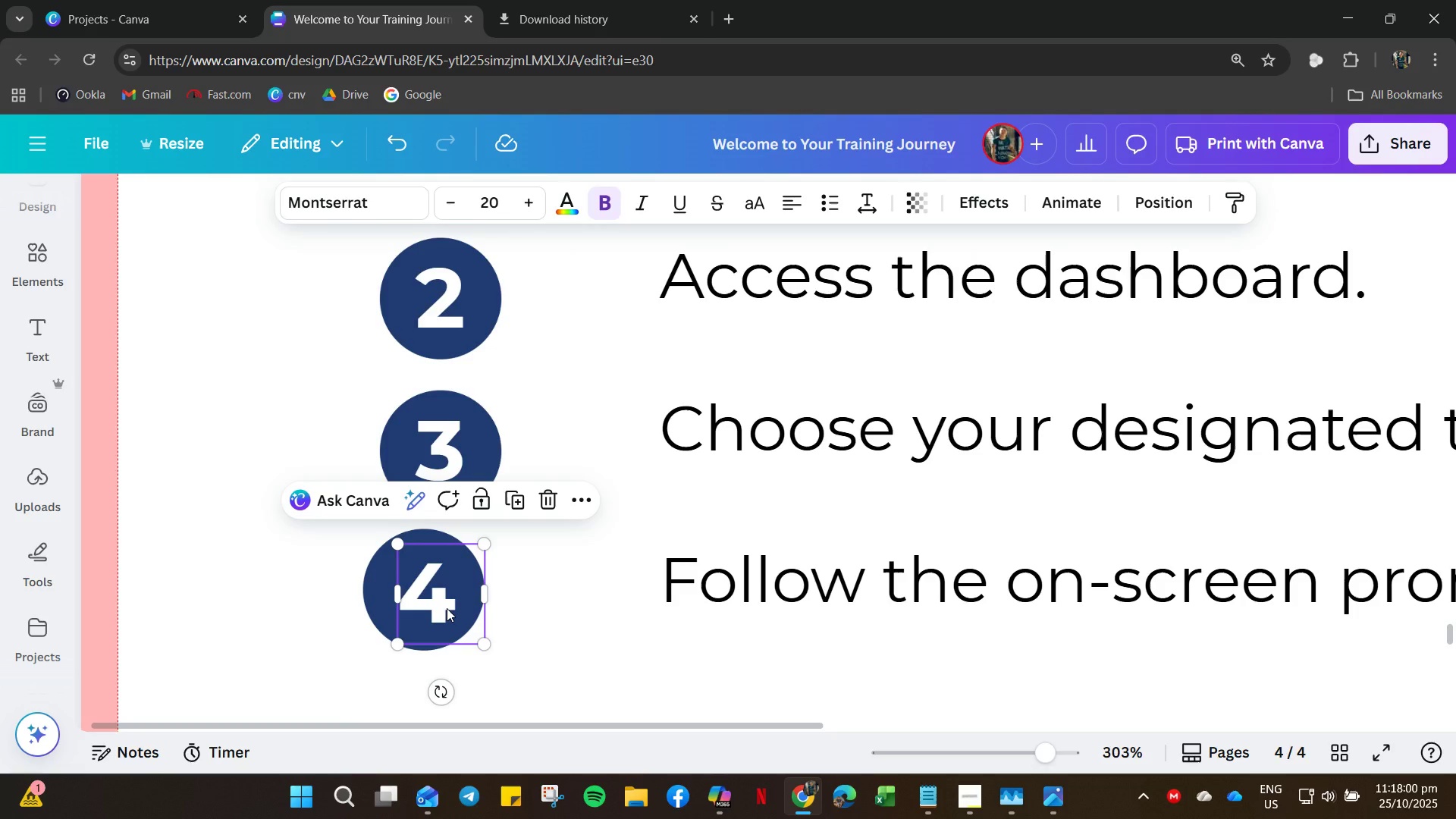 
left_click([447, 608])
 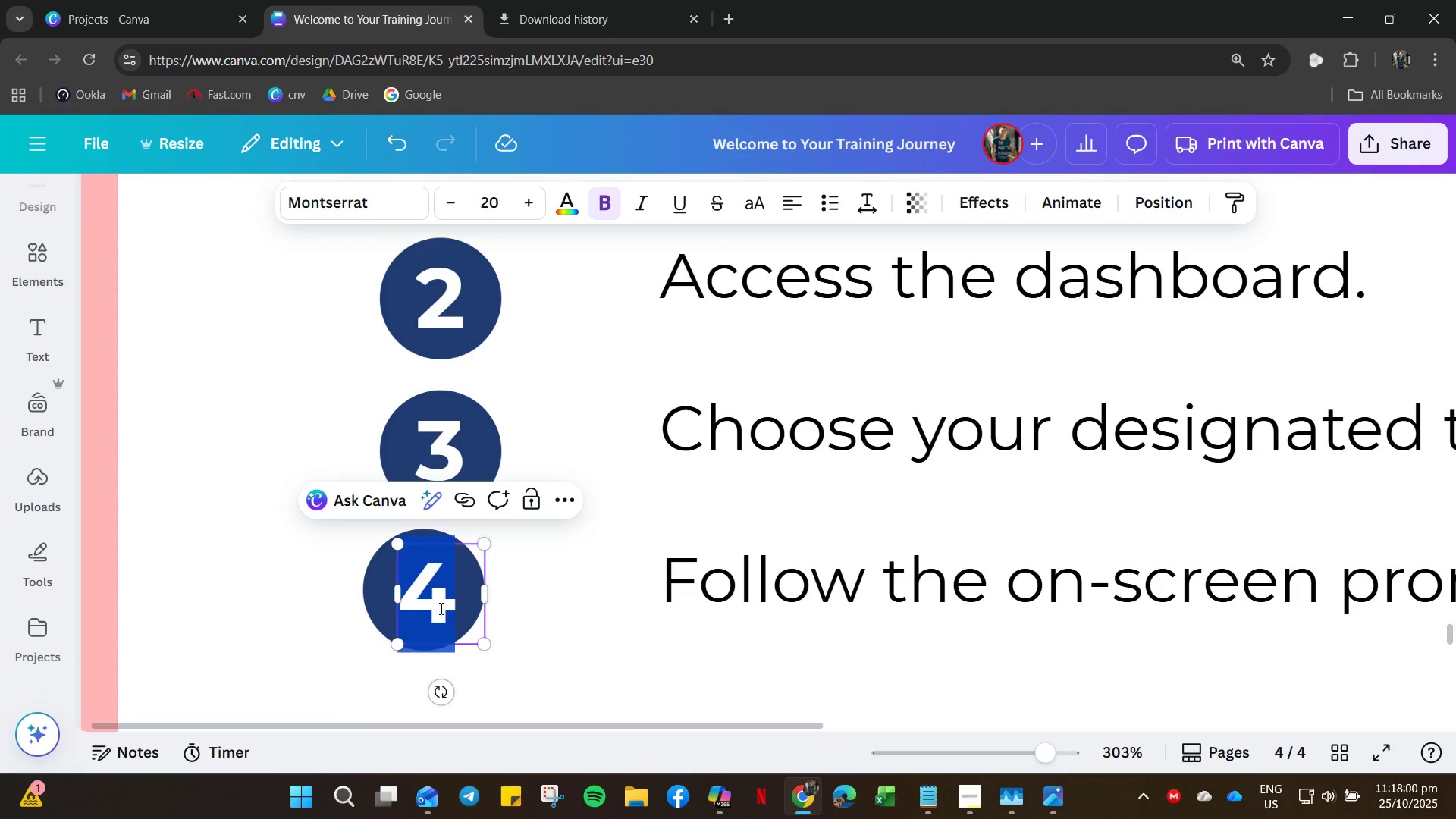 
left_click_drag(start_coordinate=[440, 608], to_coordinate=[428, 602])
 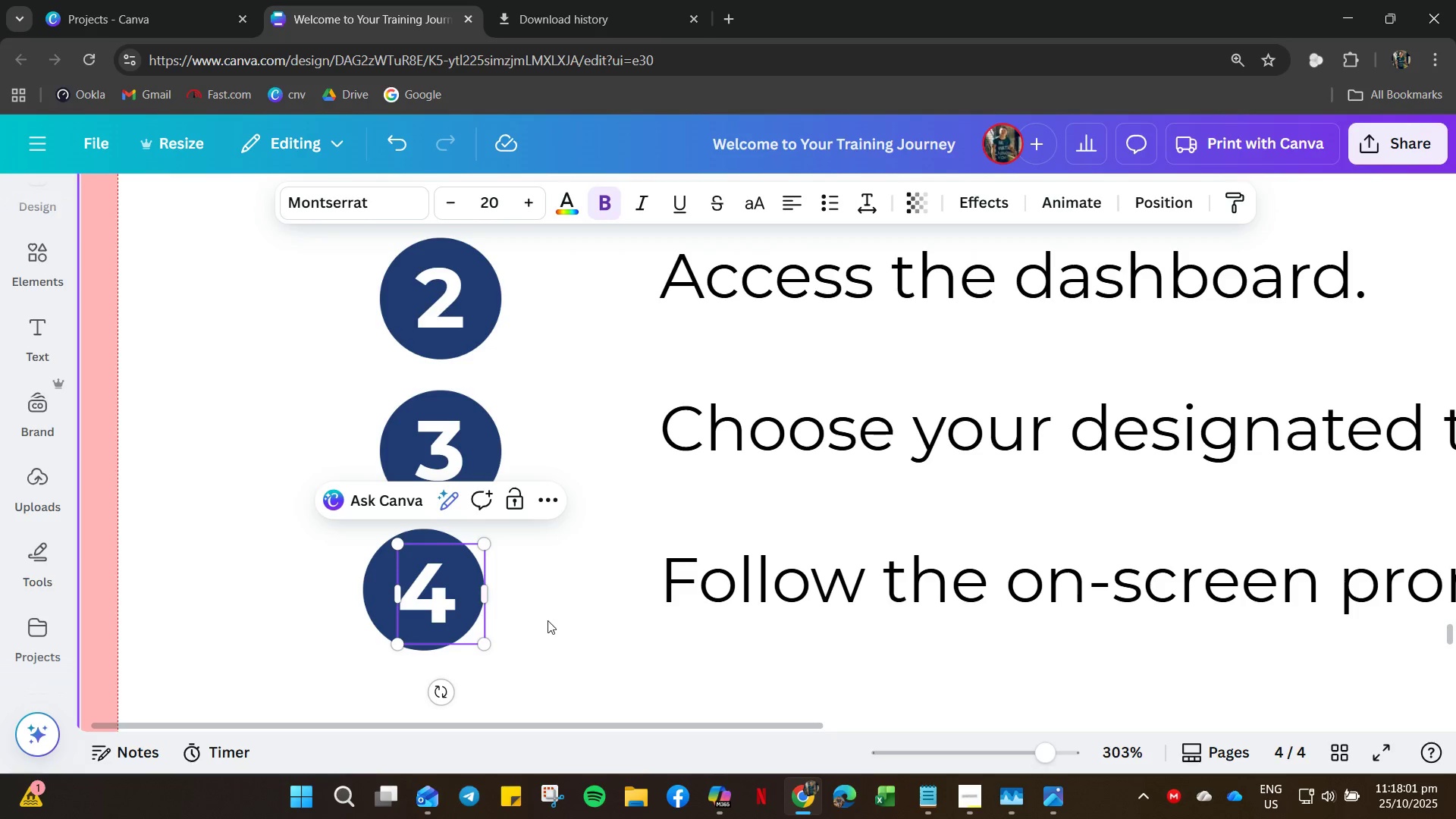 
left_click([548, 620])
 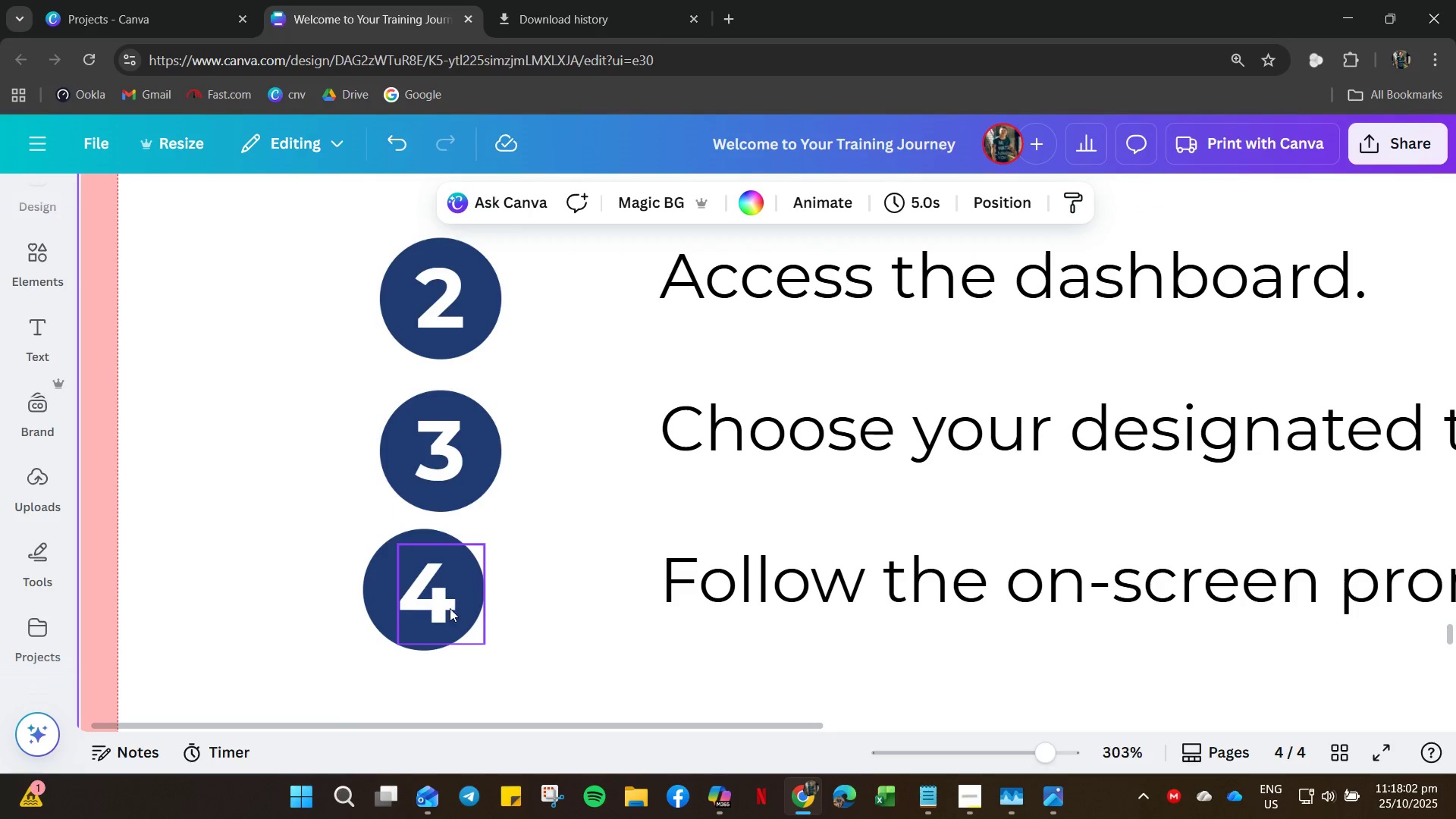 
left_click([447, 608])
 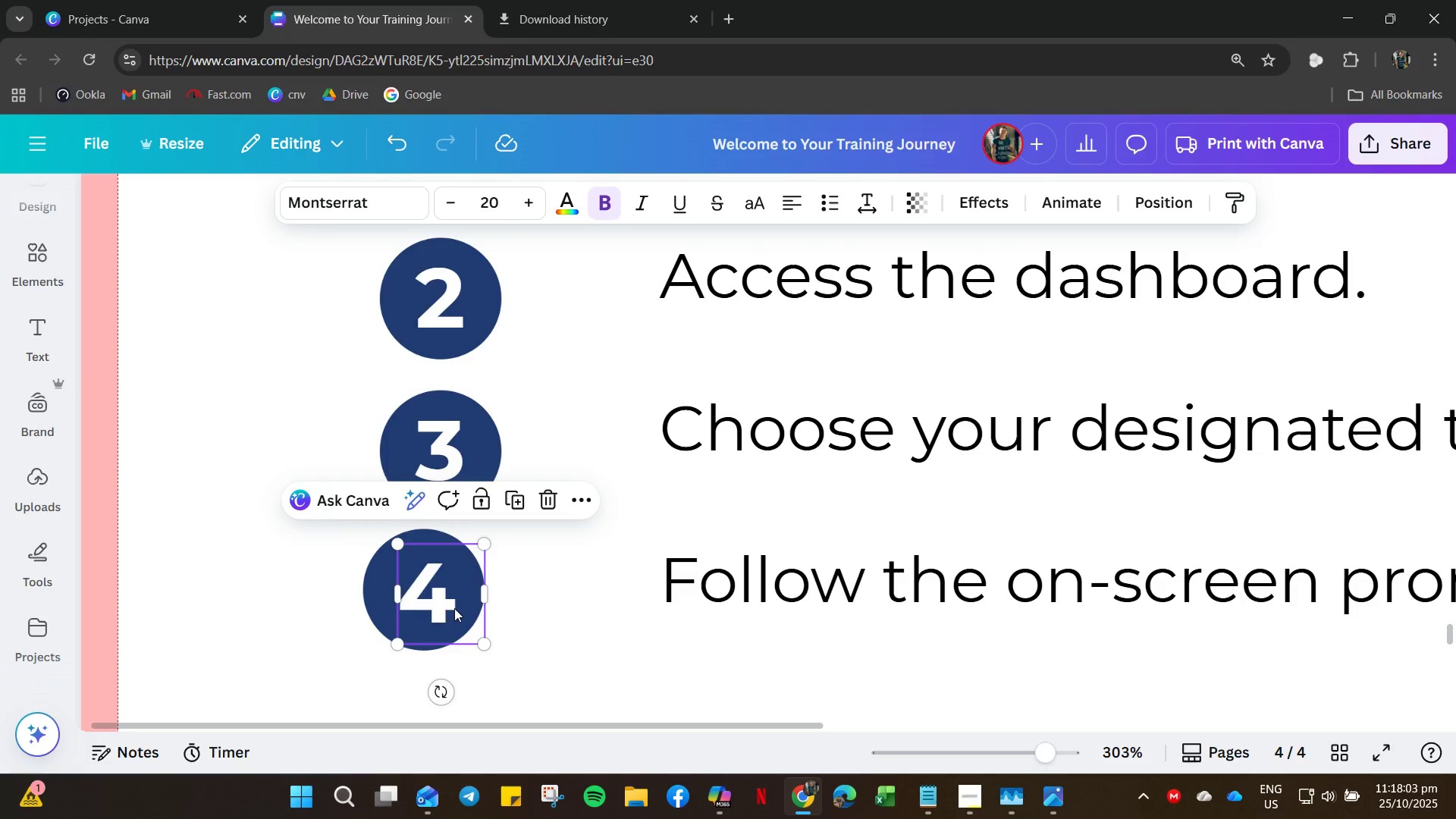 
key(ArrowLeft)
 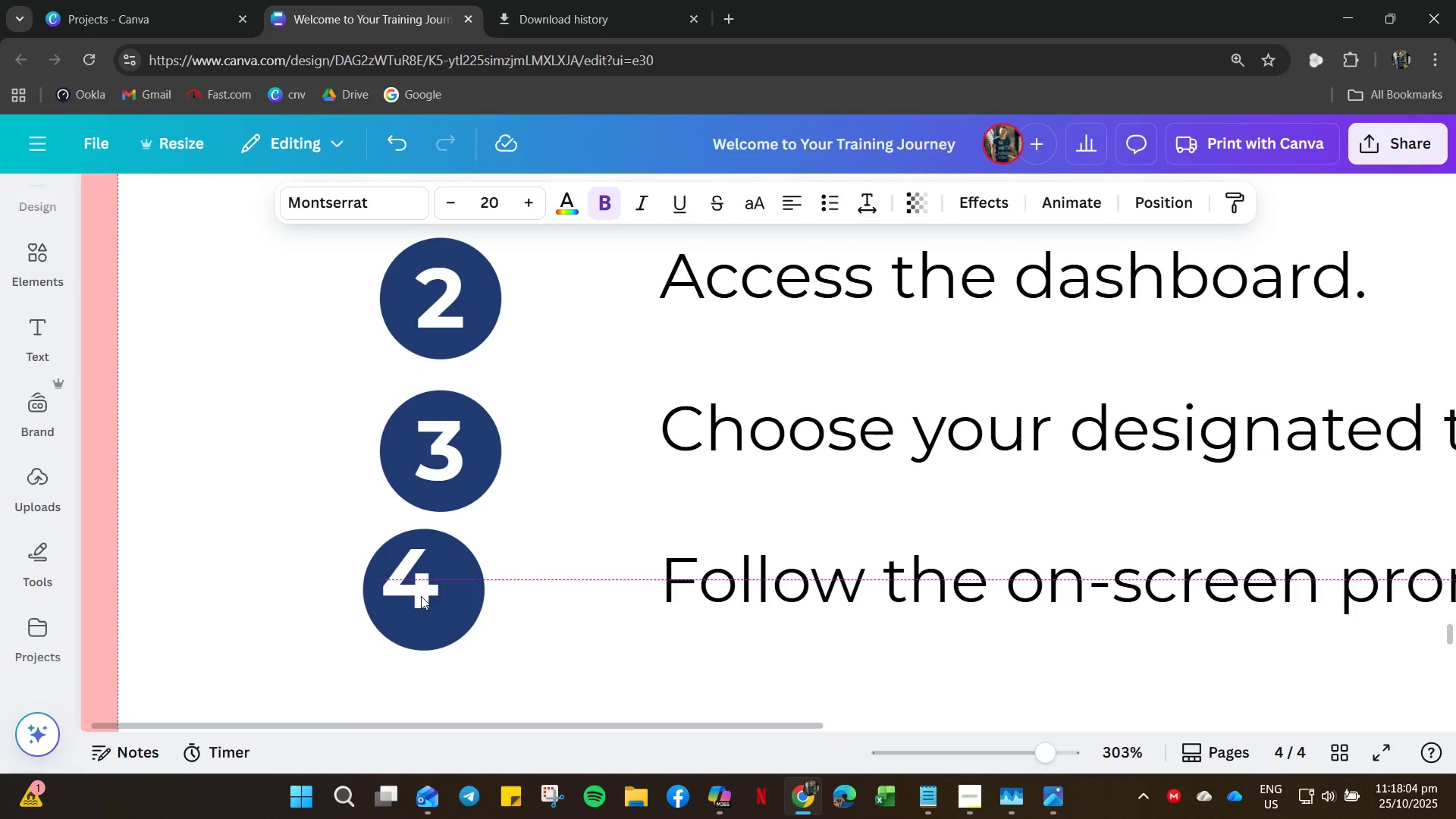 
left_click_drag(start_coordinate=[421, 593], to_coordinate=[438, 601])
 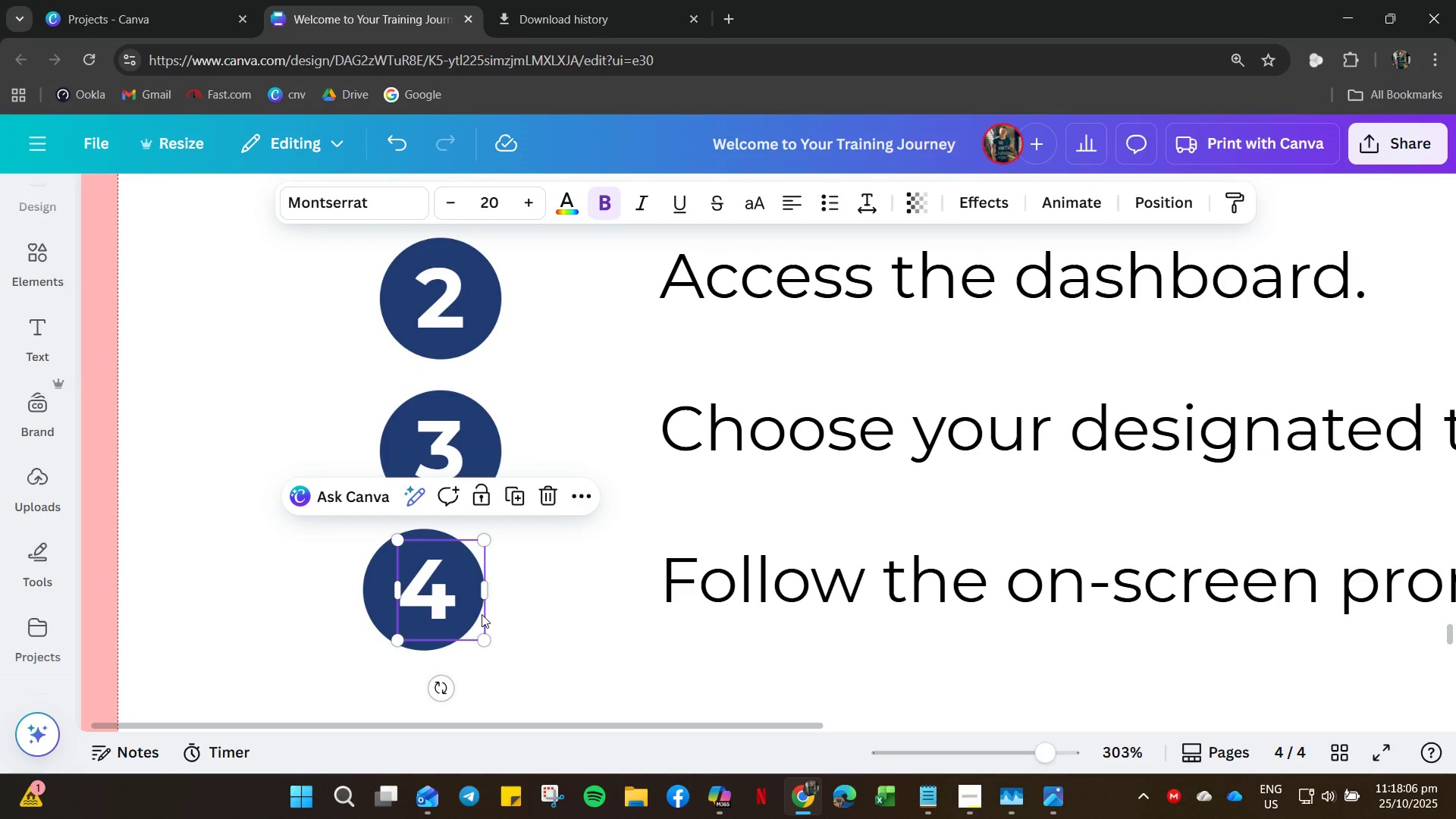 
left_click_drag(start_coordinate=[458, 607], to_coordinate=[446, 603])
 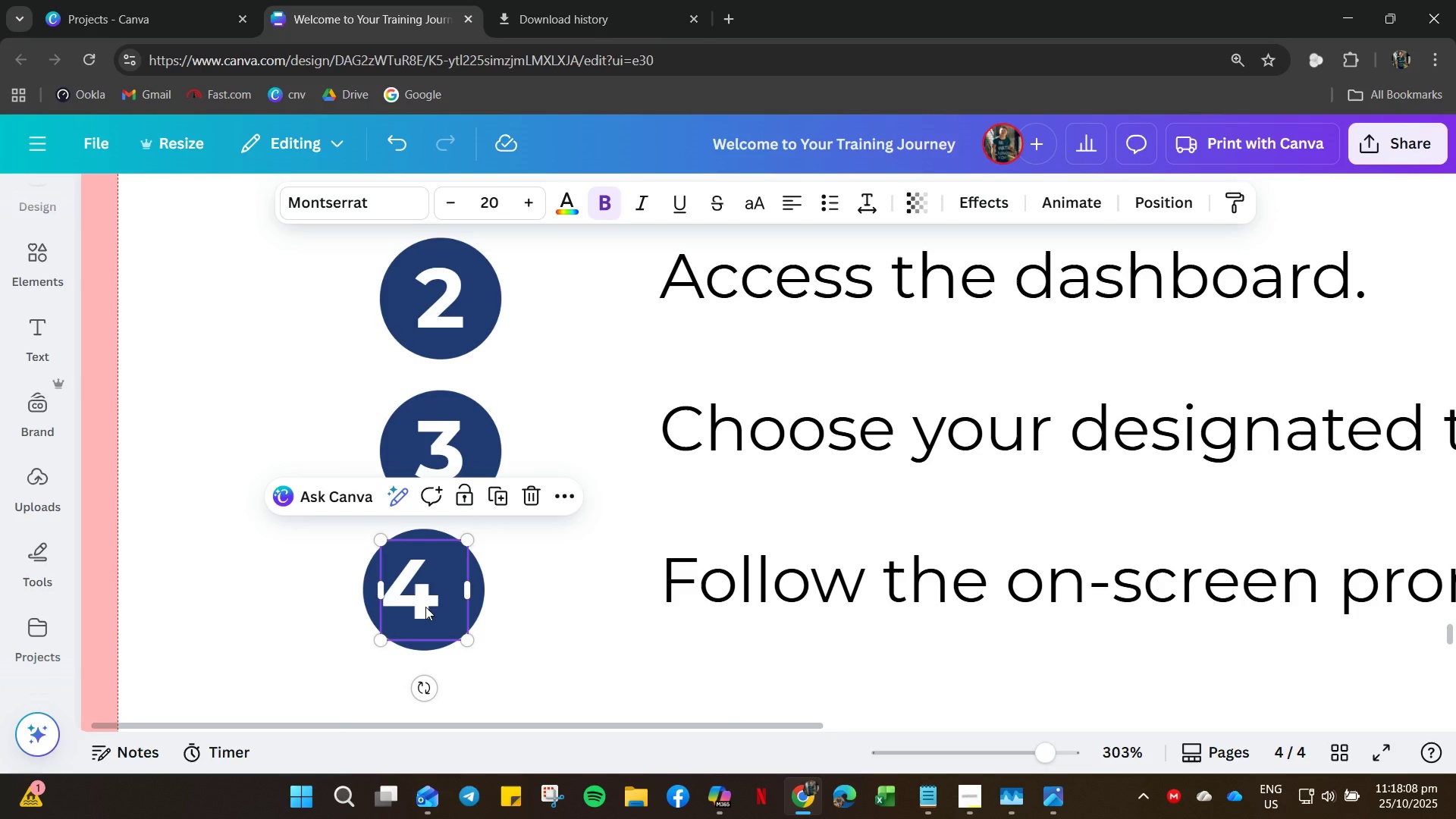 
left_click_drag(start_coordinate=[425, 607], to_coordinate=[437, 607])
 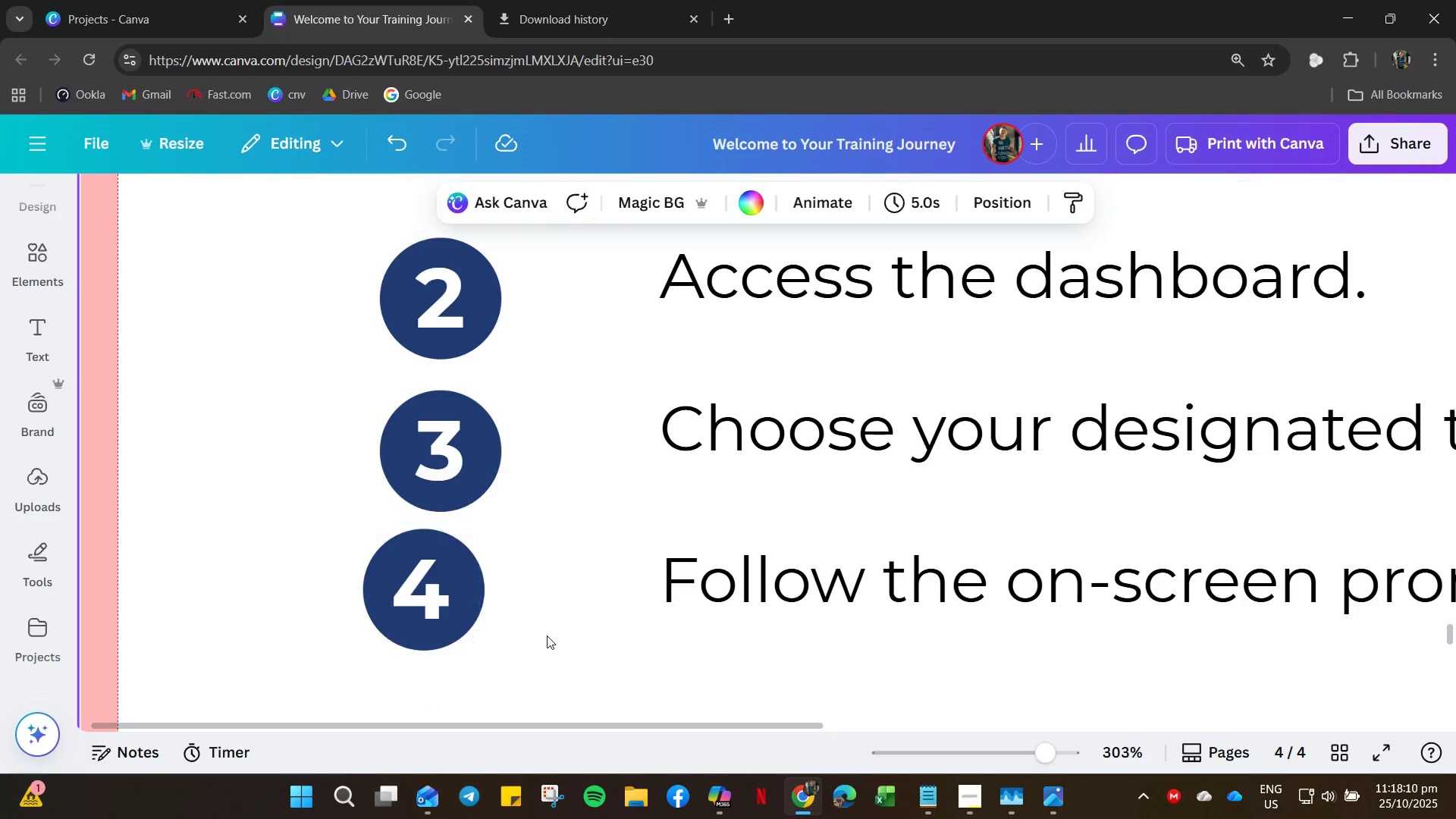 
left_click_drag(start_coordinate=[540, 642], to_coordinate=[381, 593])
 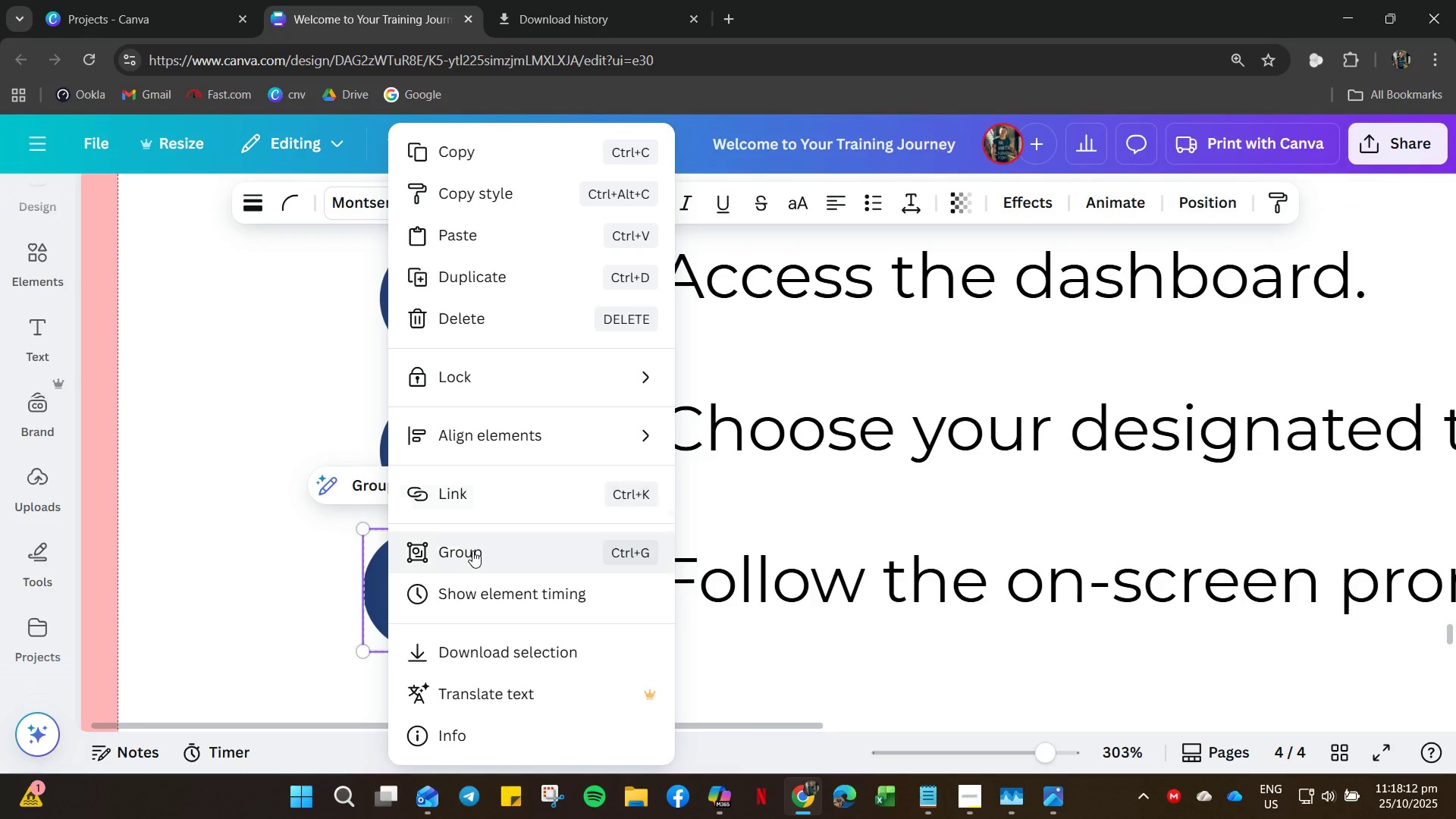 
double_click([472, 551])
 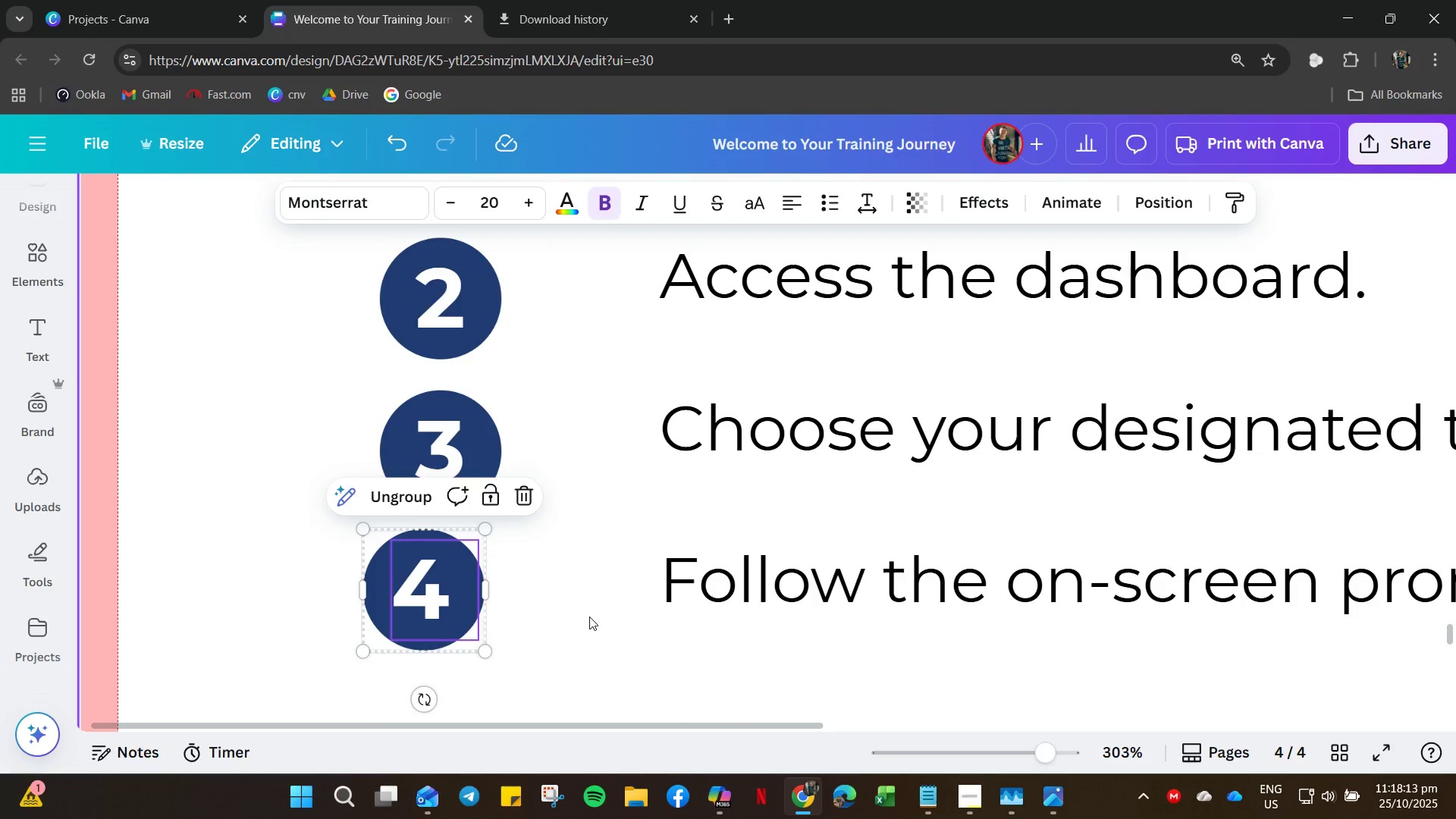 
left_click([589, 617])
 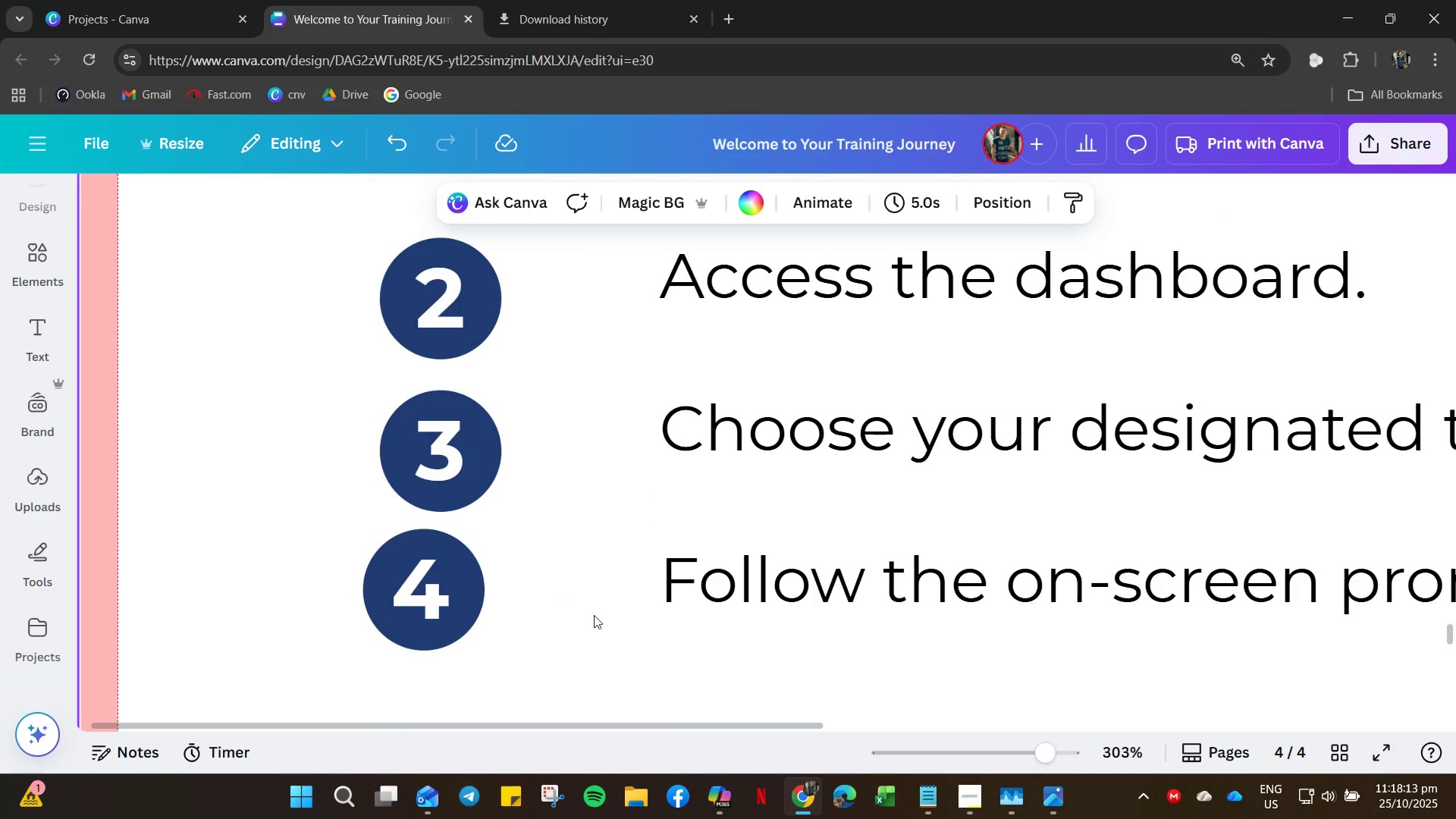 
hold_key(key=ControlLeft, duration=0.55)
scroll: coordinate [596, 613], scroll_direction: up, amount: 4.0
 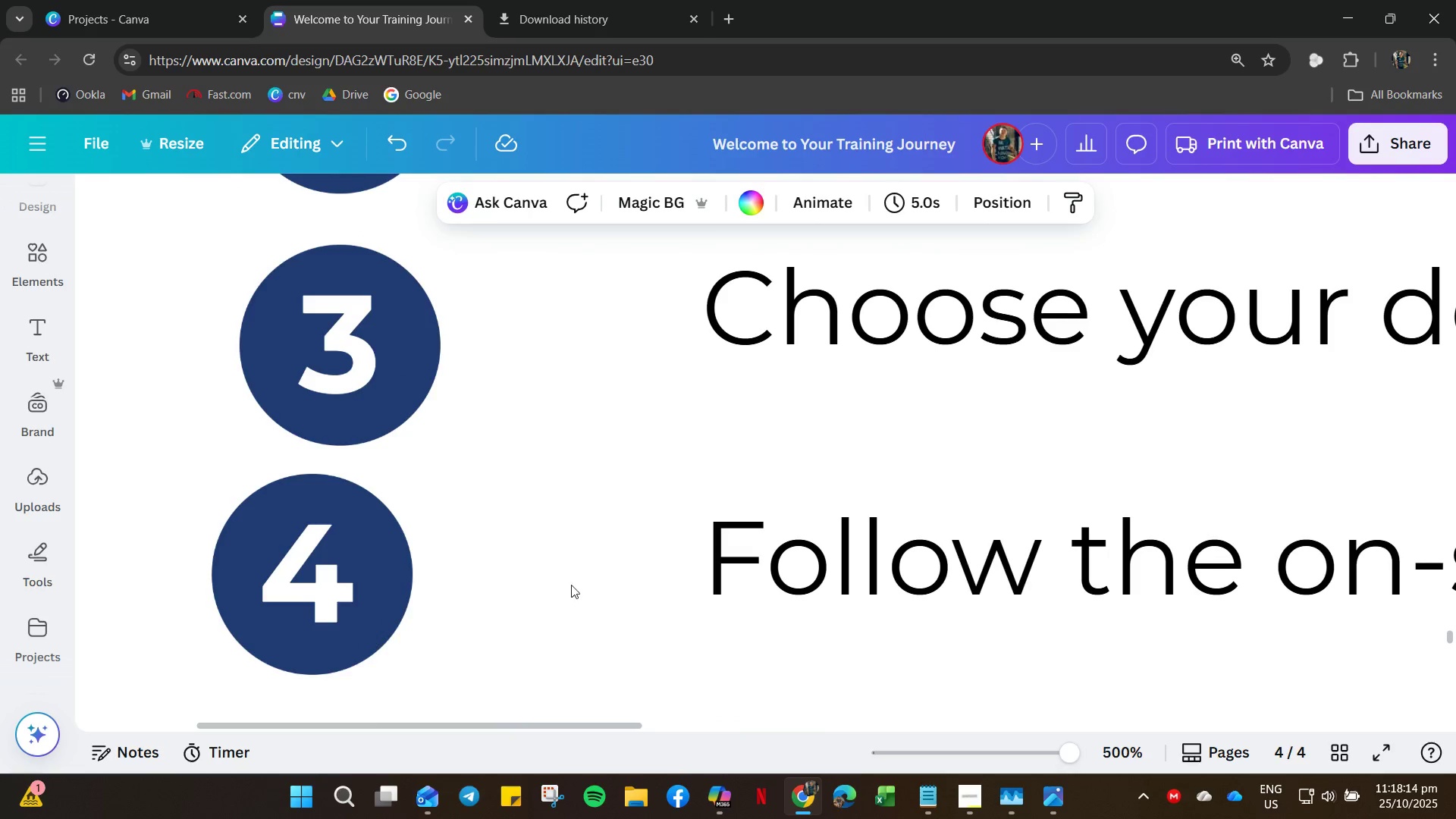 
hold_key(key=ControlLeft, duration=0.55)
scroll: coordinate [570, 583], scroll_direction: down, amount: 5.0
 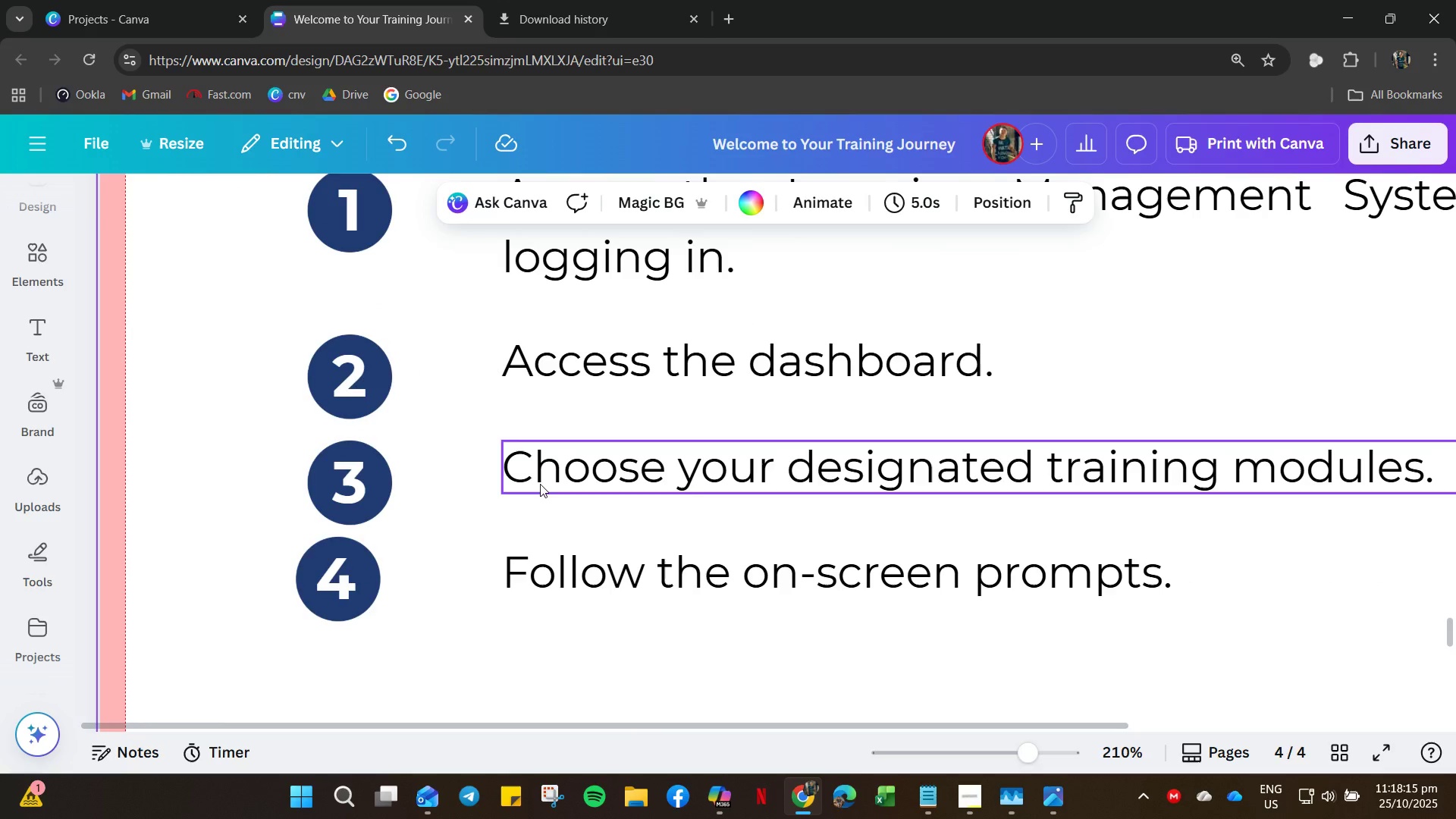 
scroll: coordinate [520, 453], scroll_direction: up, amount: 4.0
 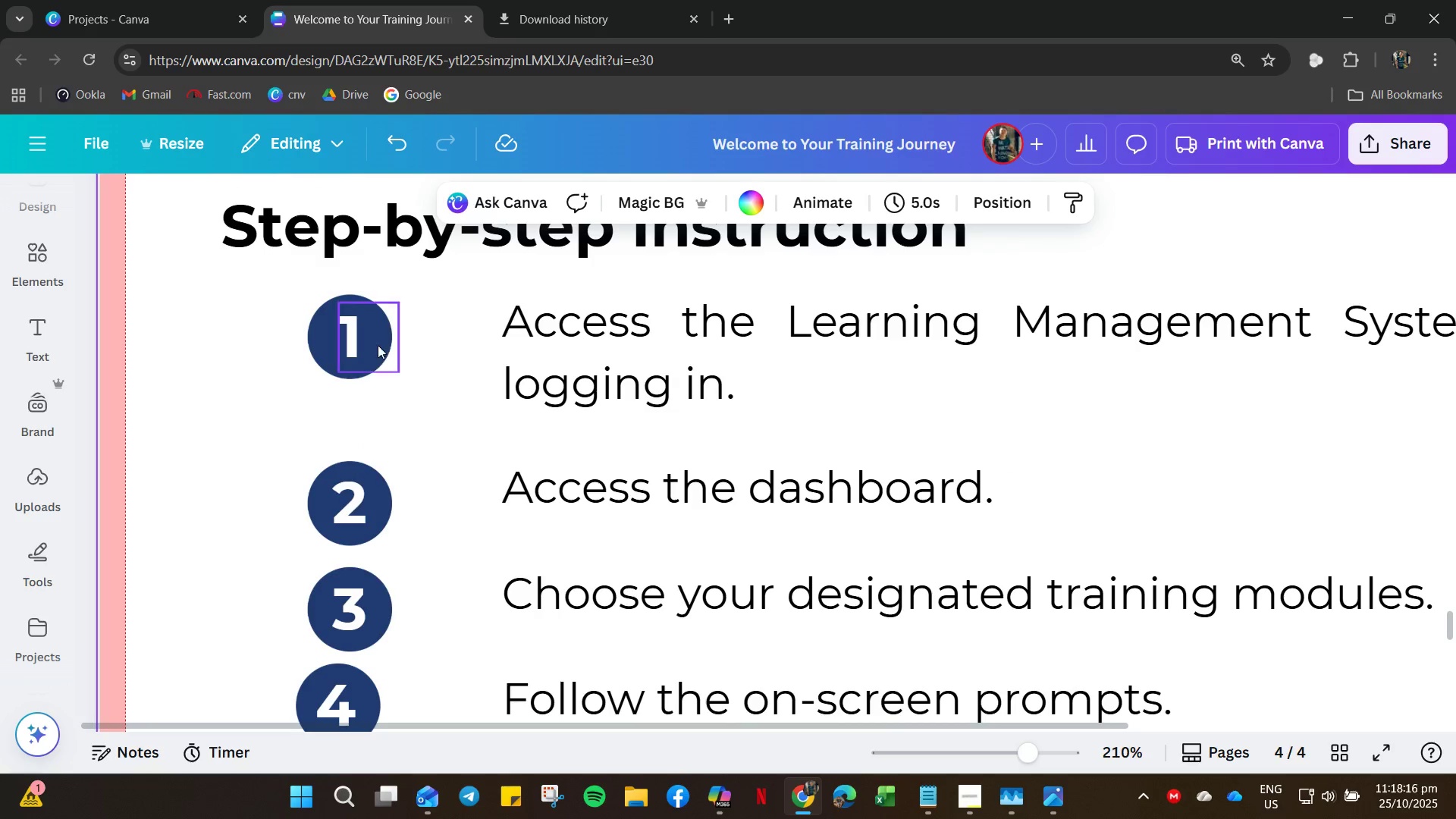 
left_click_drag(start_coordinate=[372, 345], to_coordinate=[376, 353])
 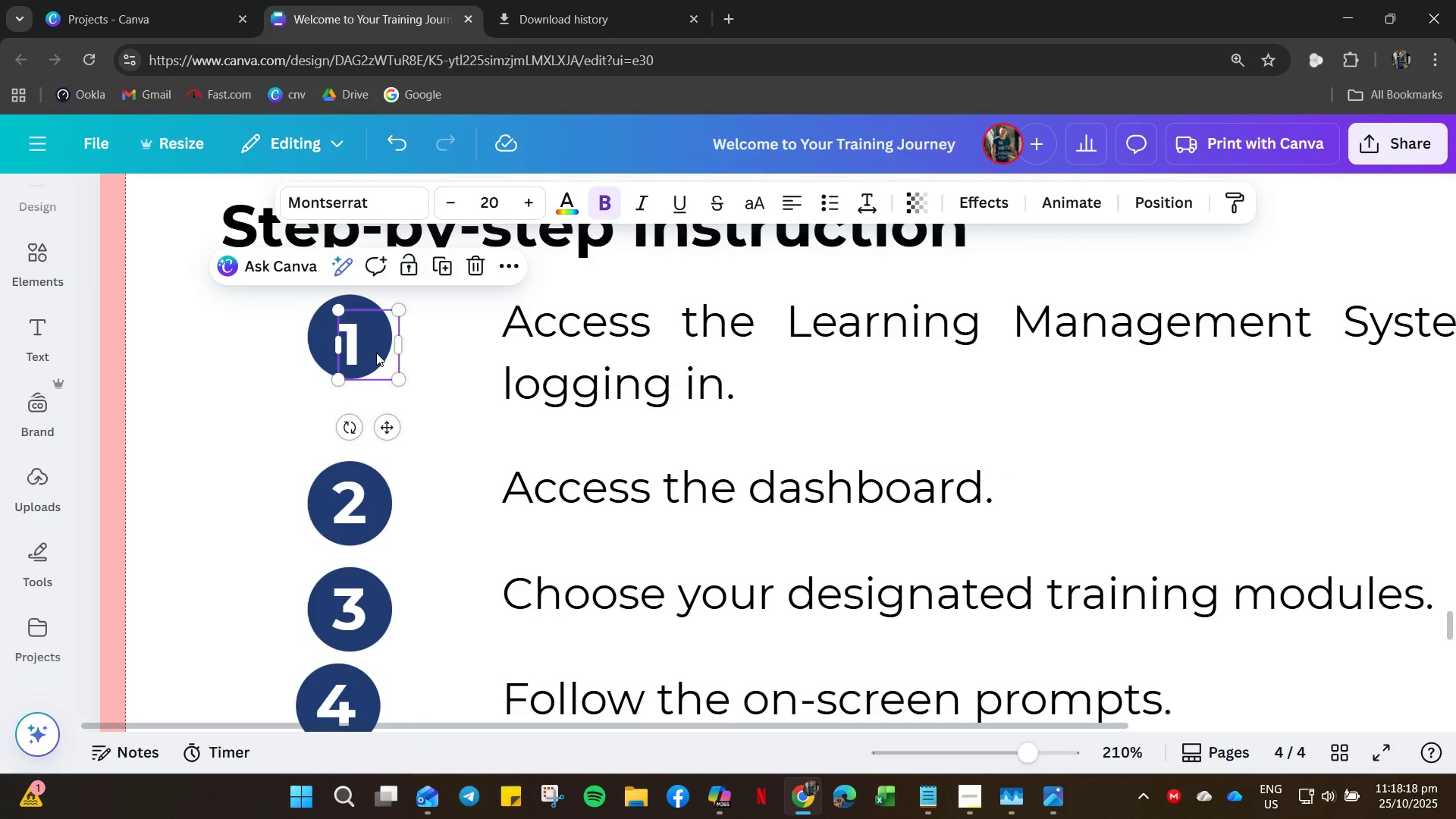 
key(Control+Z)
 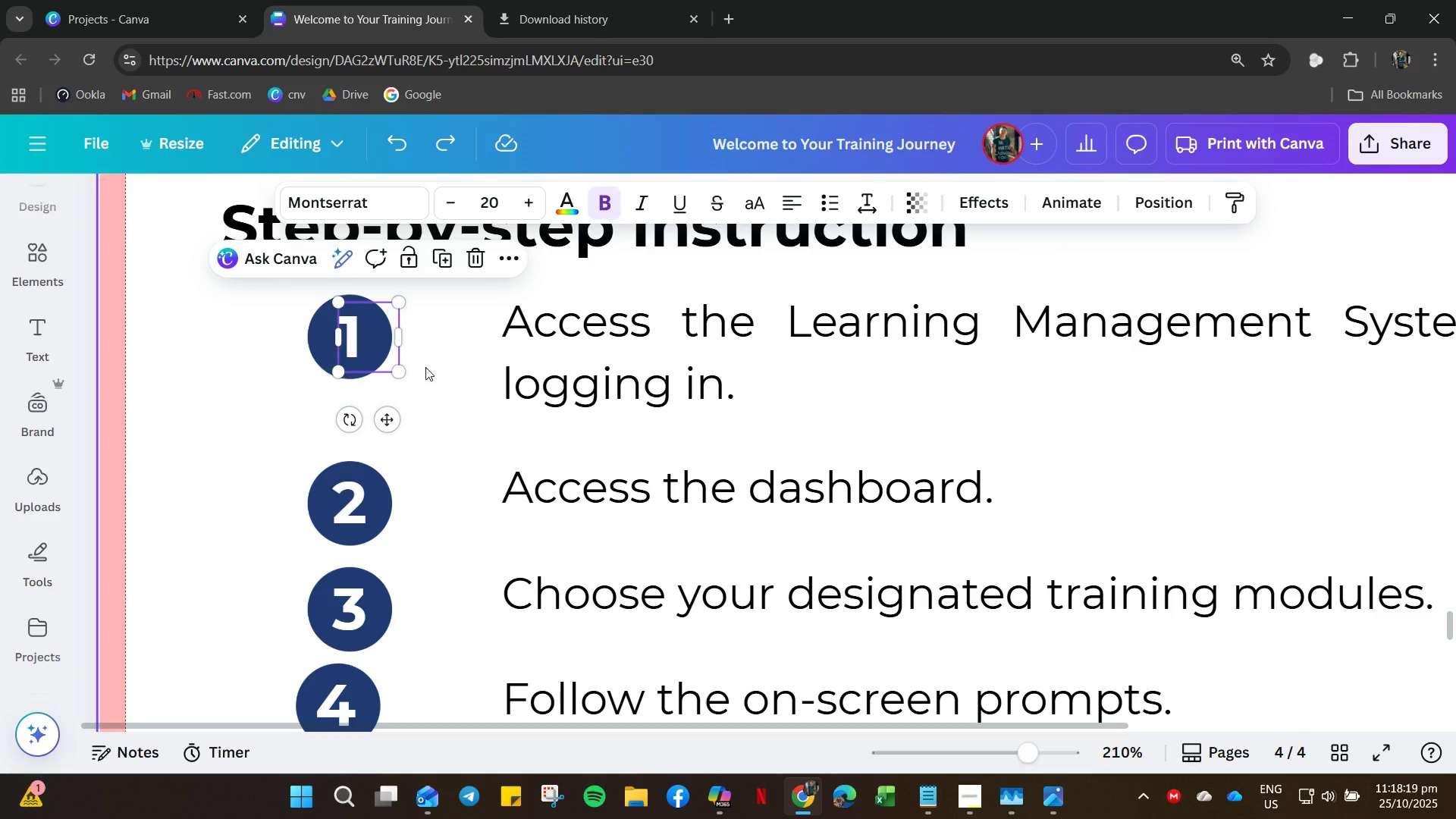 
left_click([425, 367])
 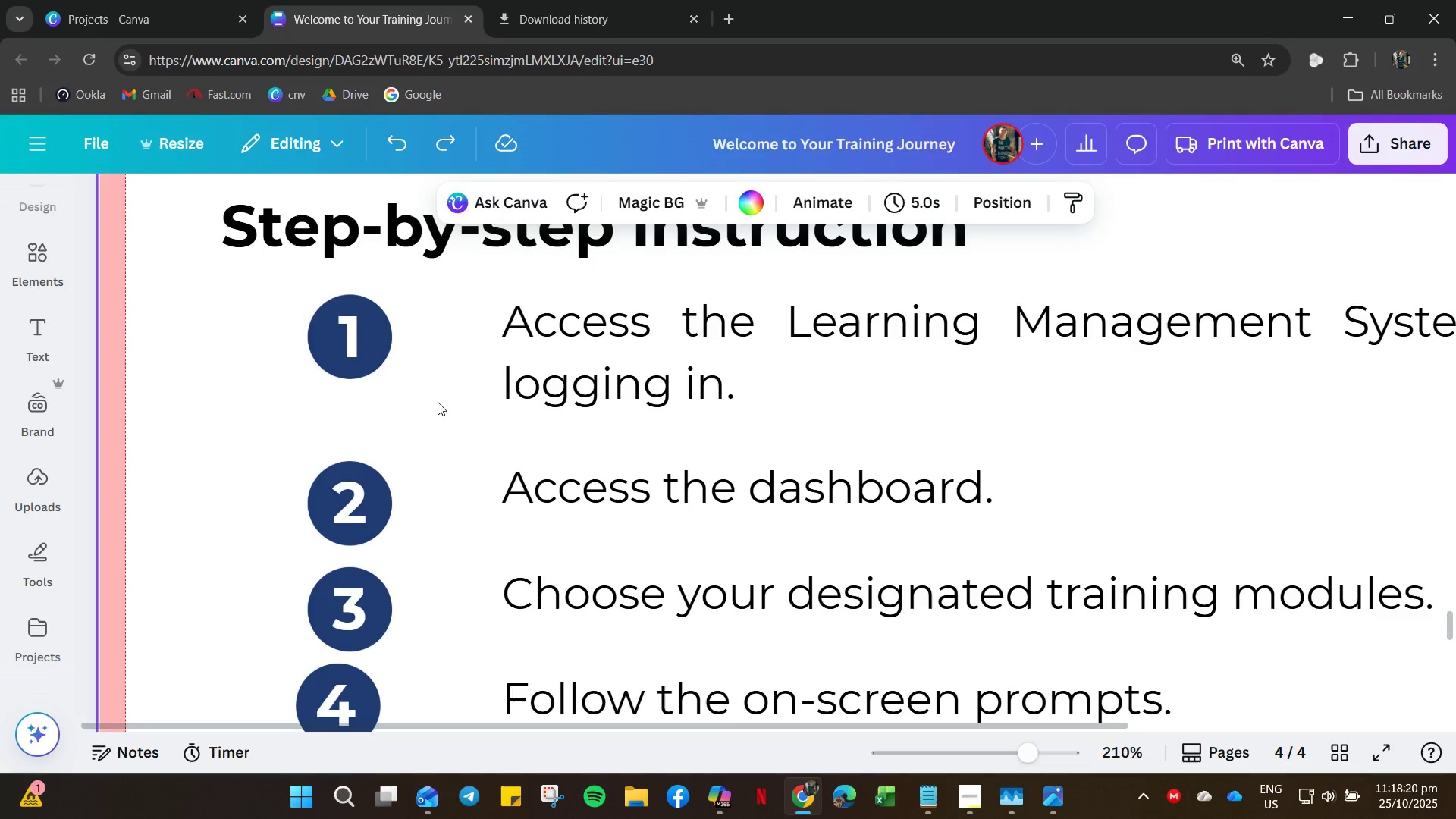 
left_click_drag(start_coordinate=[441, 401], to_coordinate=[334, 305])
 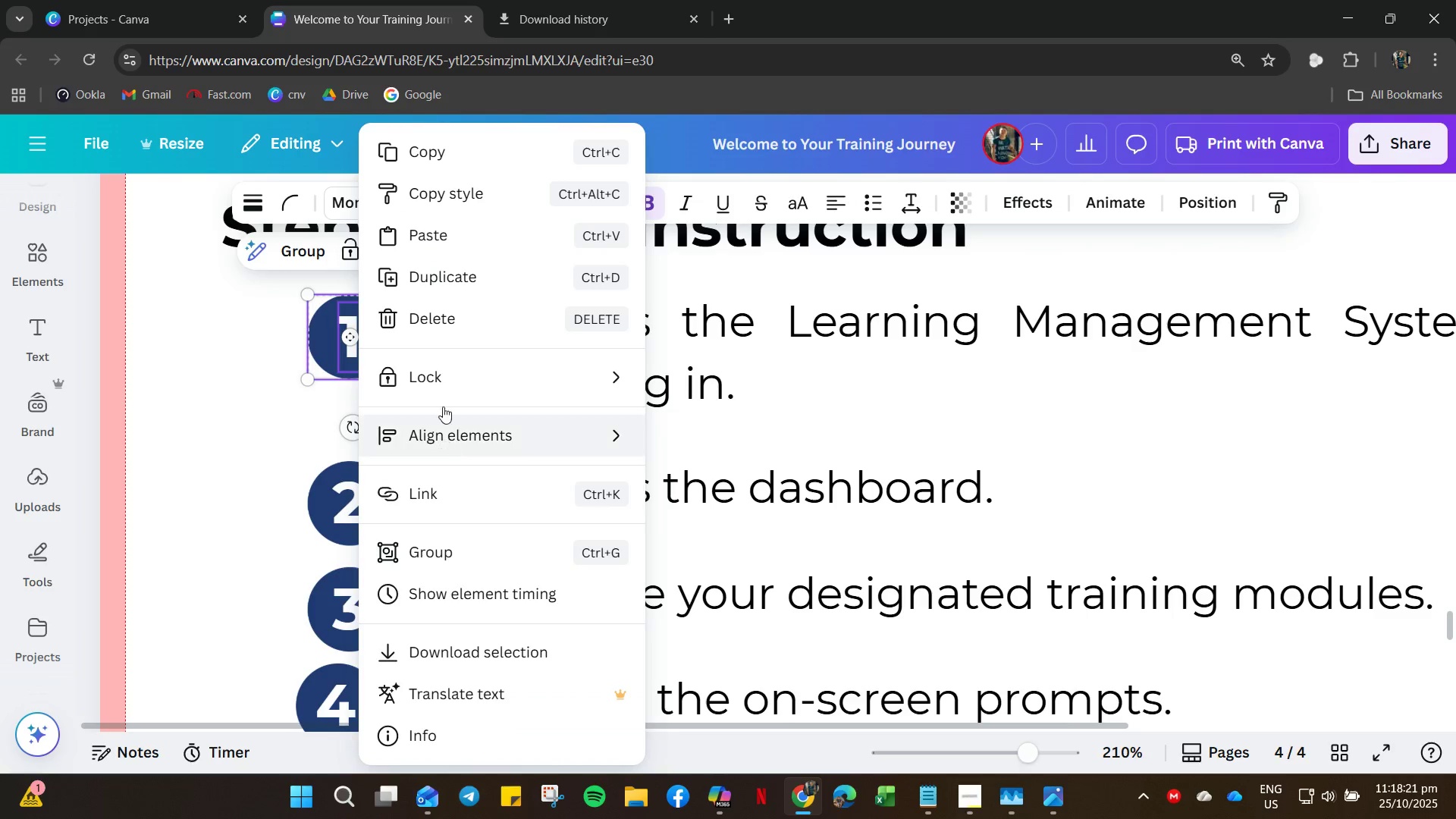 
left_click([439, 377])
 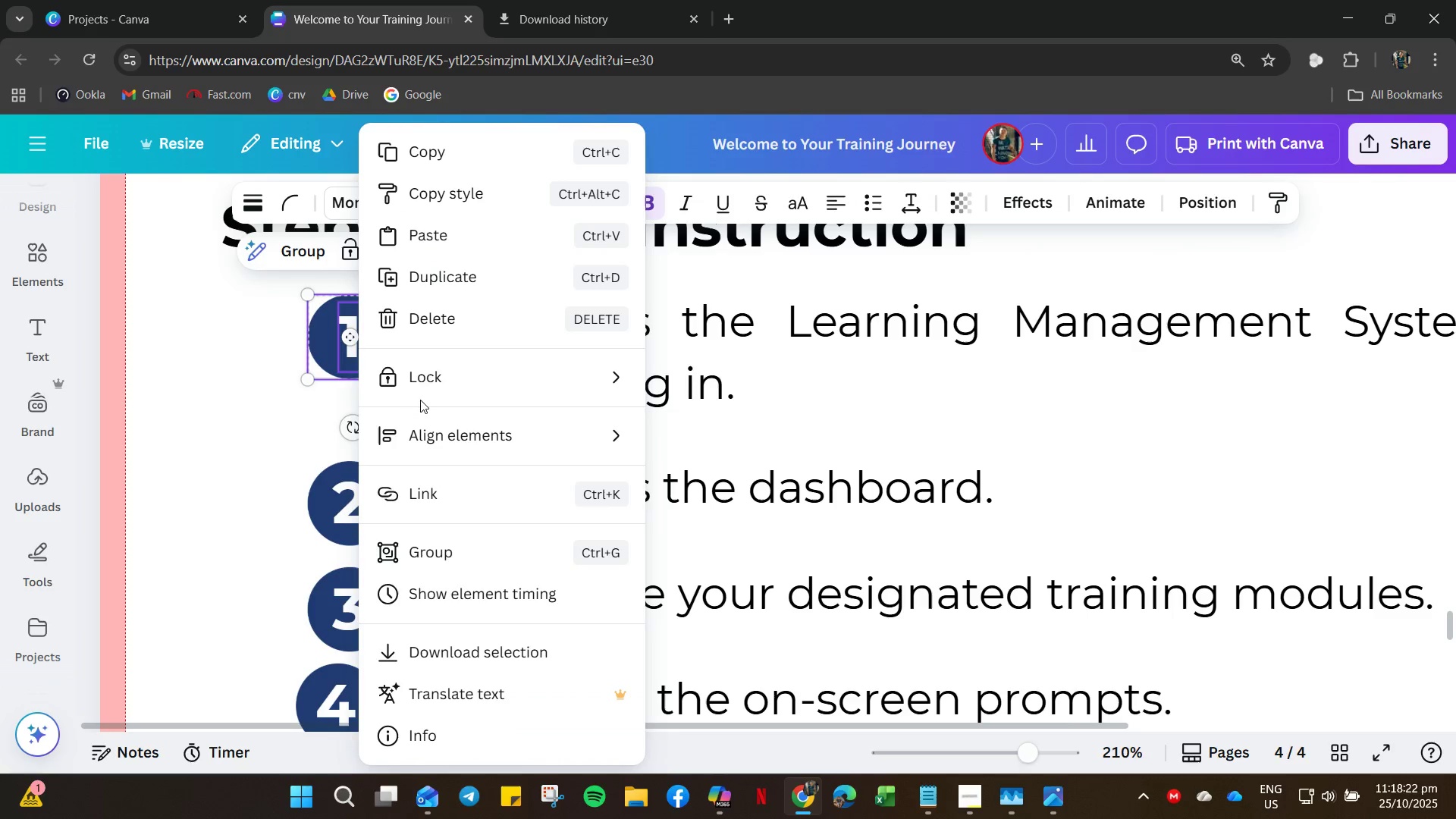 
left_click([426, 384])
 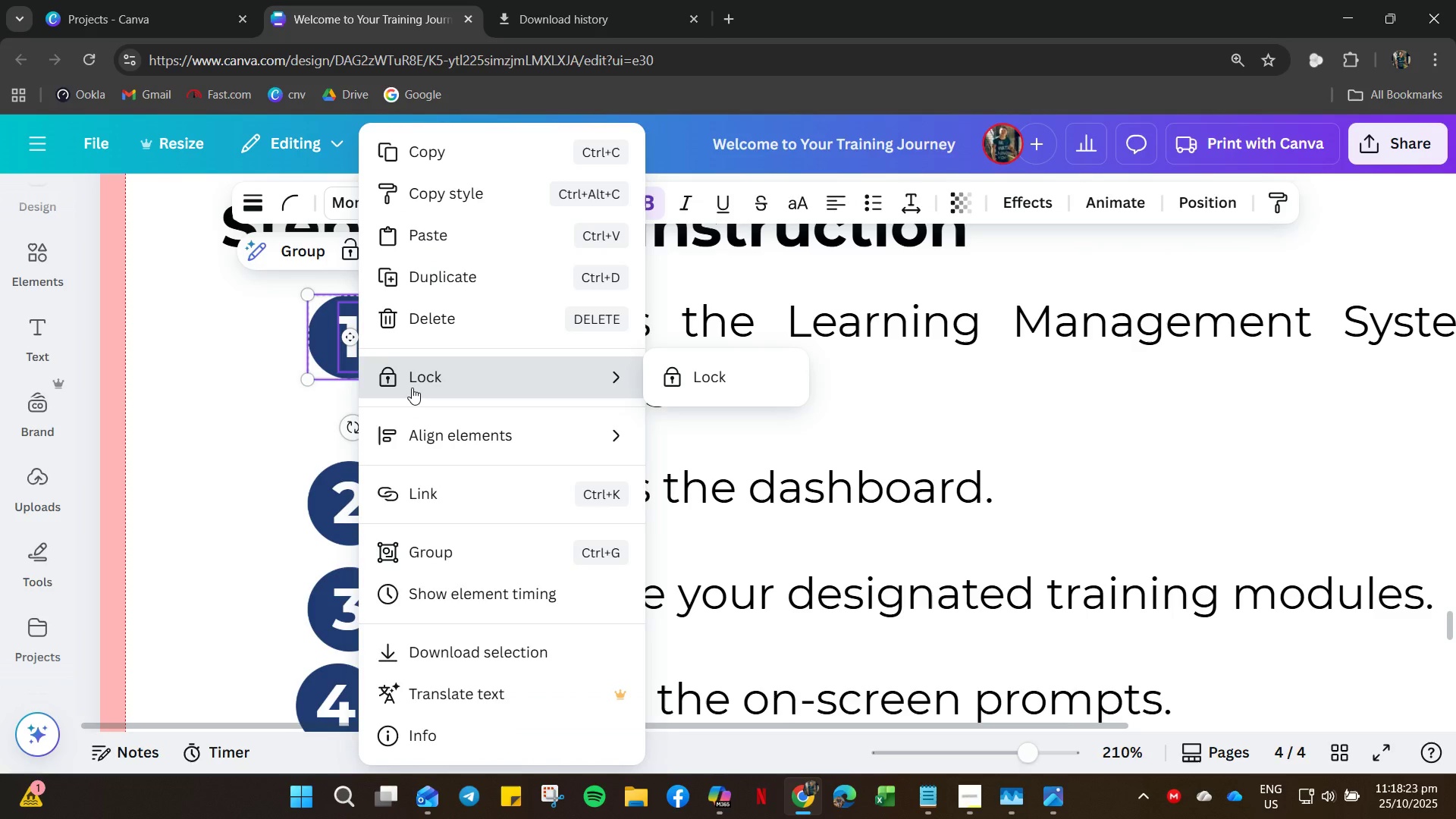 
double_click([412, 388])
 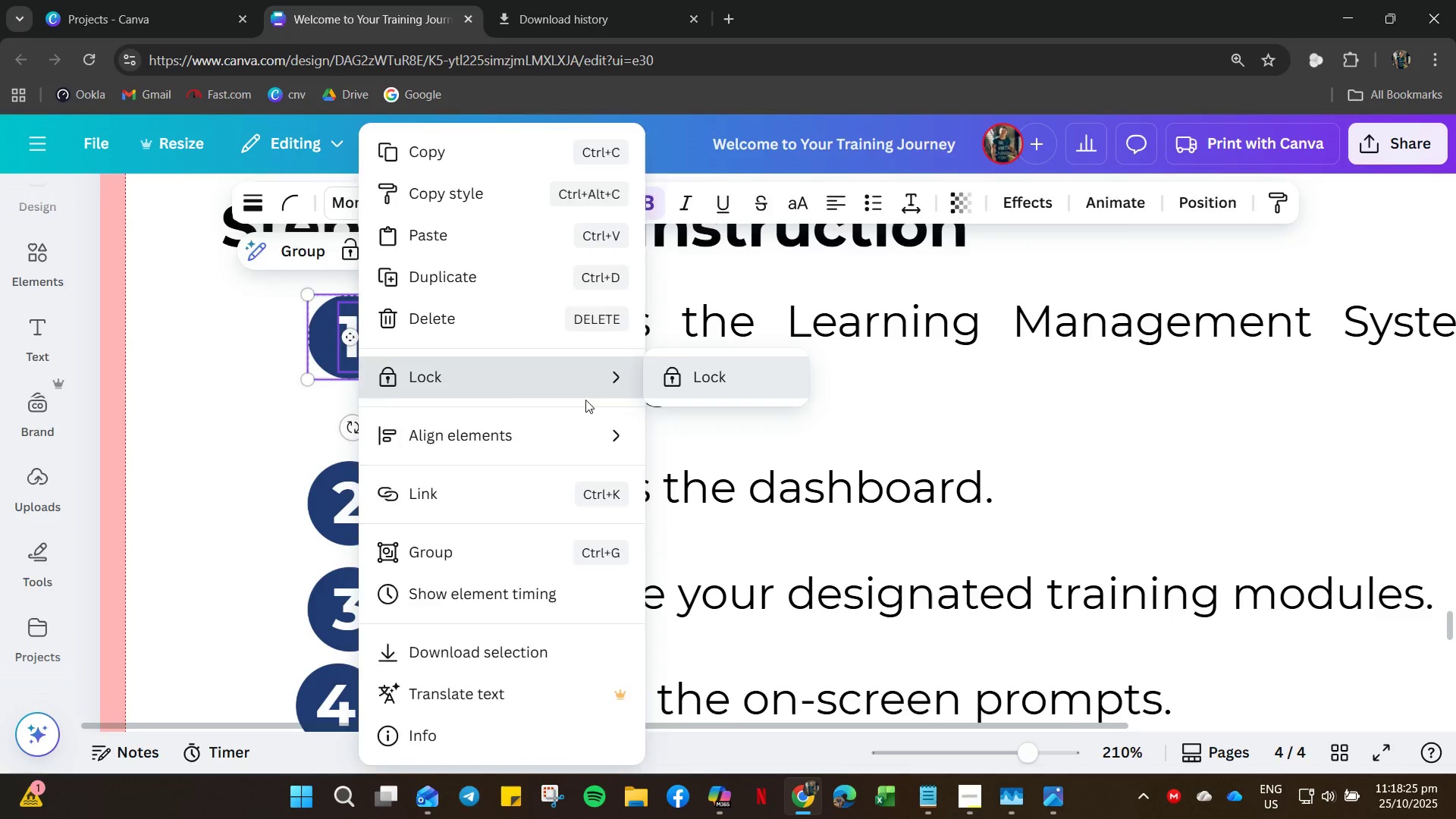 
double_click([286, 433])
 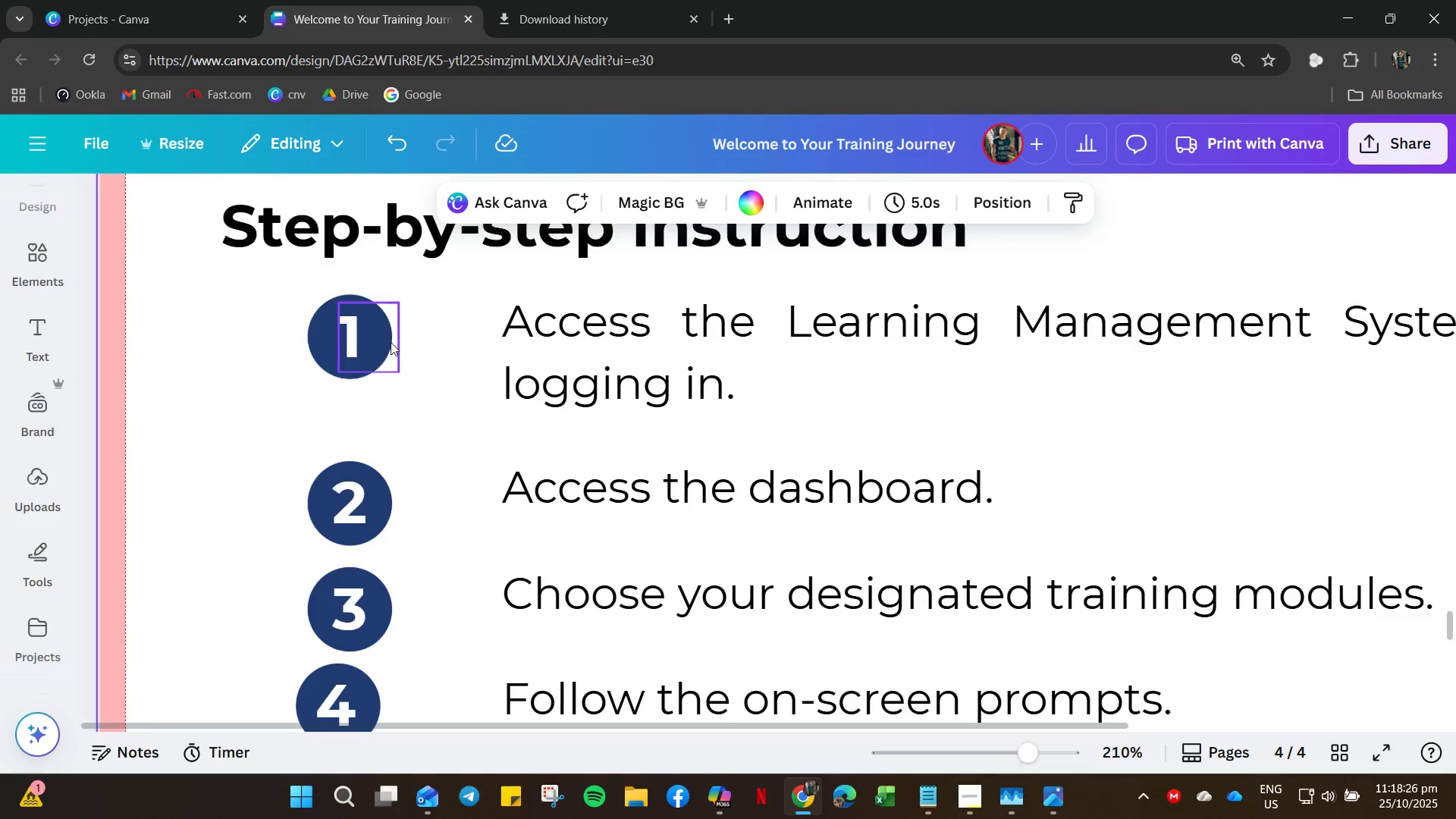 
left_click_drag(start_coordinate=[378, 329], to_coordinate=[382, 340])
 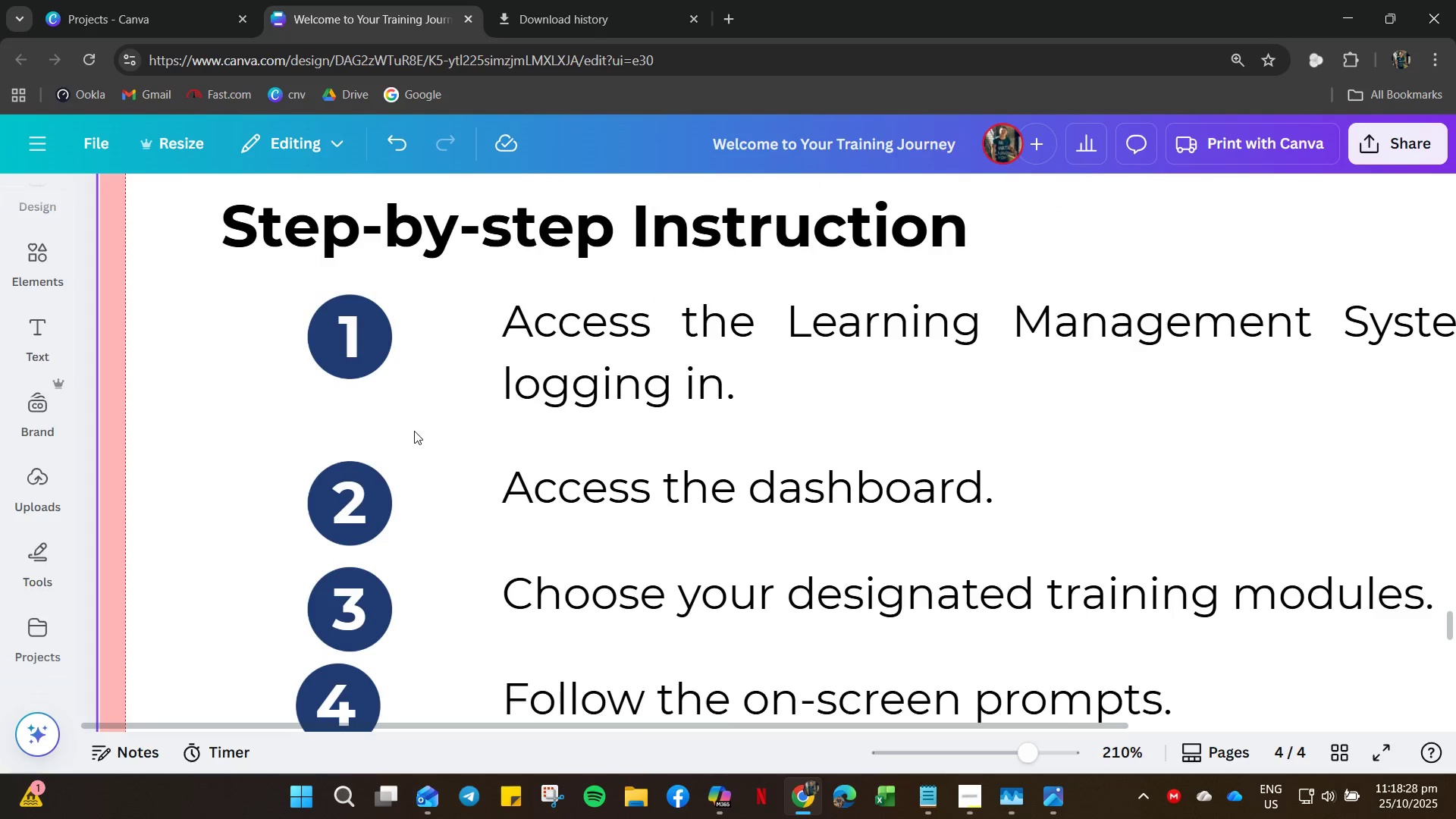 
left_click([414, 431])
 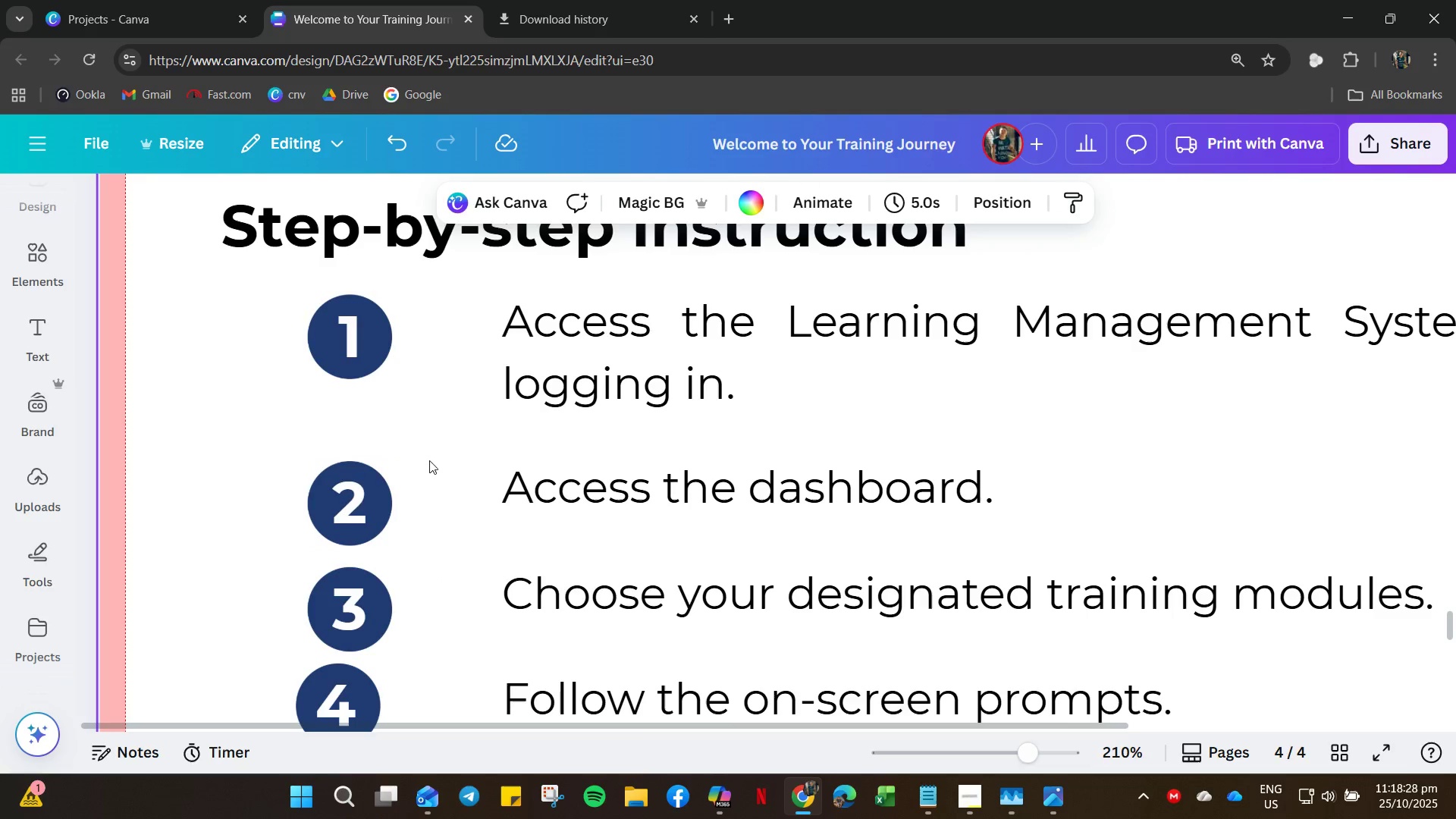 
left_click([541, 361])
 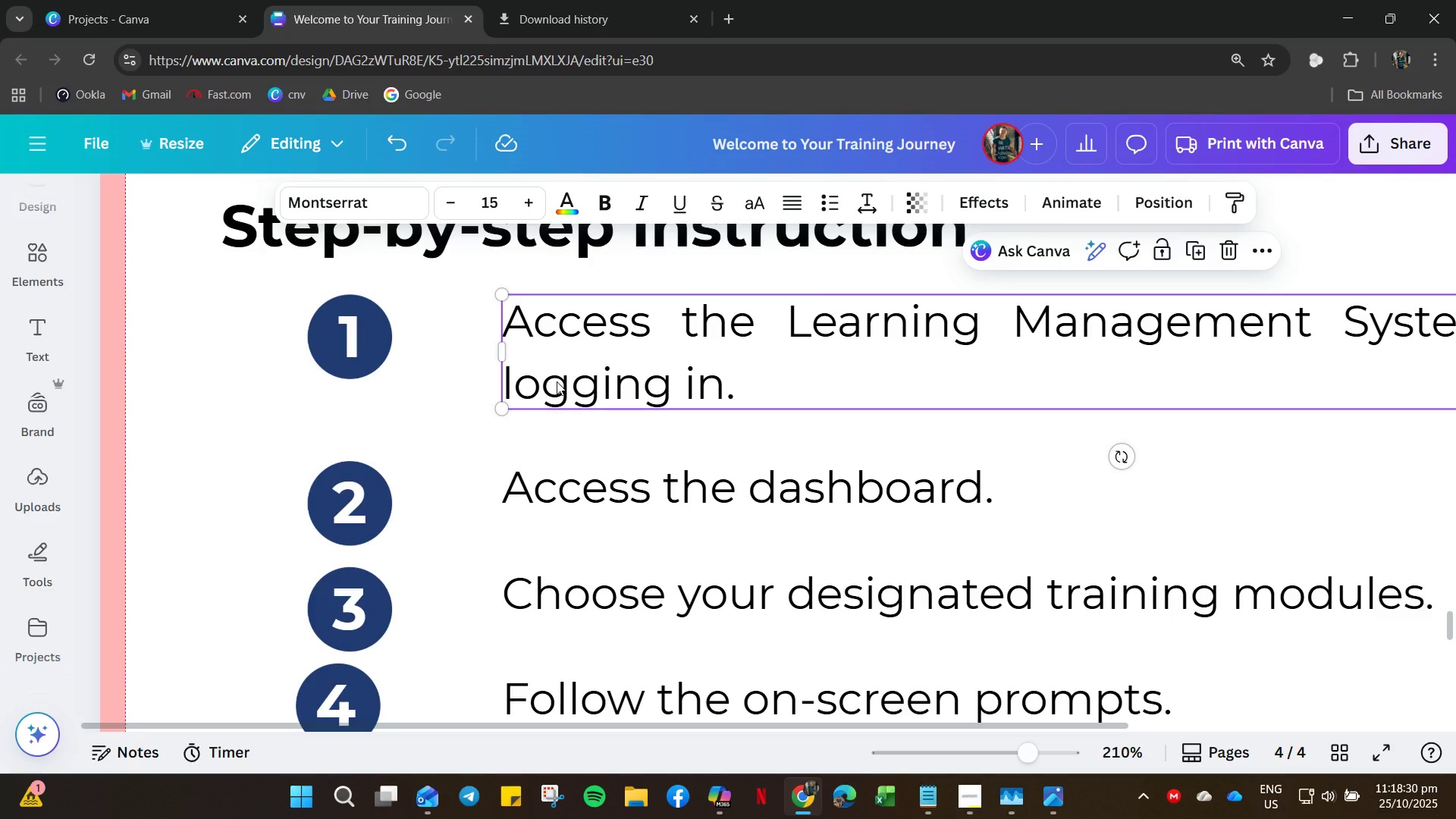 
hold_key(key=ArrowLeft, duration=0.39)
 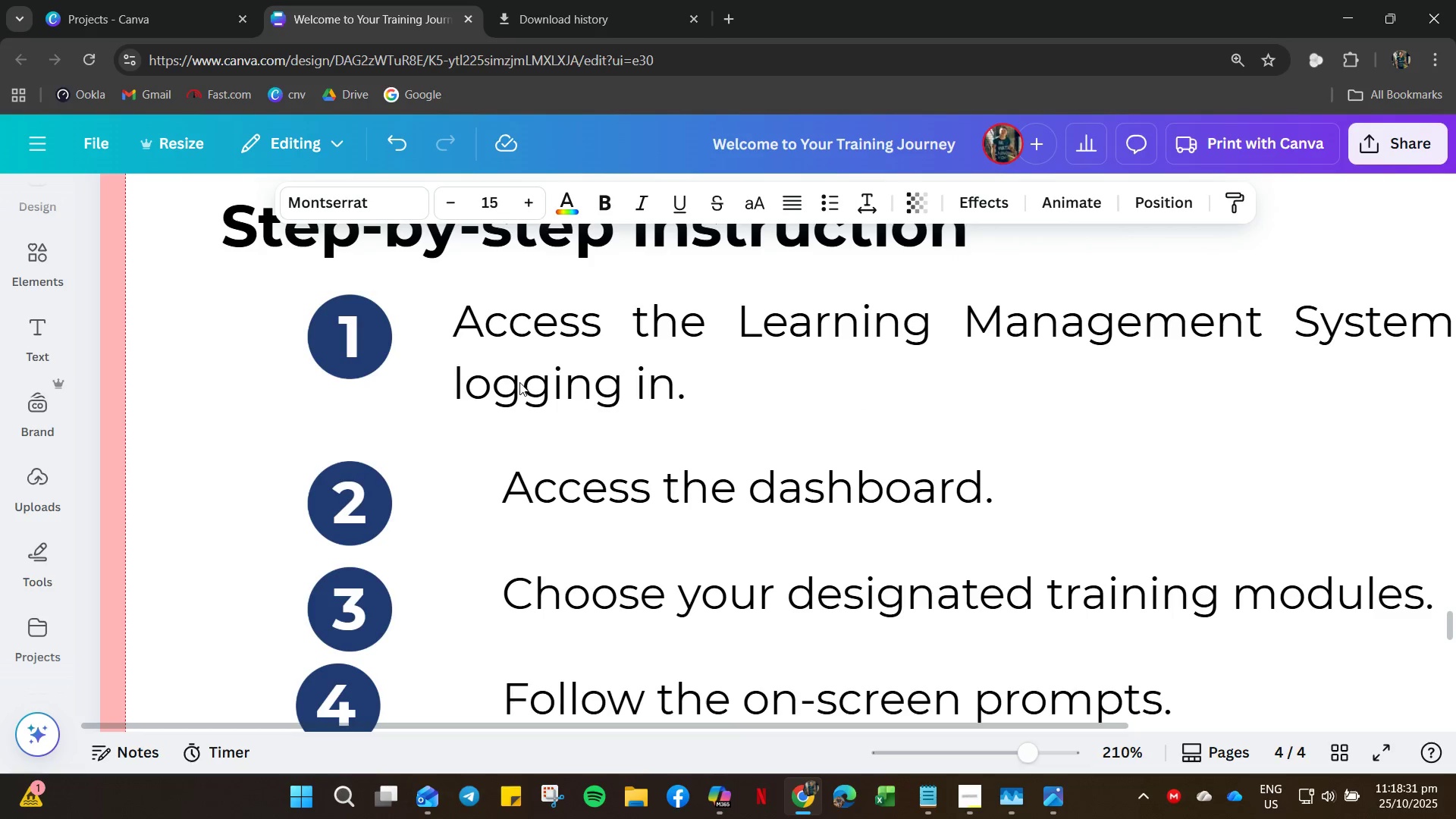 
key(ArrowUp)
 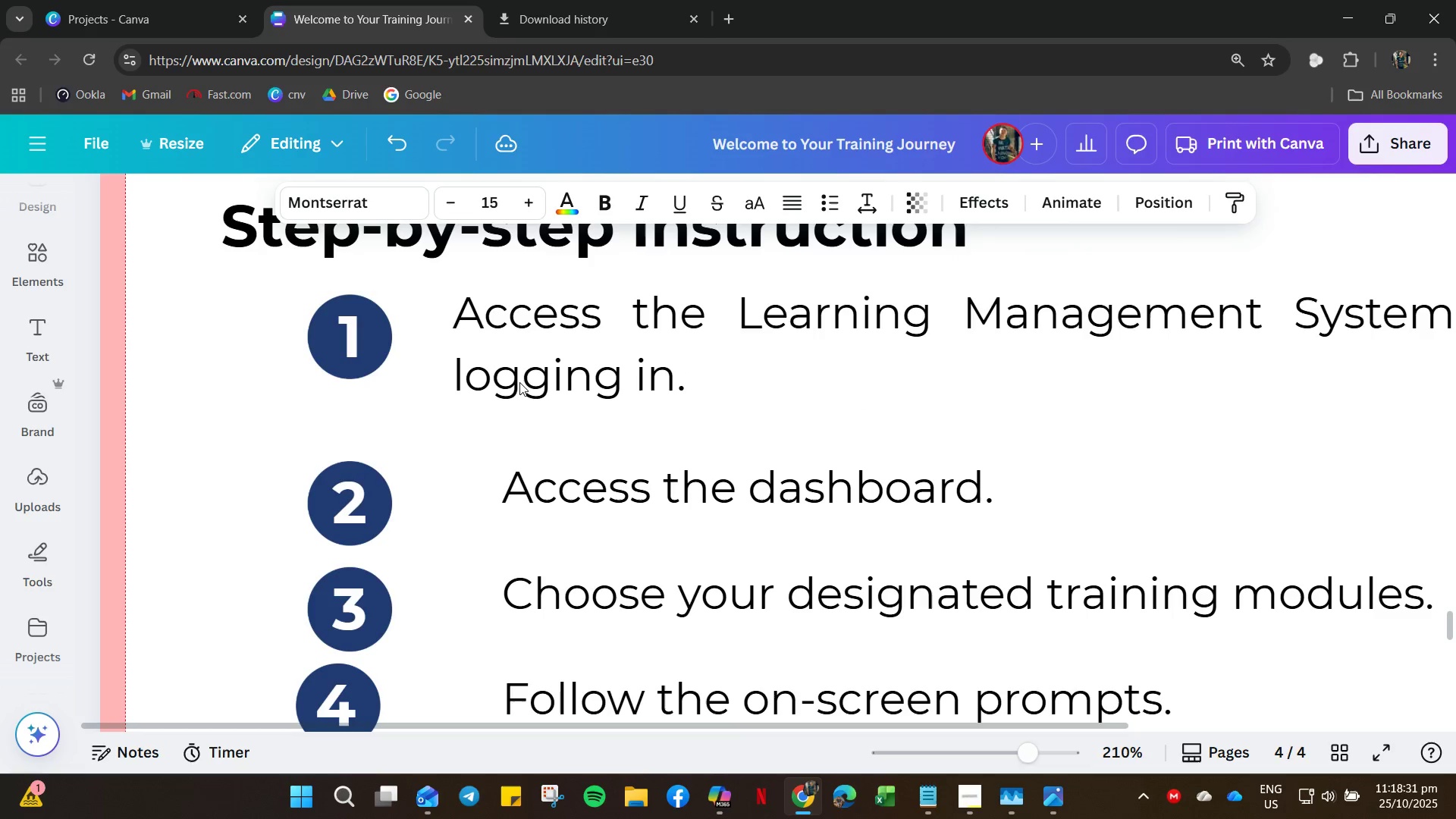 
key(ArrowLeft)
 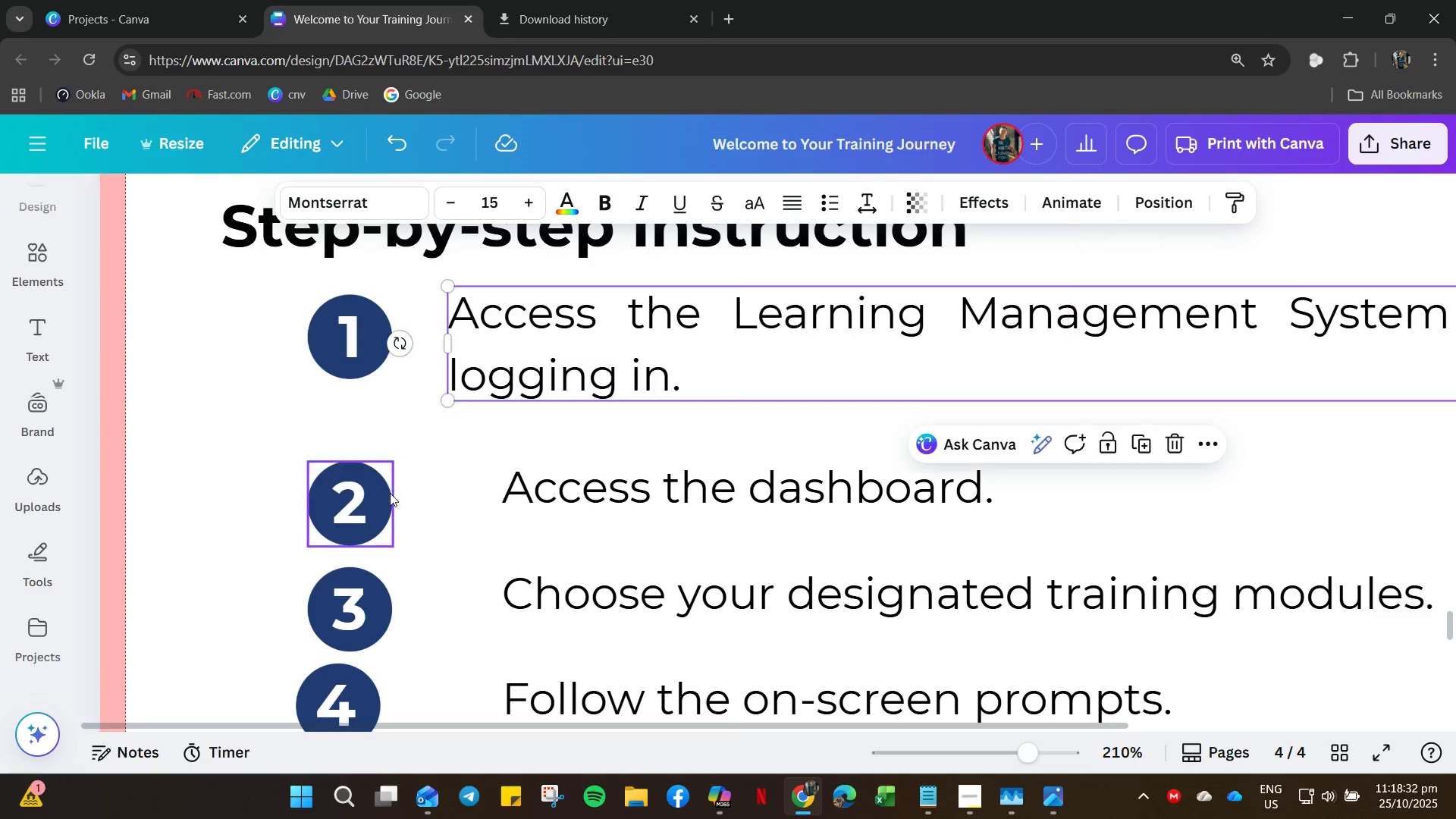 
left_click_drag(start_coordinate=[378, 503], to_coordinate=[373, 482])
 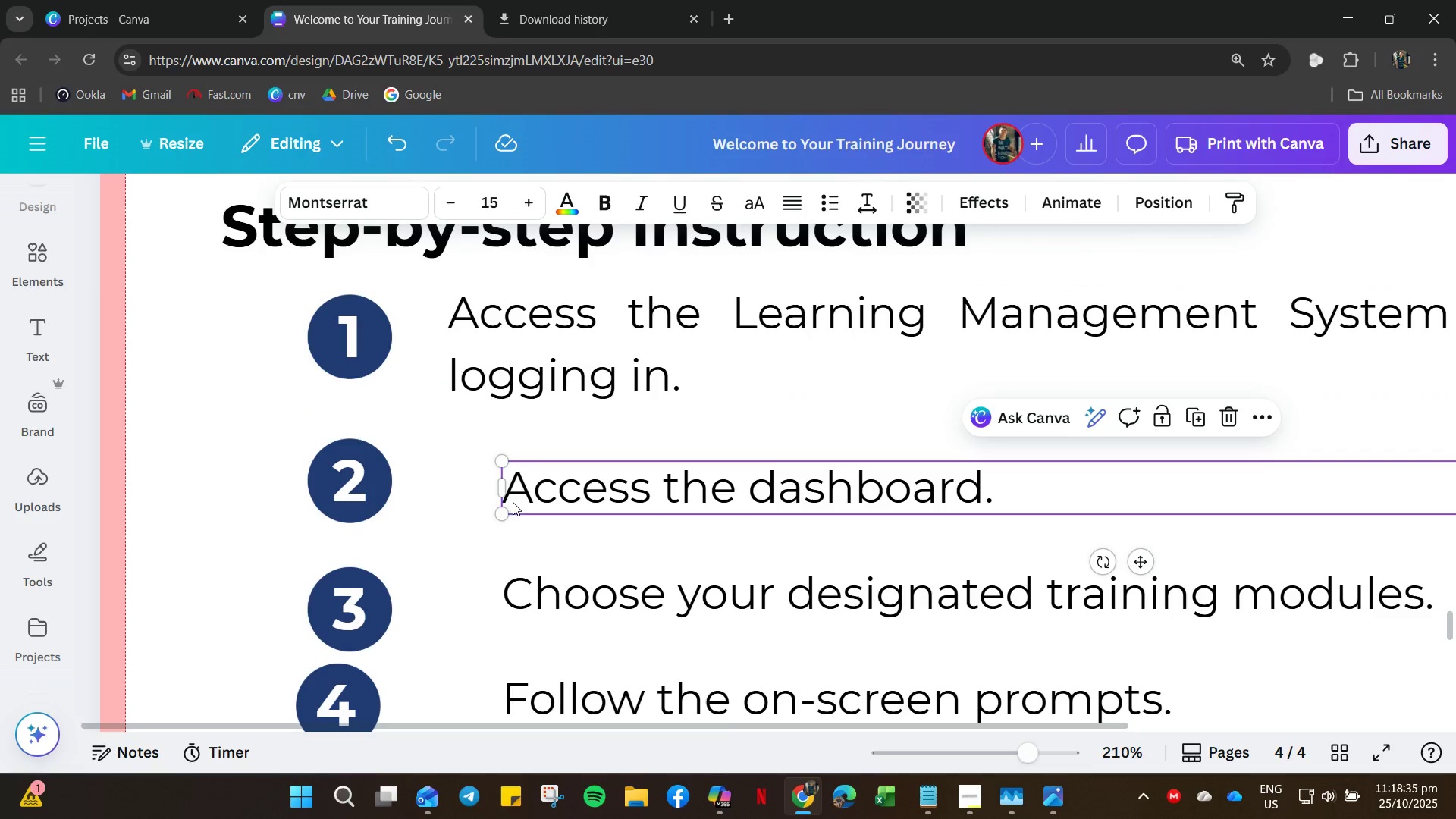 
left_click_drag(start_coordinate=[515, 502], to_coordinate=[459, 502])
 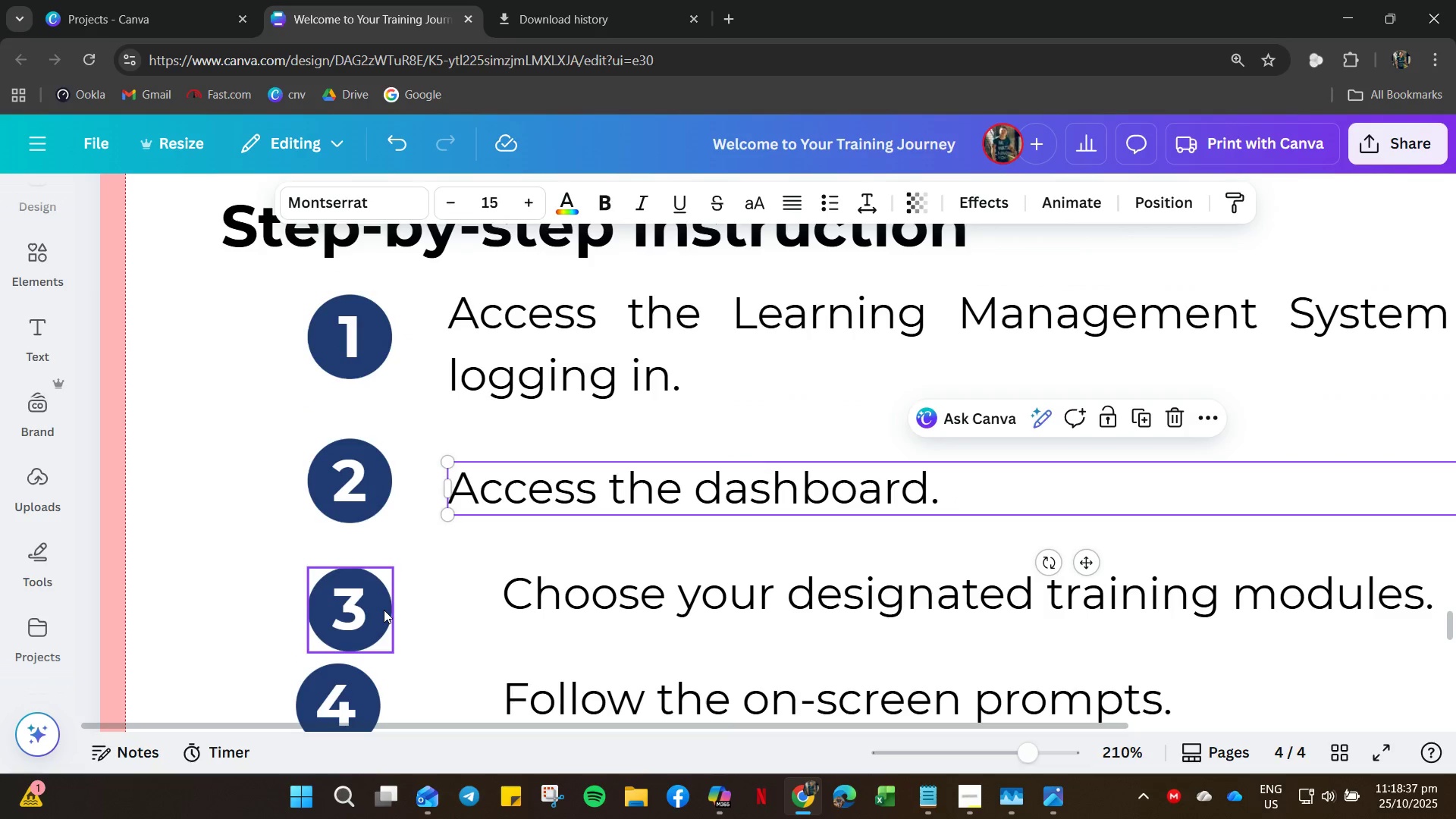 
left_click_drag(start_coordinate=[384, 610], to_coordinate=[381, 604])
 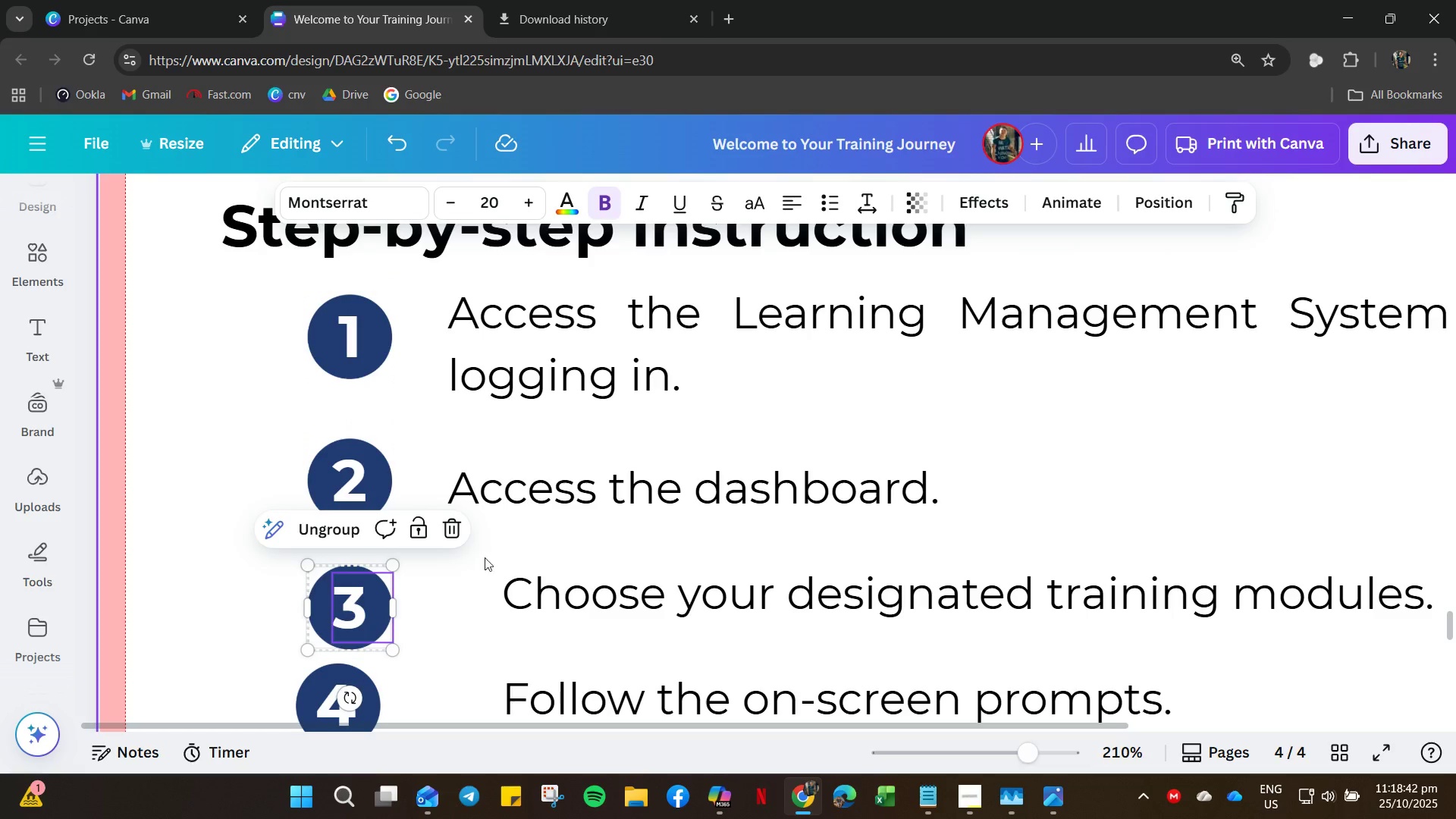 
left_click([554, 593])
 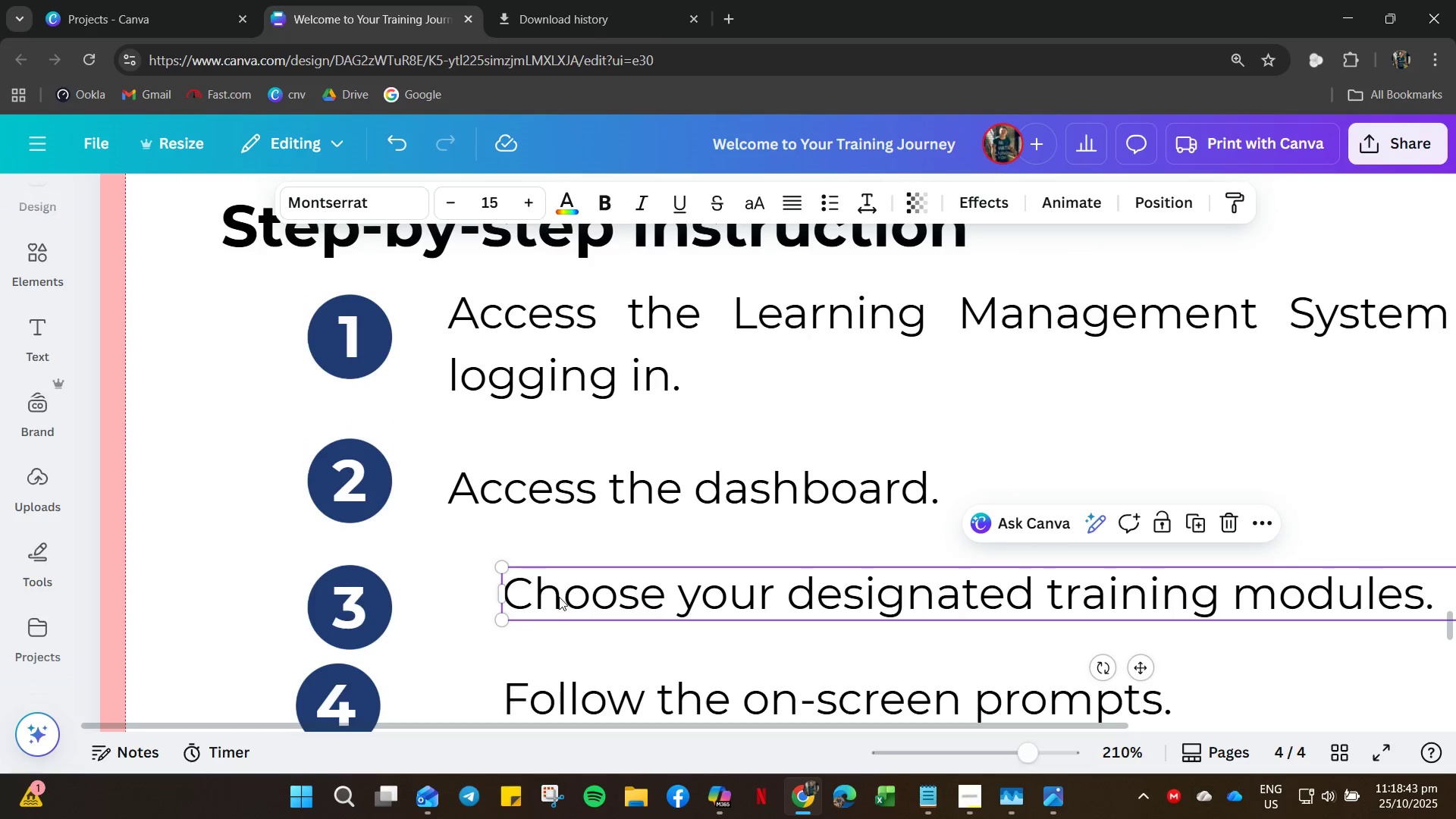 
left_click_drag(start_coordinate=[559, 597], to_coordinate=[502, 613])
 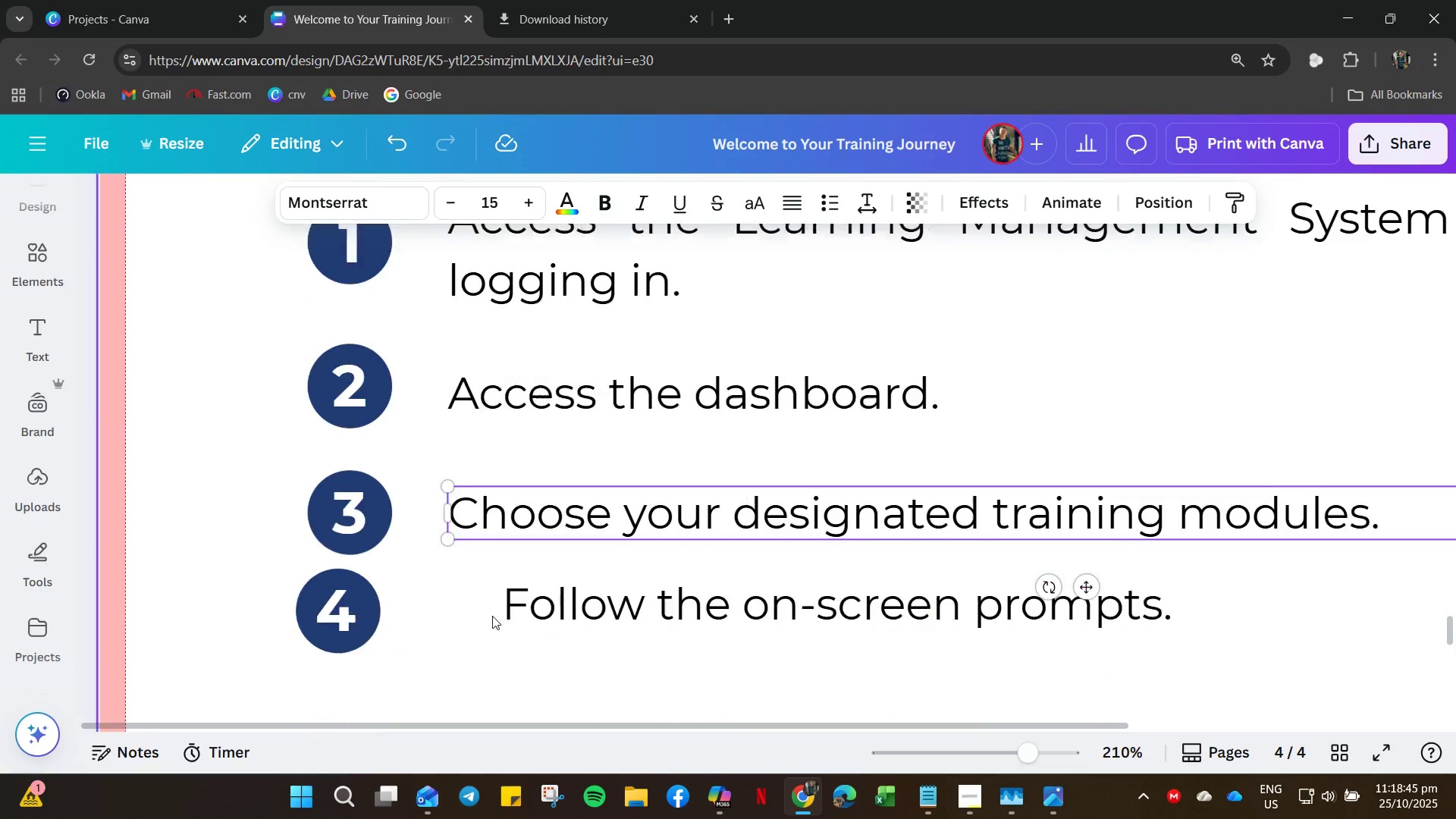 
scroll: coordinate [492, 616], scroll_direction: down, amount: 4.0
 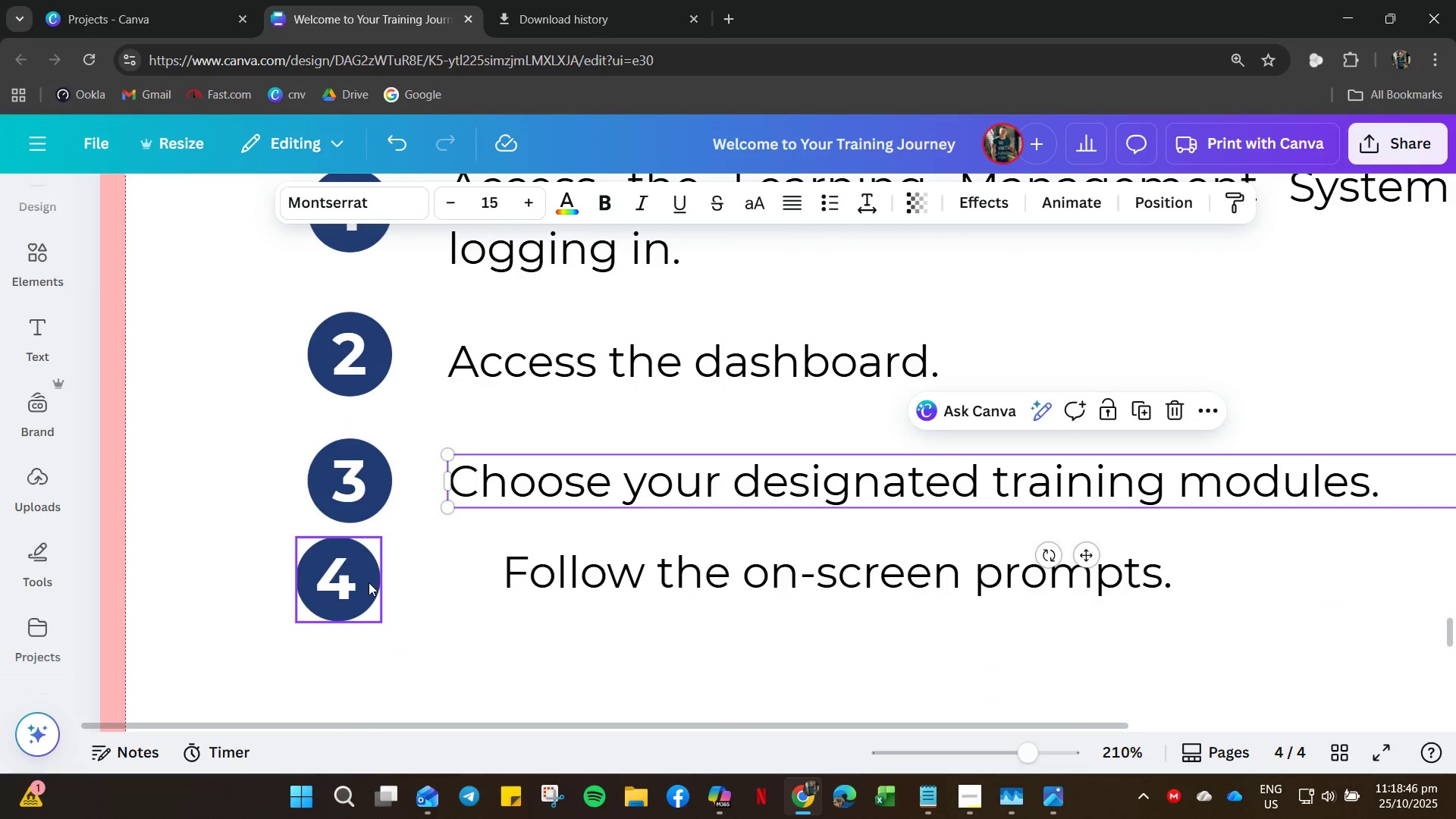 
left_click_drag(start_coordinate=[369, 582], to_coordinate=[387, 616])
 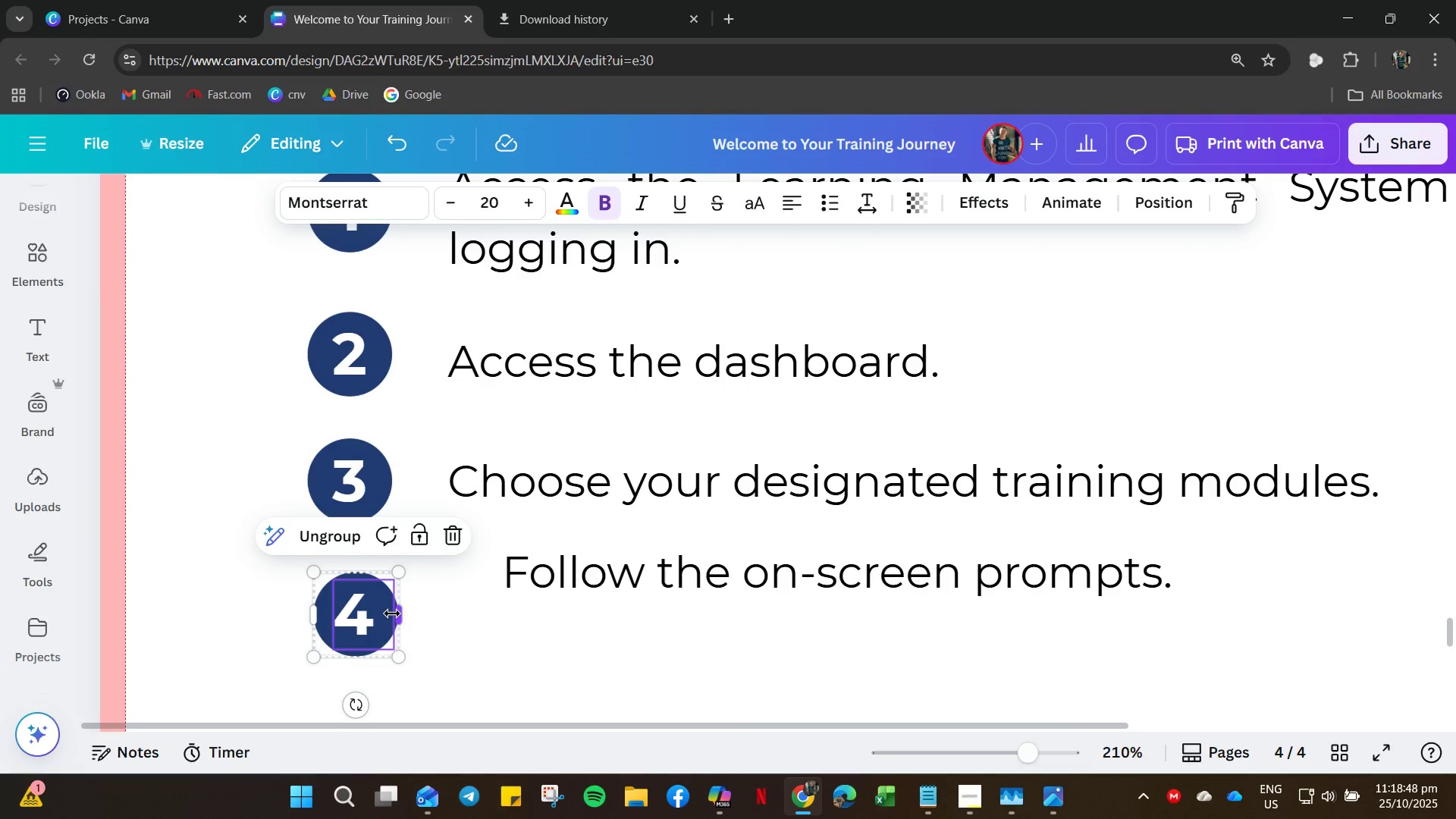 
key(Control+Z)
 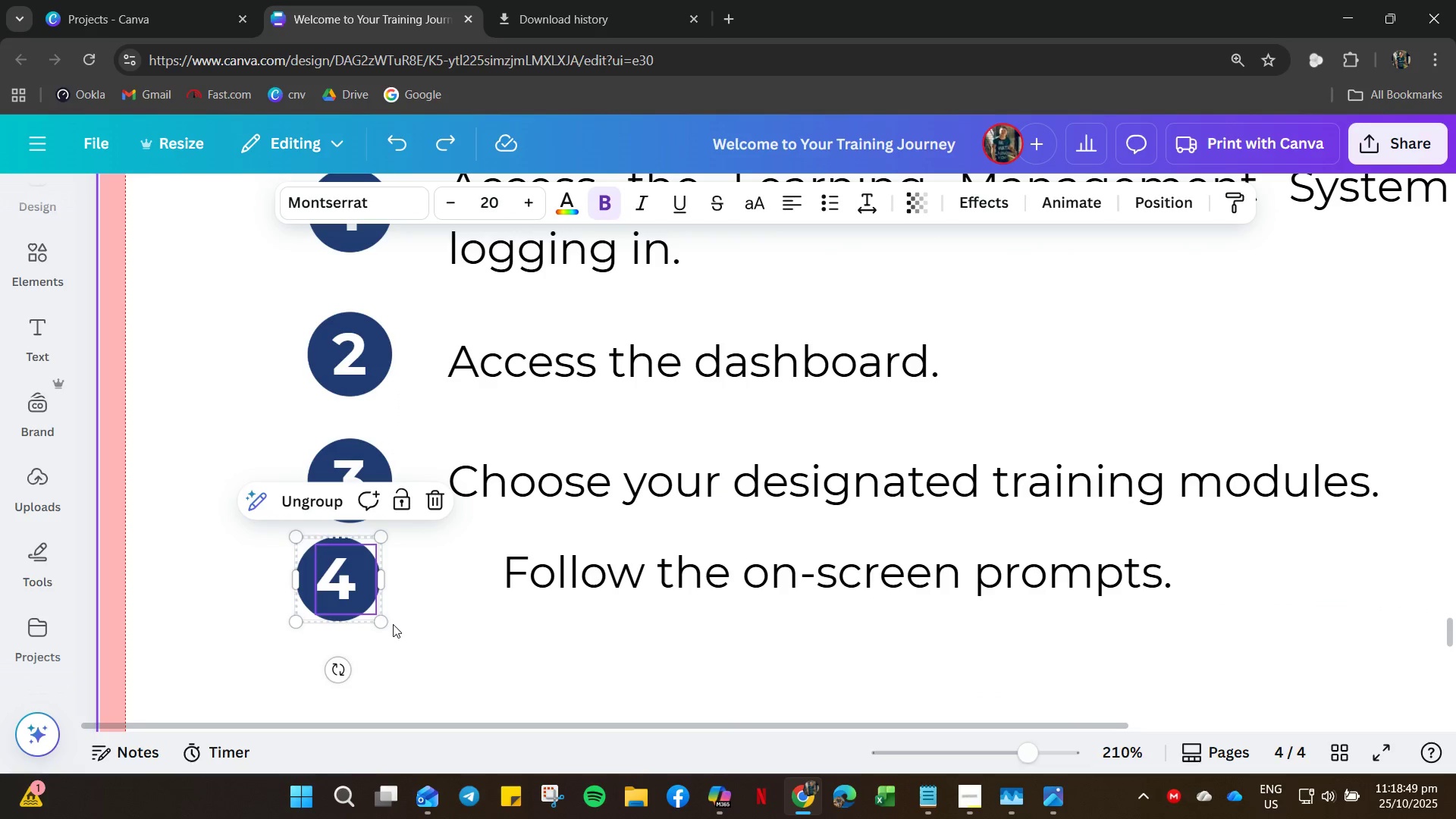 
left_click([399, 624])
 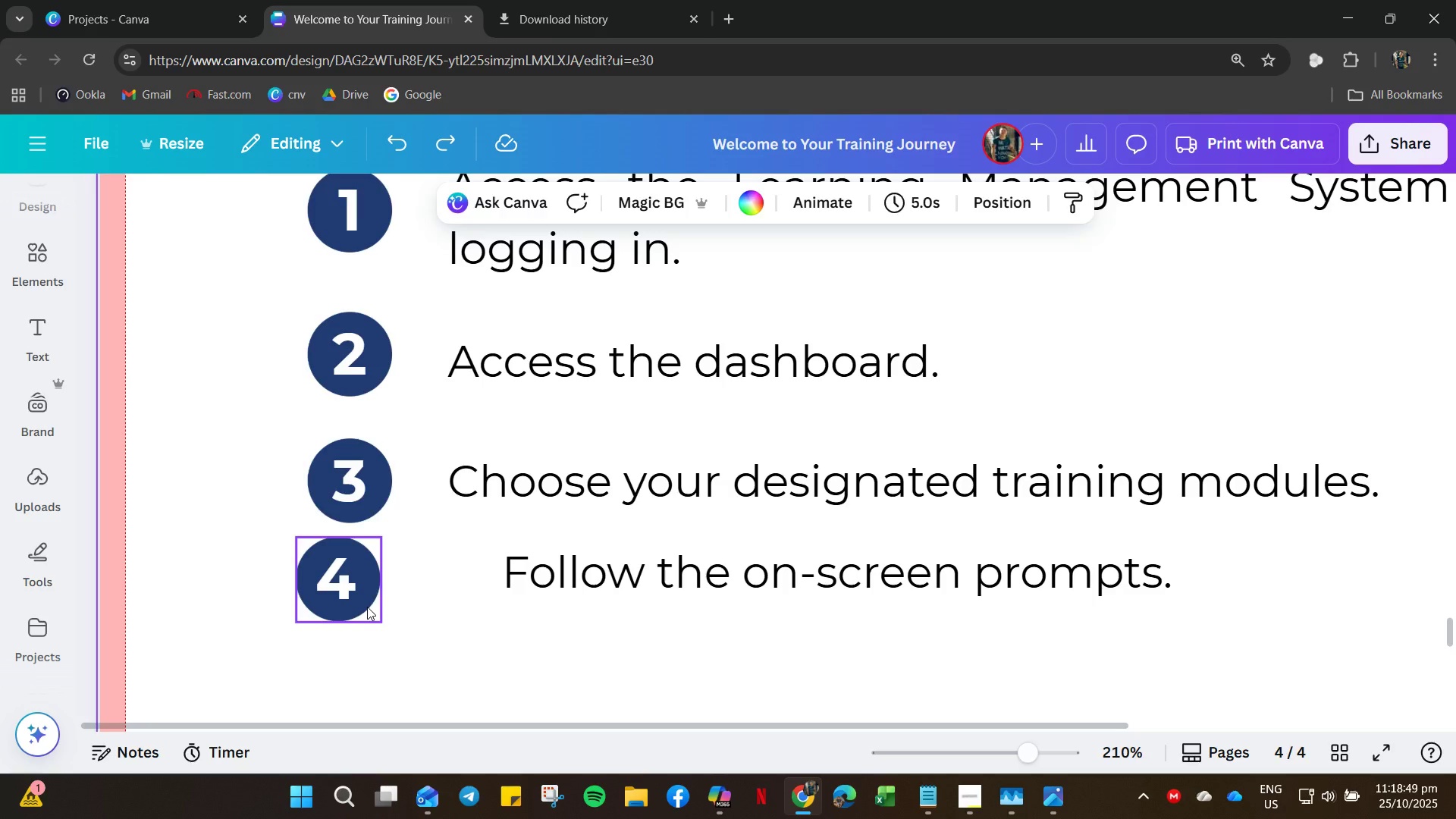 
left_click_drag(start_coordinate=[367, 607], to_coordinate=[386, 637])
 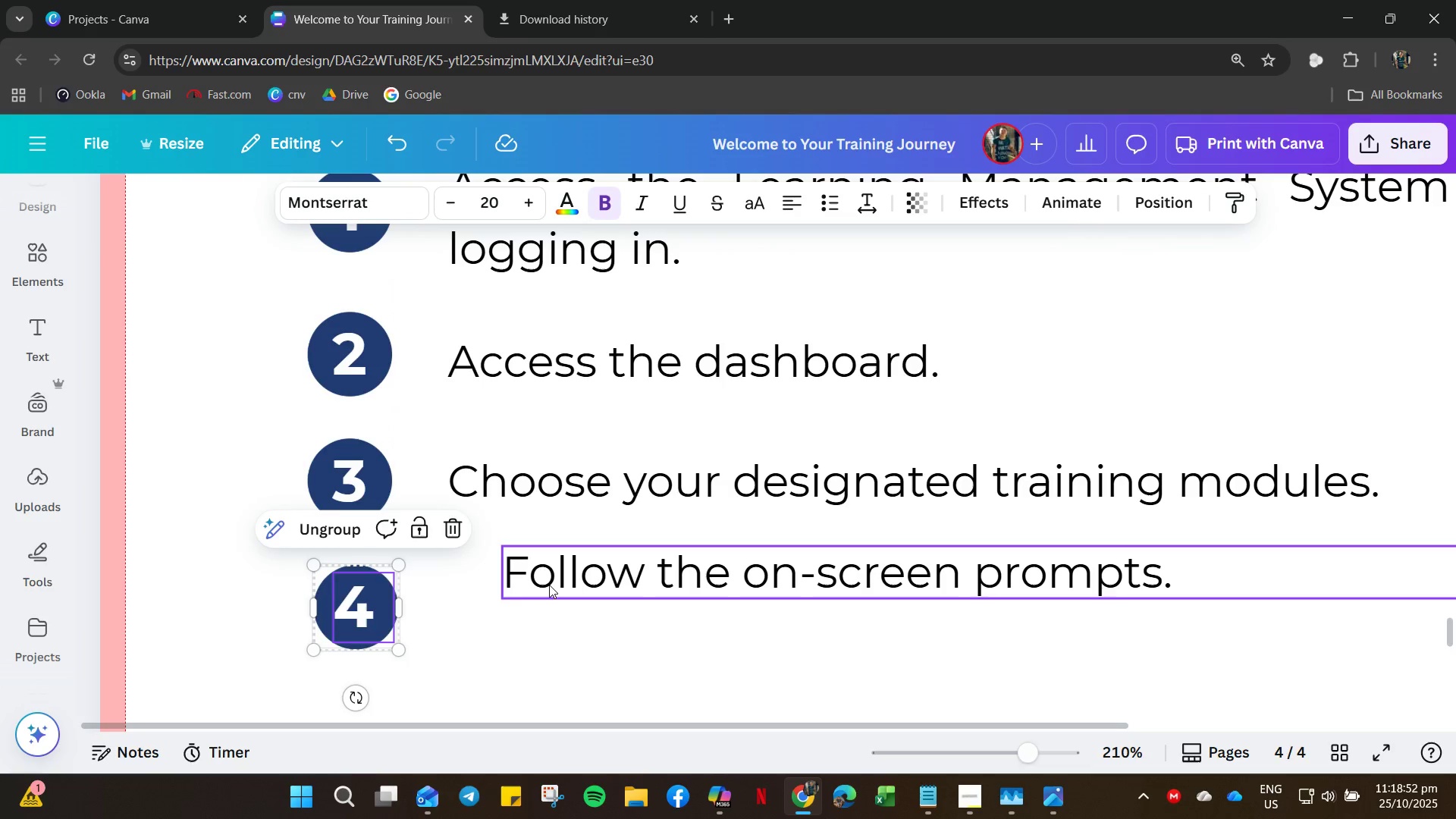 
left_click_drag(start_coordinate=[549, 585], to_coordinate=[496, 619])
 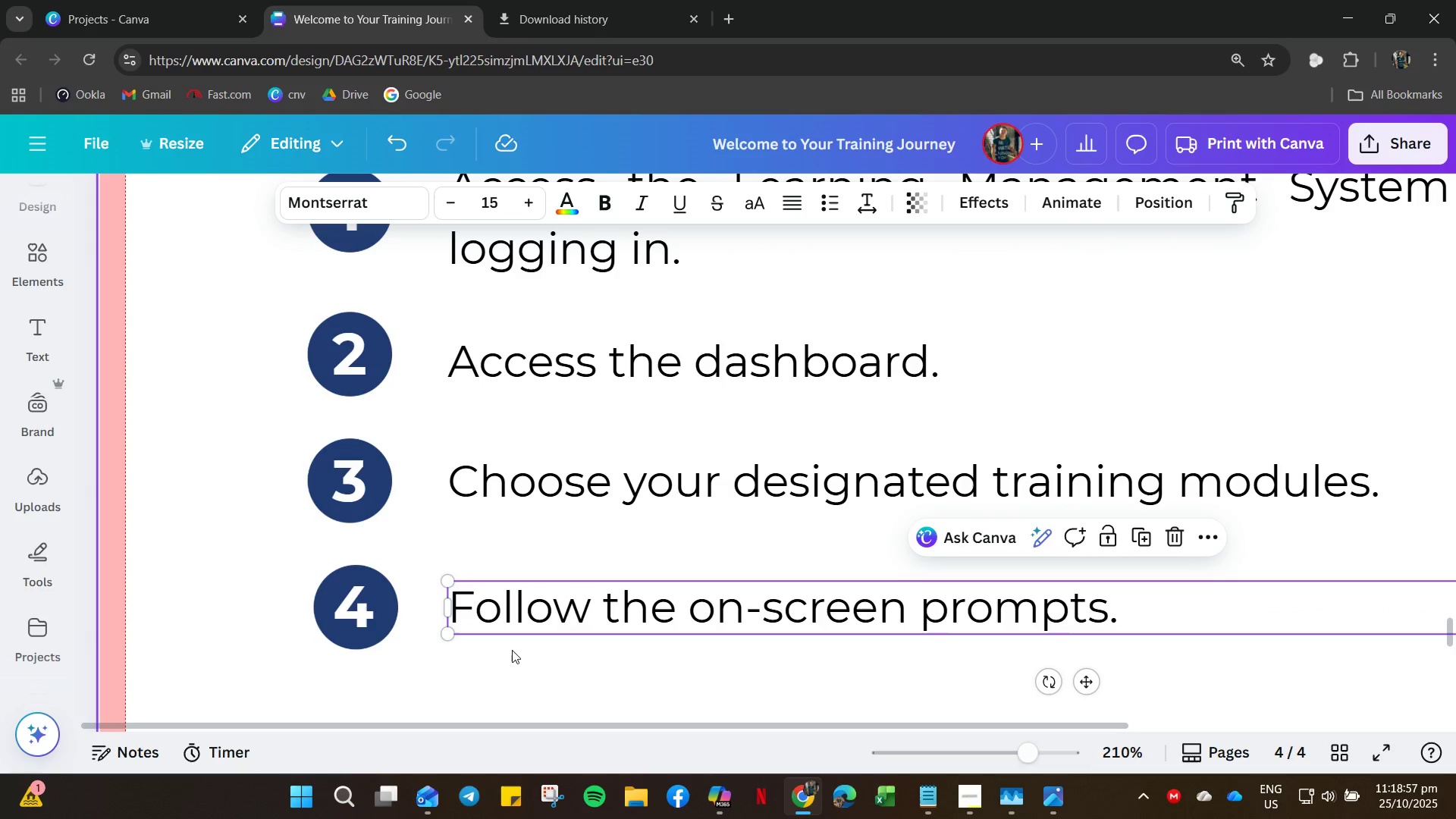 
left_click([512, 650])
 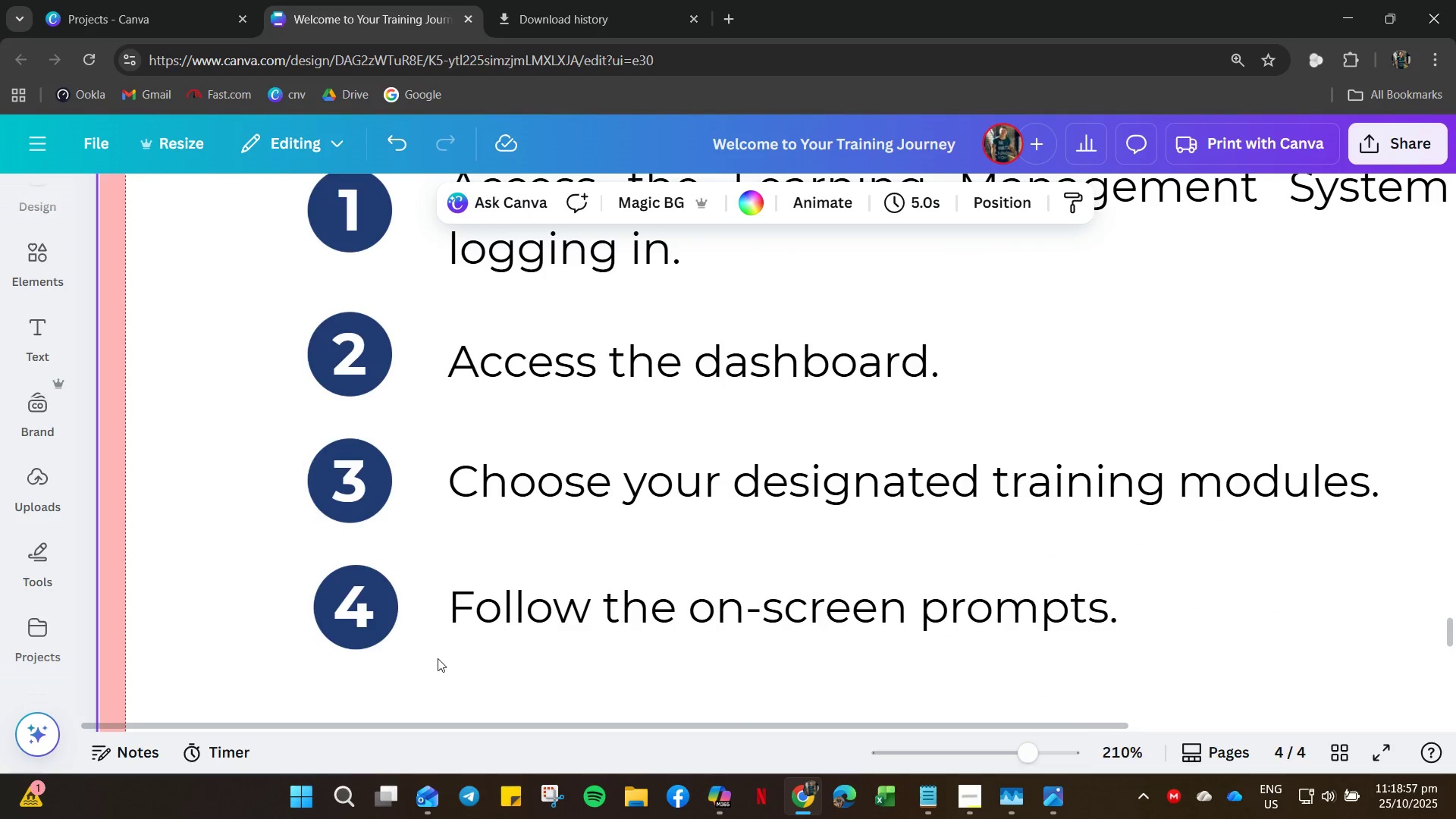 
hold_key(key=ControlLeft, duration=0.47)
scroll: coordinate [617, 555], scroll_direction: down, amount: 9.0
 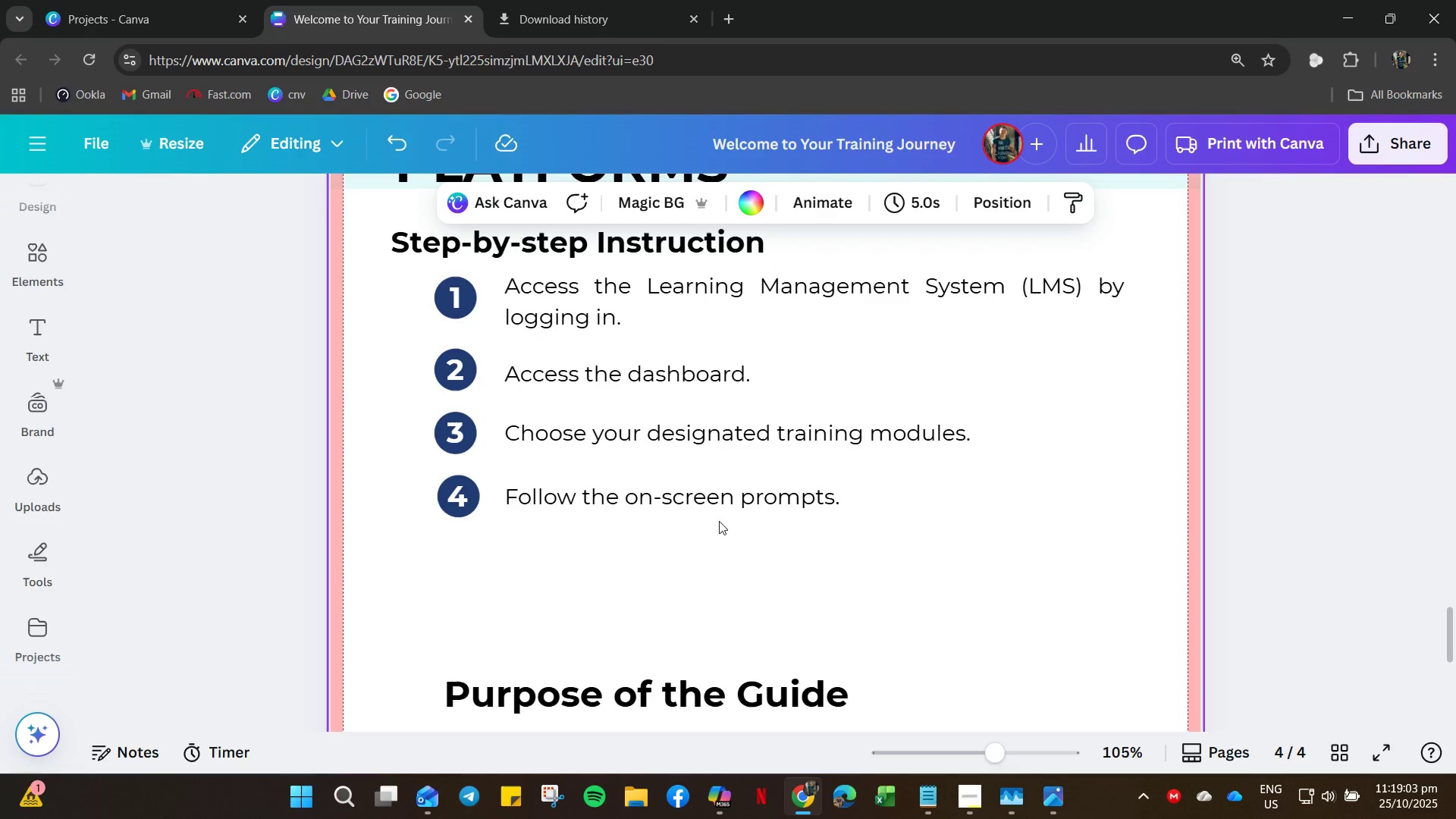 
wait(5.05)
 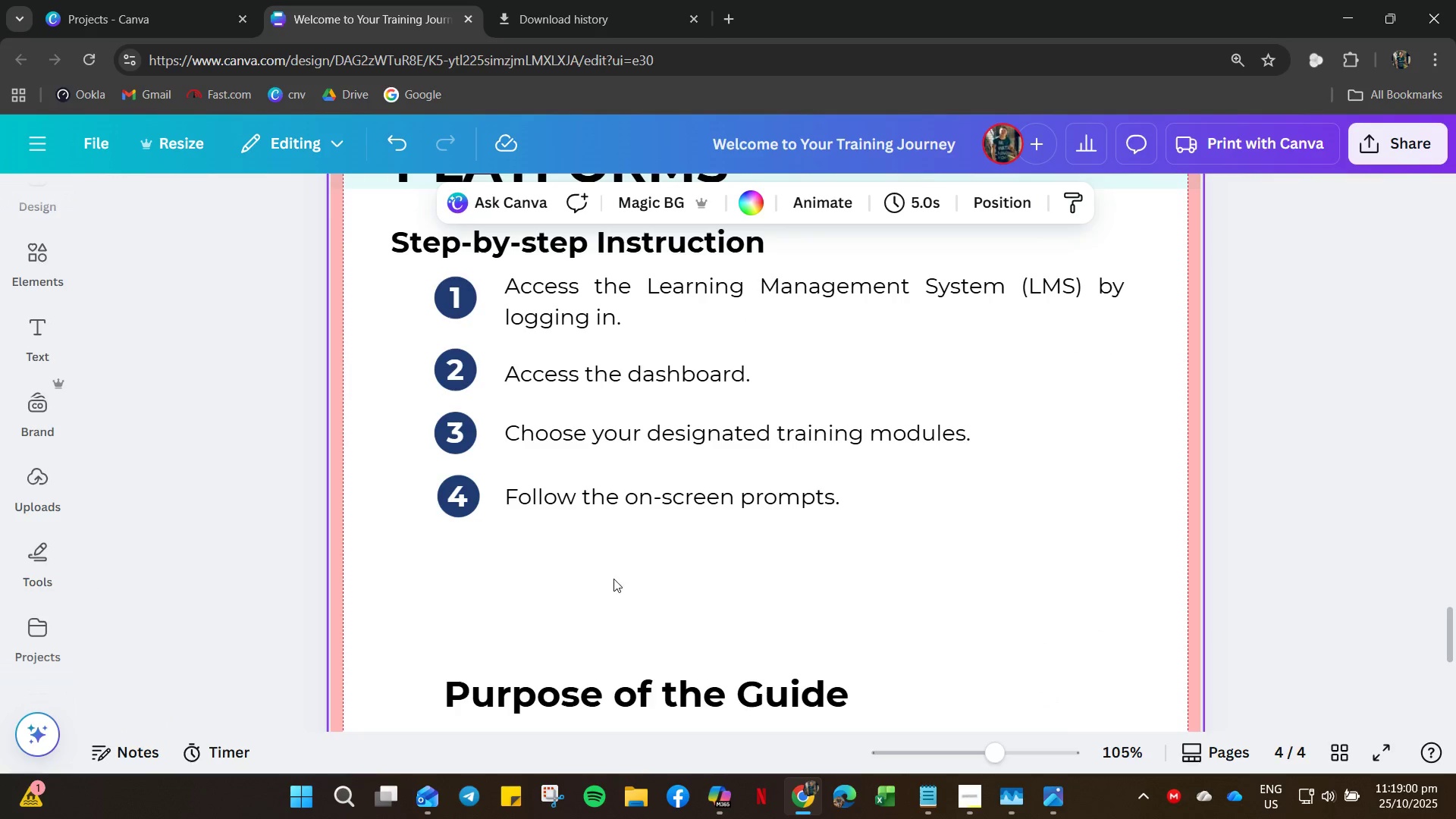 
scroll: coordinate [696, 540], scroll_direction: down, amount: 3.0
 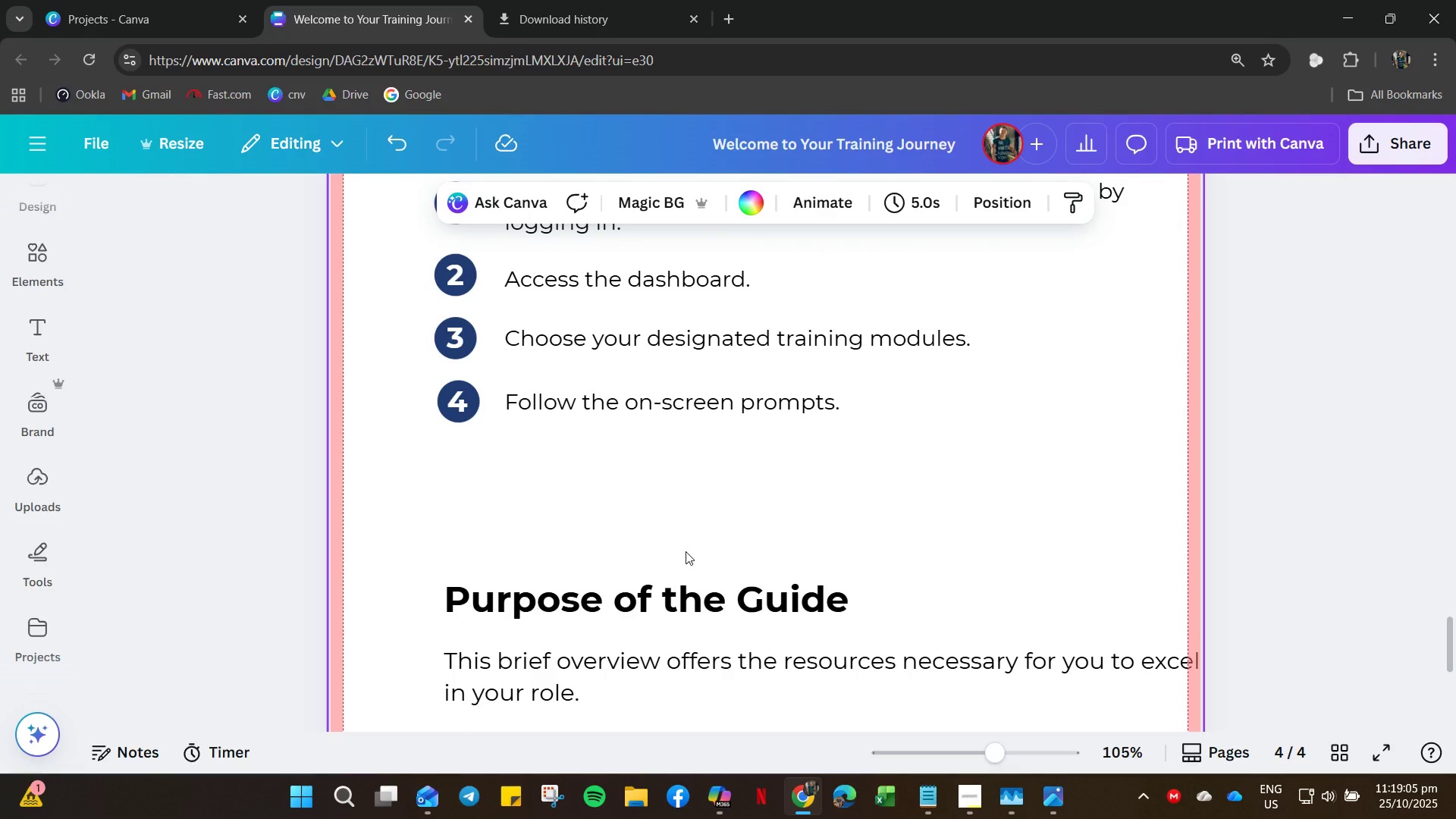 
scroll: coordinate [686, 551], scroll_direction: up, amount: 4.0
 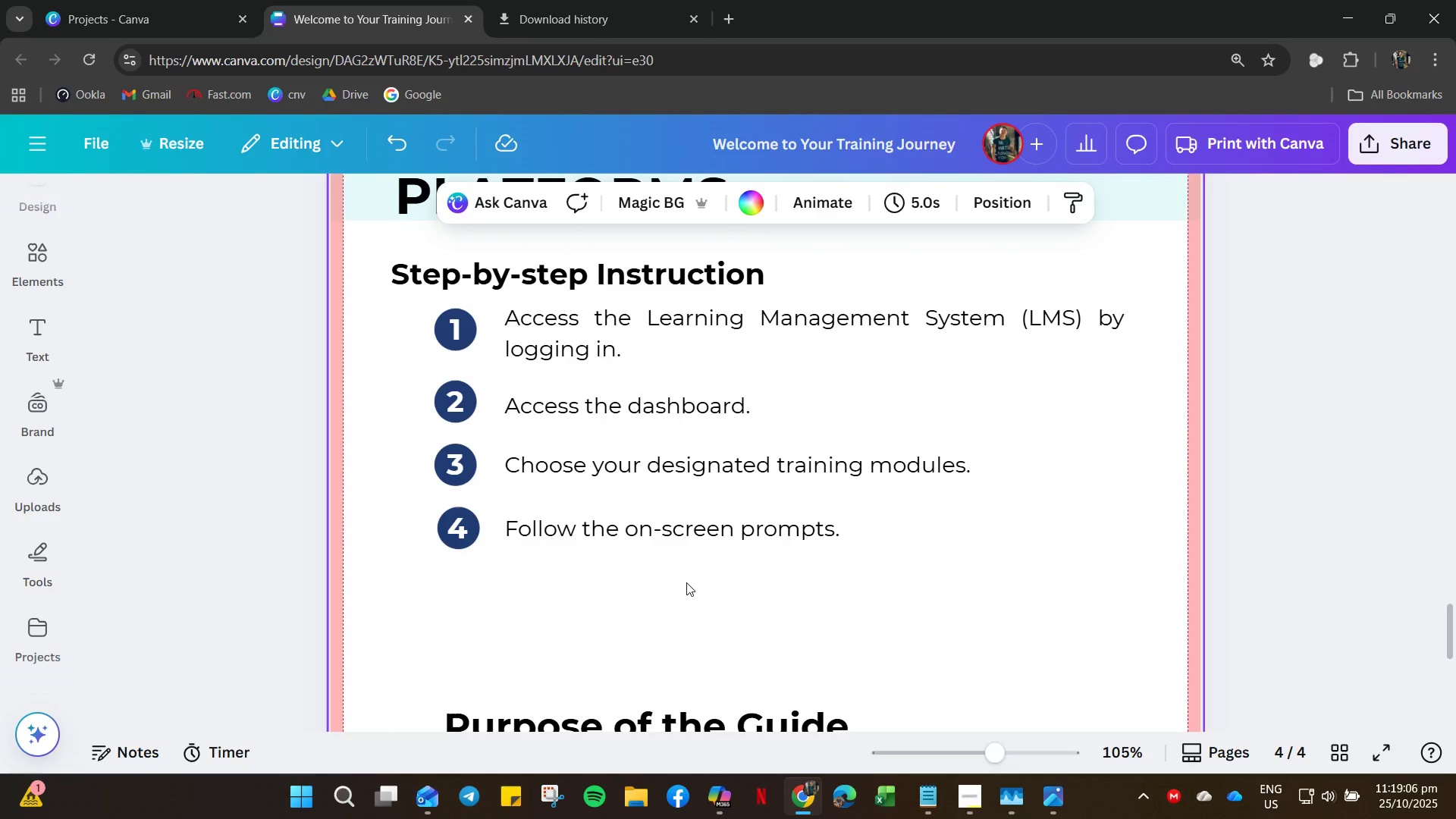 
scroll: coordinate [686, 584], scroll_direction: down, amount: 3.0
 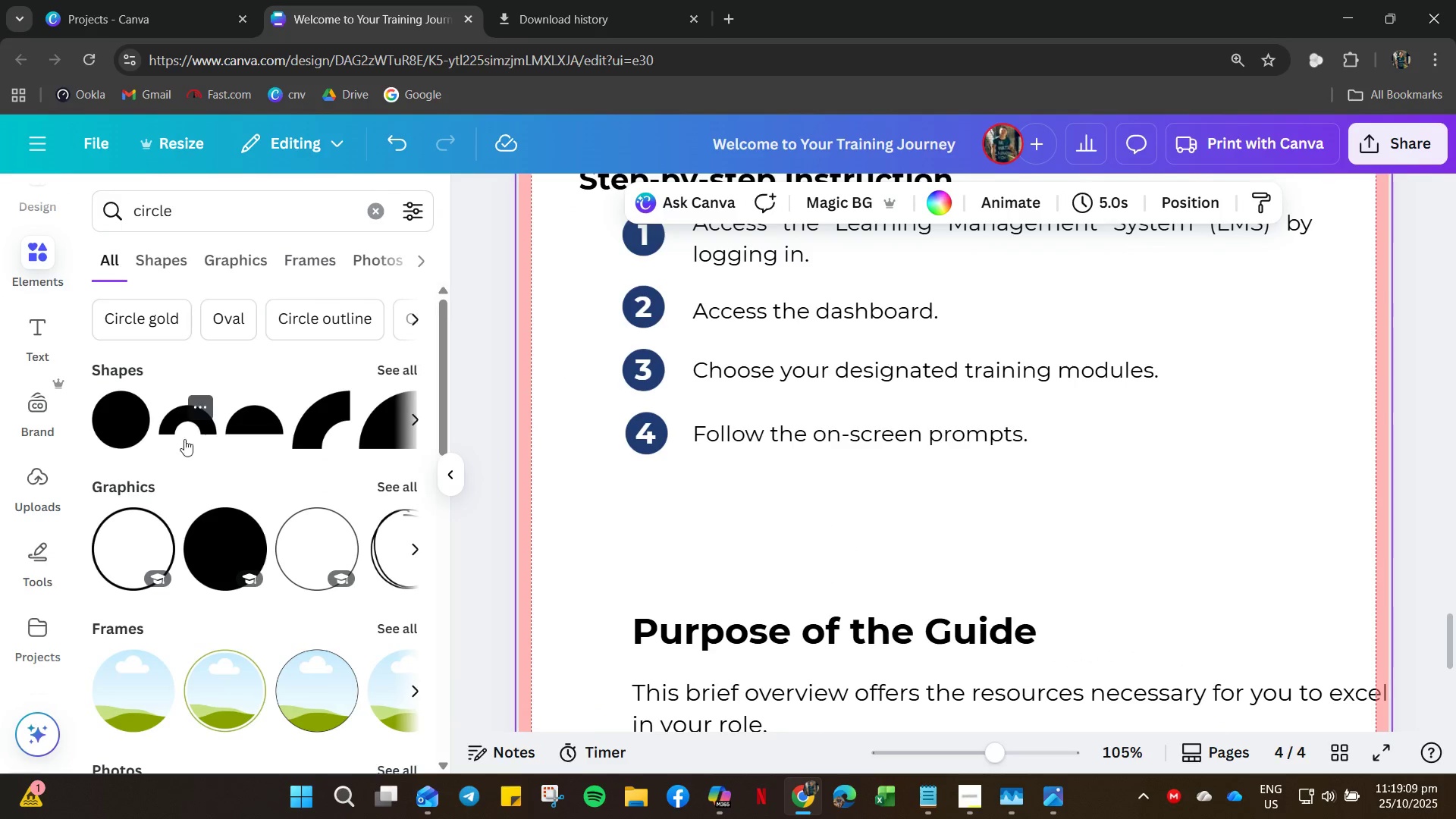 
left_click([161, 259])
 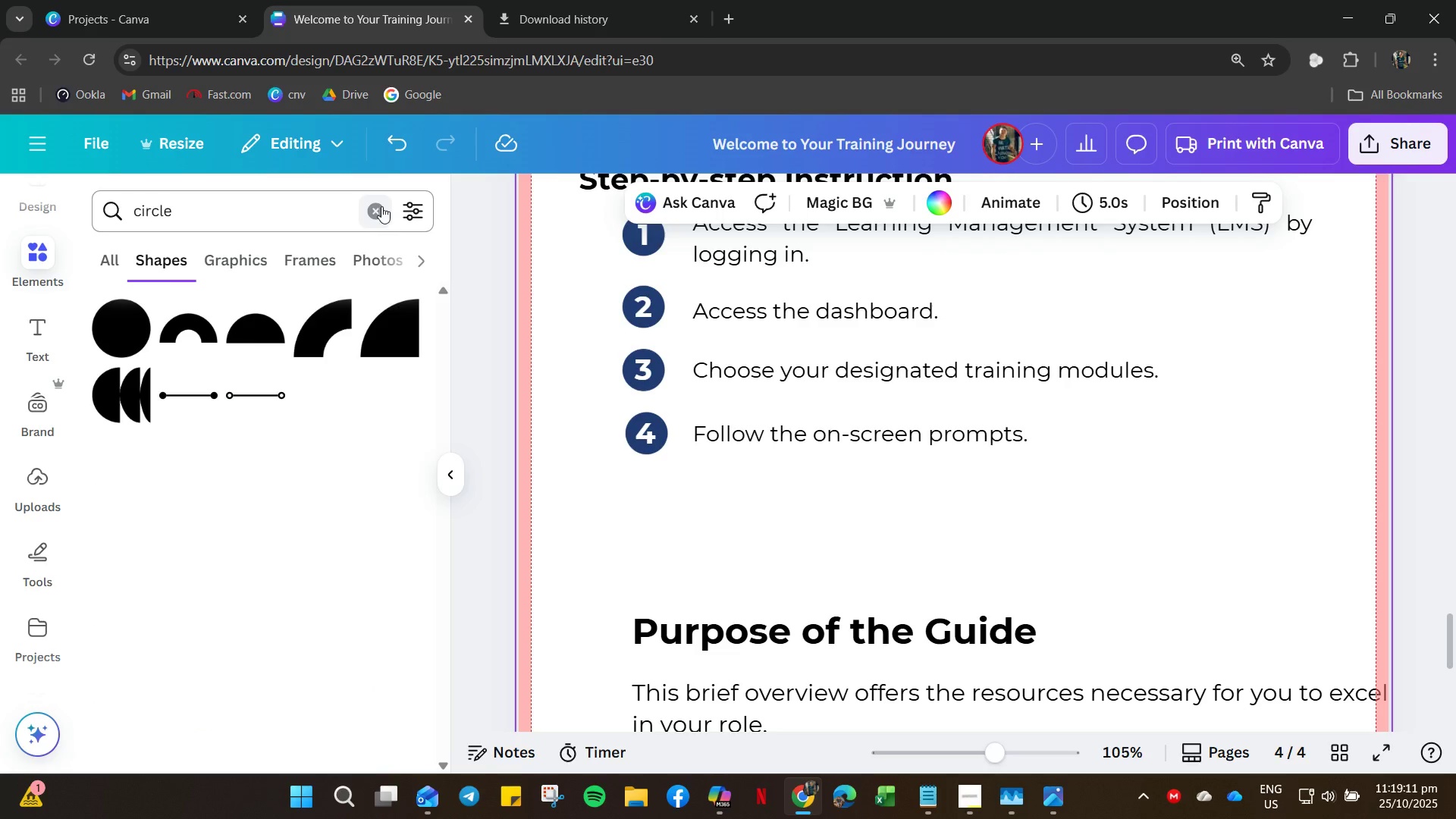 
left_click([376, 205])
 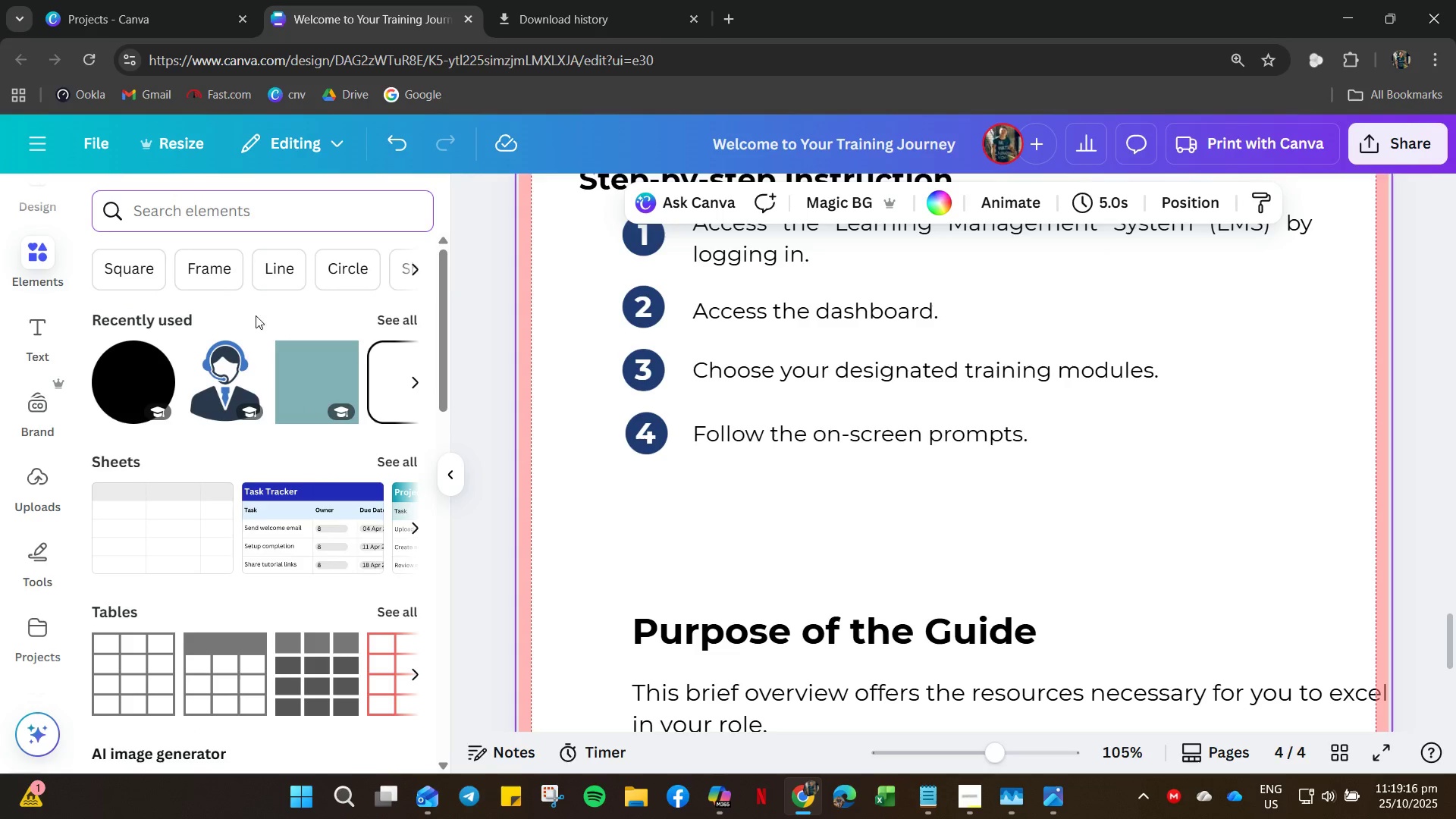 
wait(6.52)
 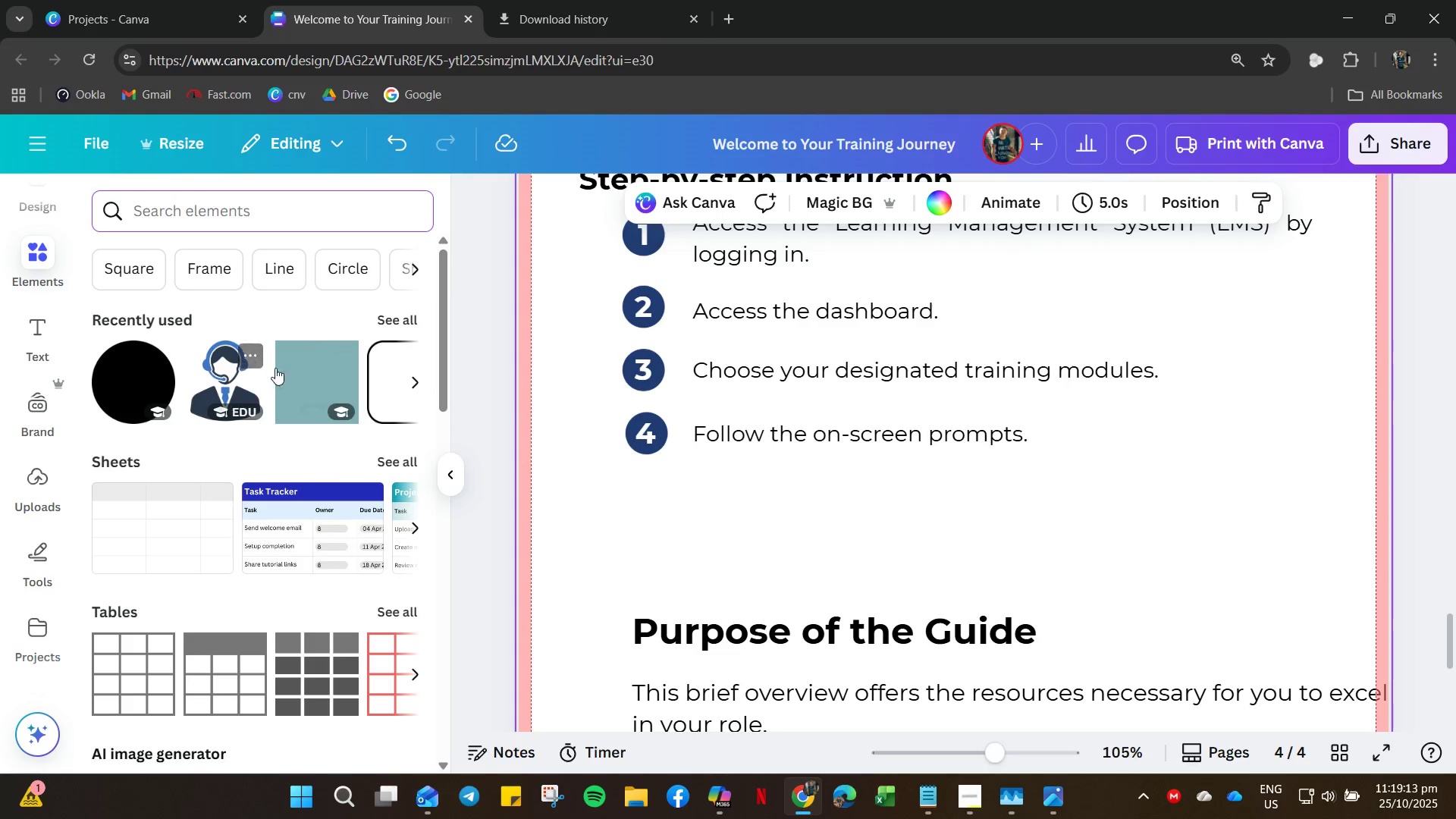 
scroll: coordinate [323, 384], scroll_direction: down, amount: 6.0
 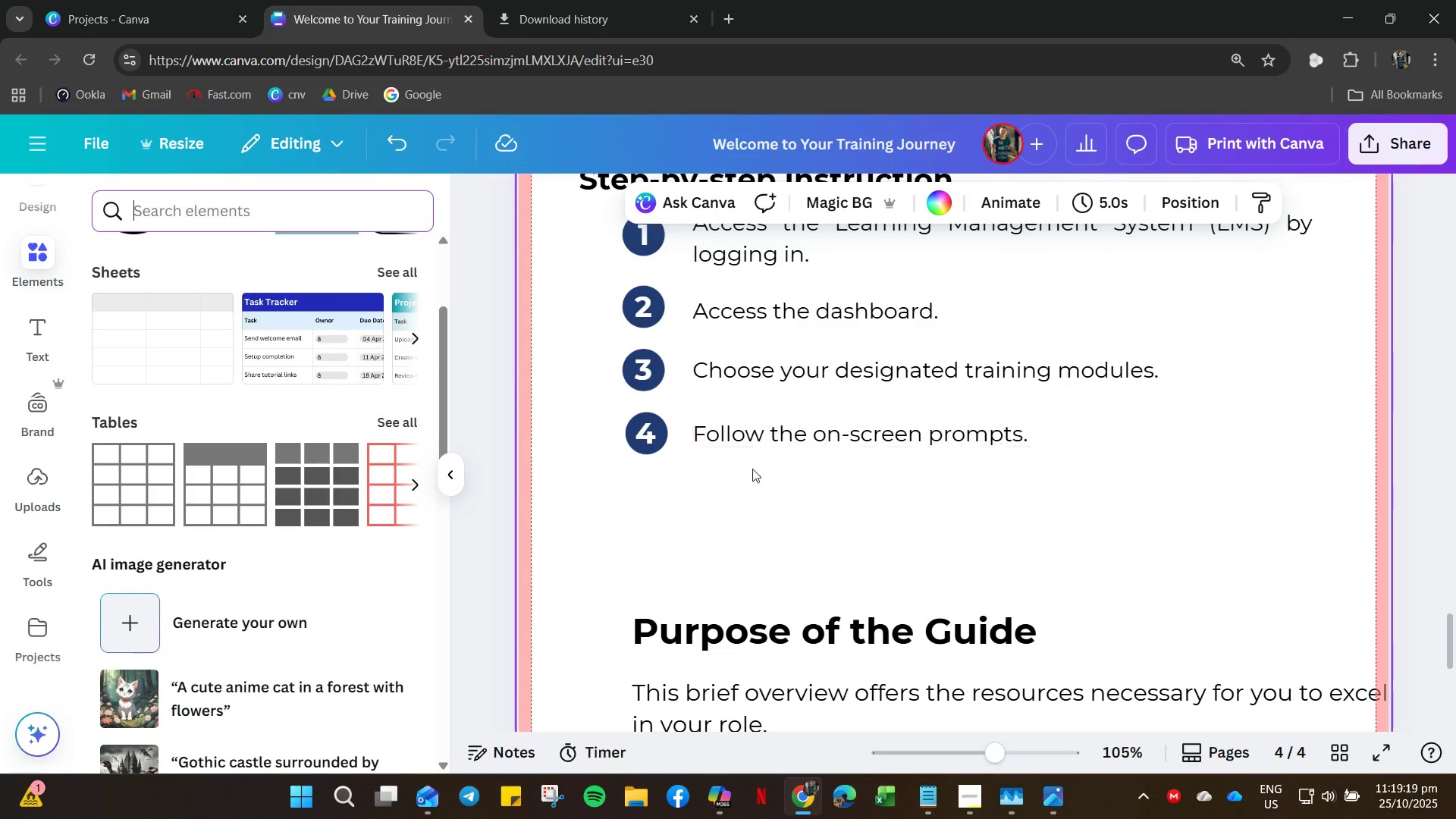 
hold_key(key=ControlLeft, duration=0.48)
scroll: coordinate [820, 507], scroll_direction: down, amount: 6.0
 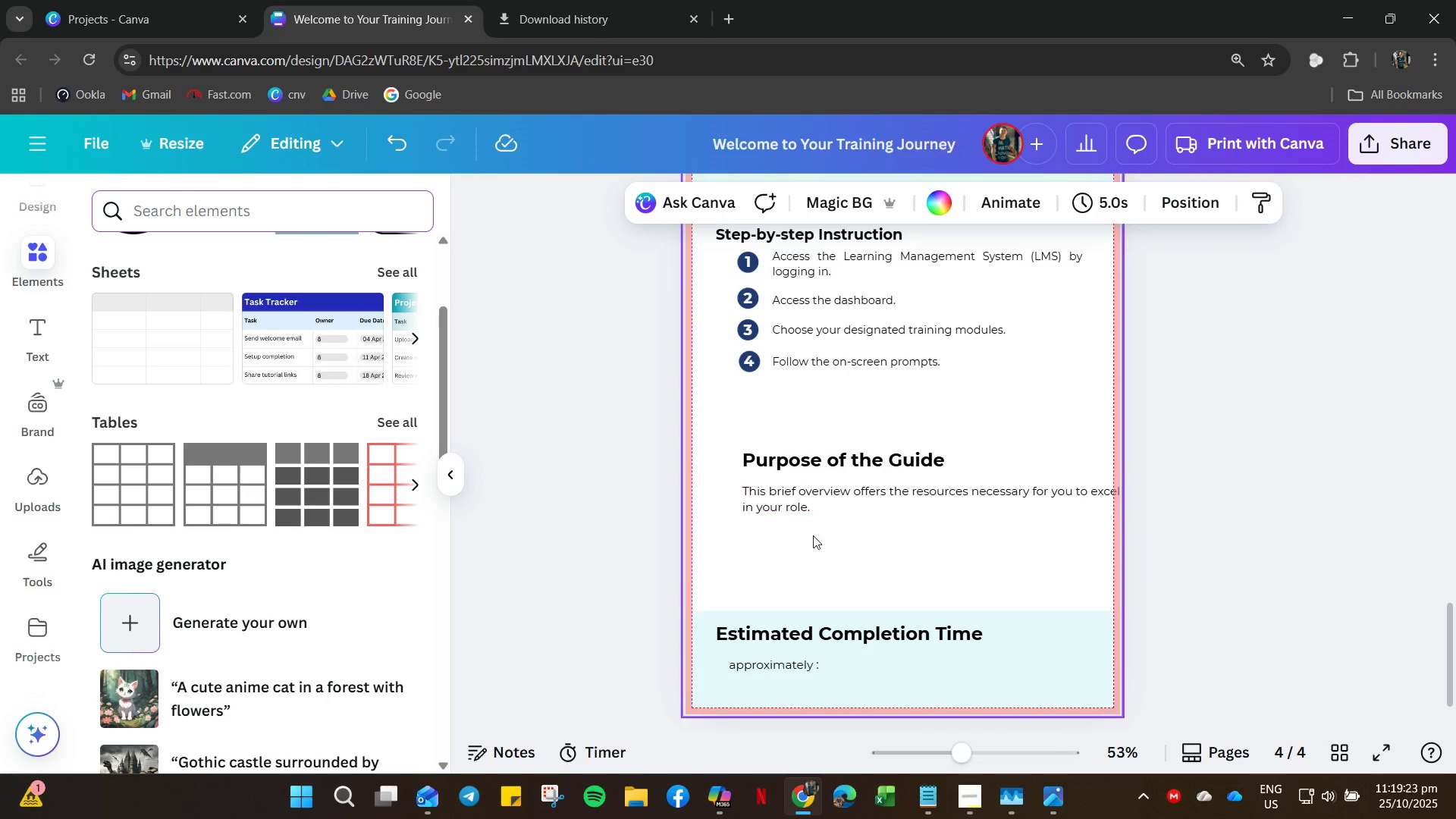 
scroll: coordinate [742, 510], scroll_direction: up, amount: 5.0
 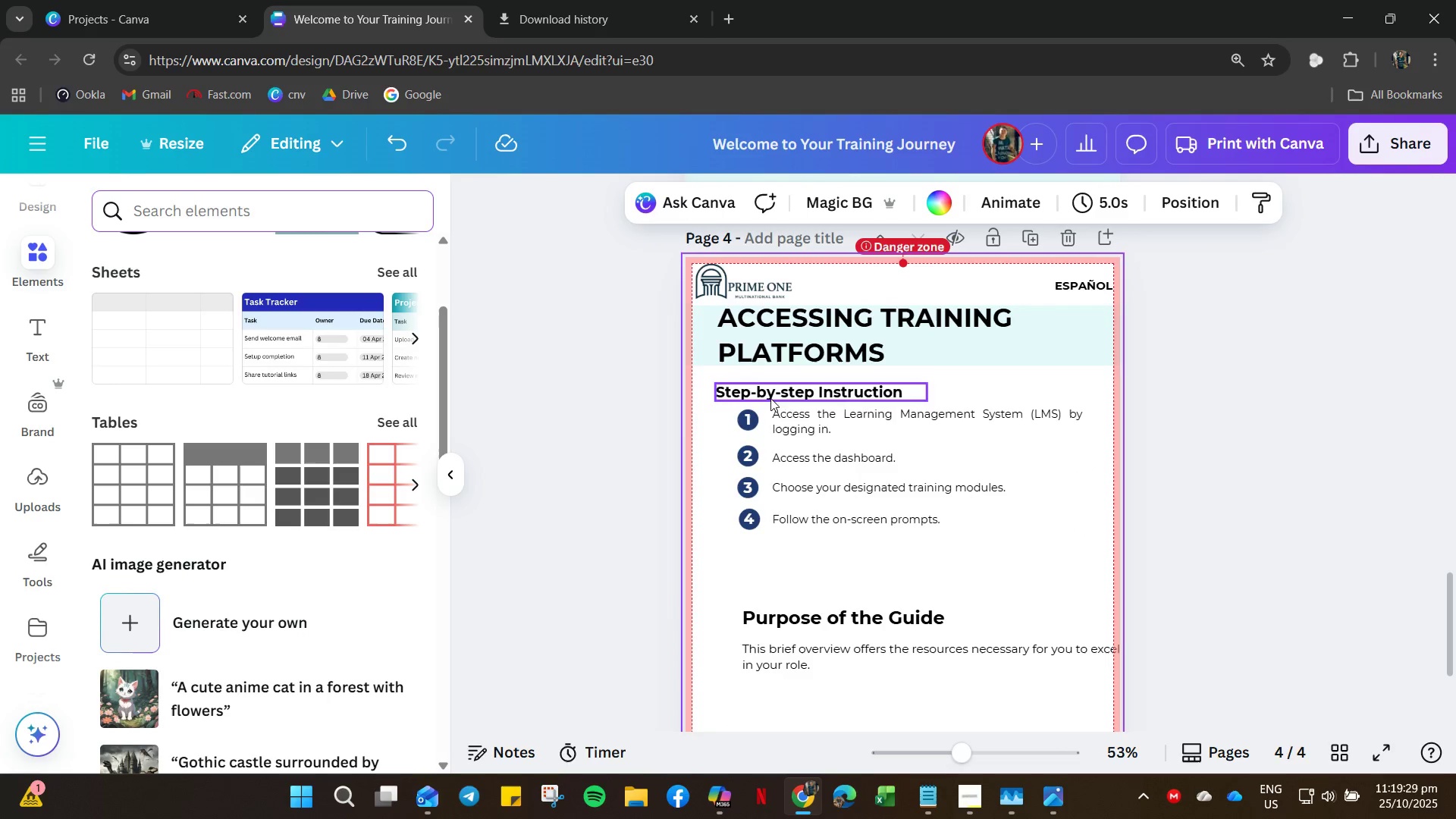 
hold_key(key=ControlLeft, duration=1.08)
scroll: coordinate [656, 491], scroll_direction: up, amount: 9.0
 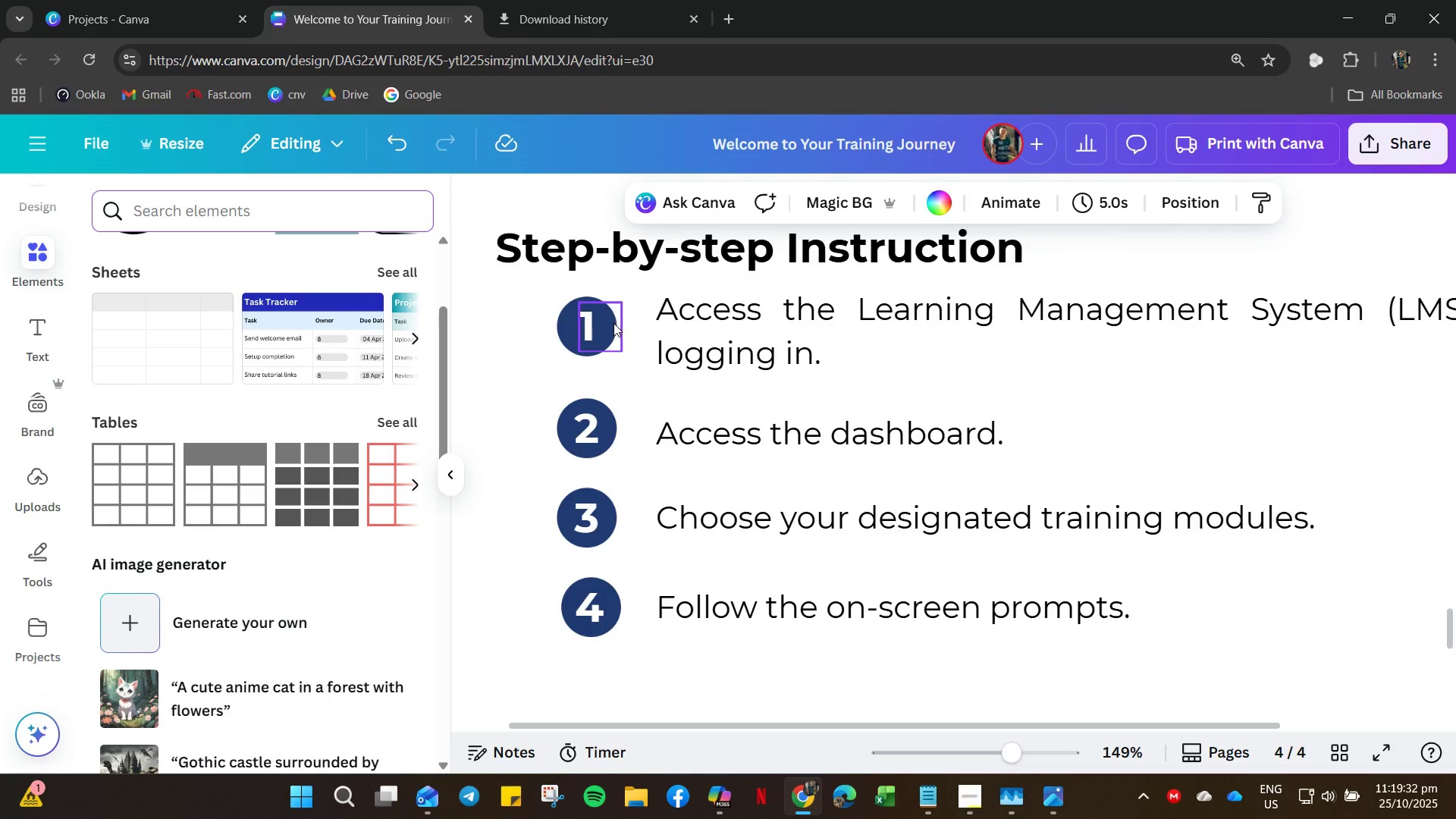 
left_click([613, 325])
 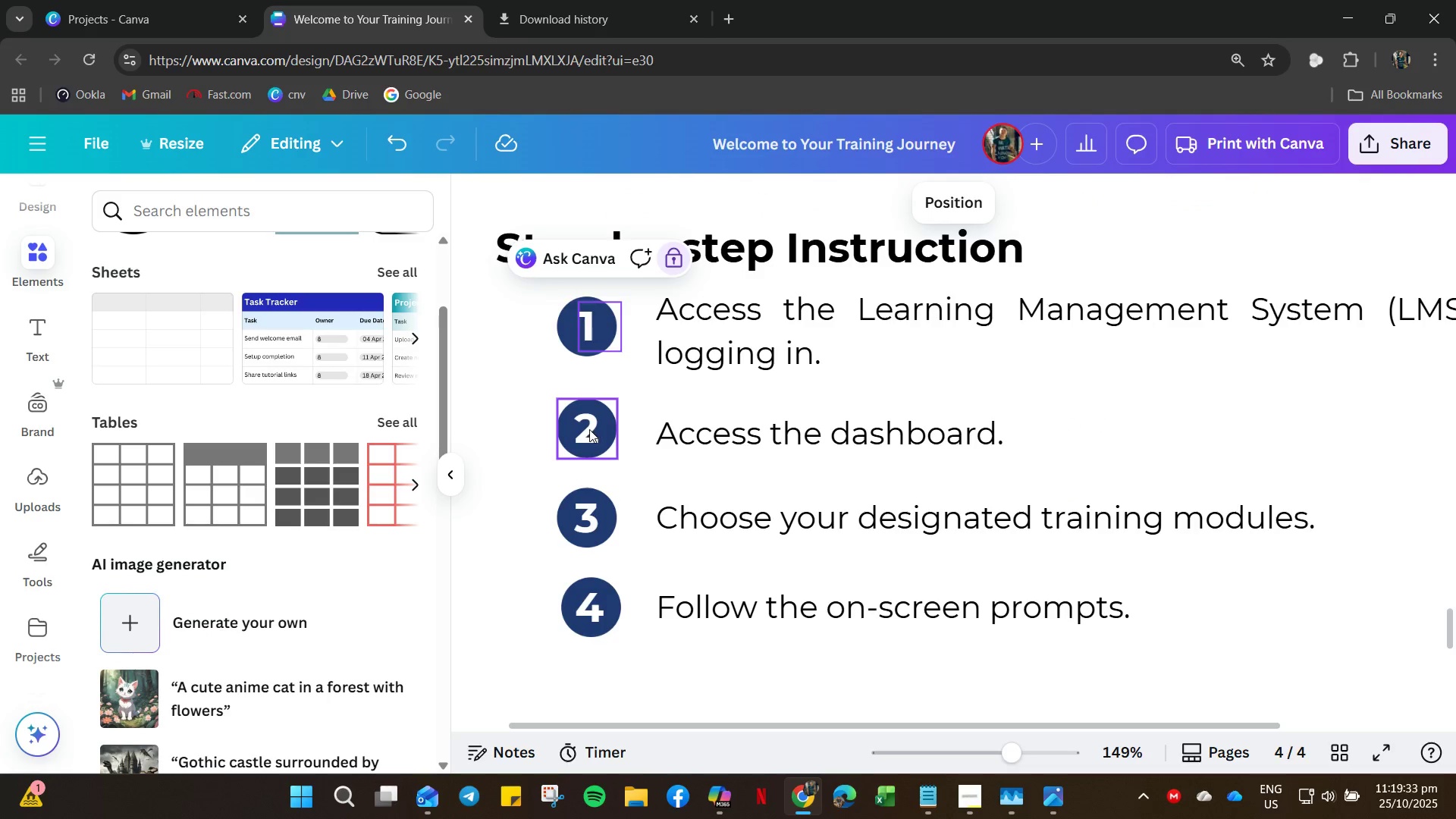 
left_click_drag(start_coordinate=[589, 429], to_coordinate=[588, 450])
 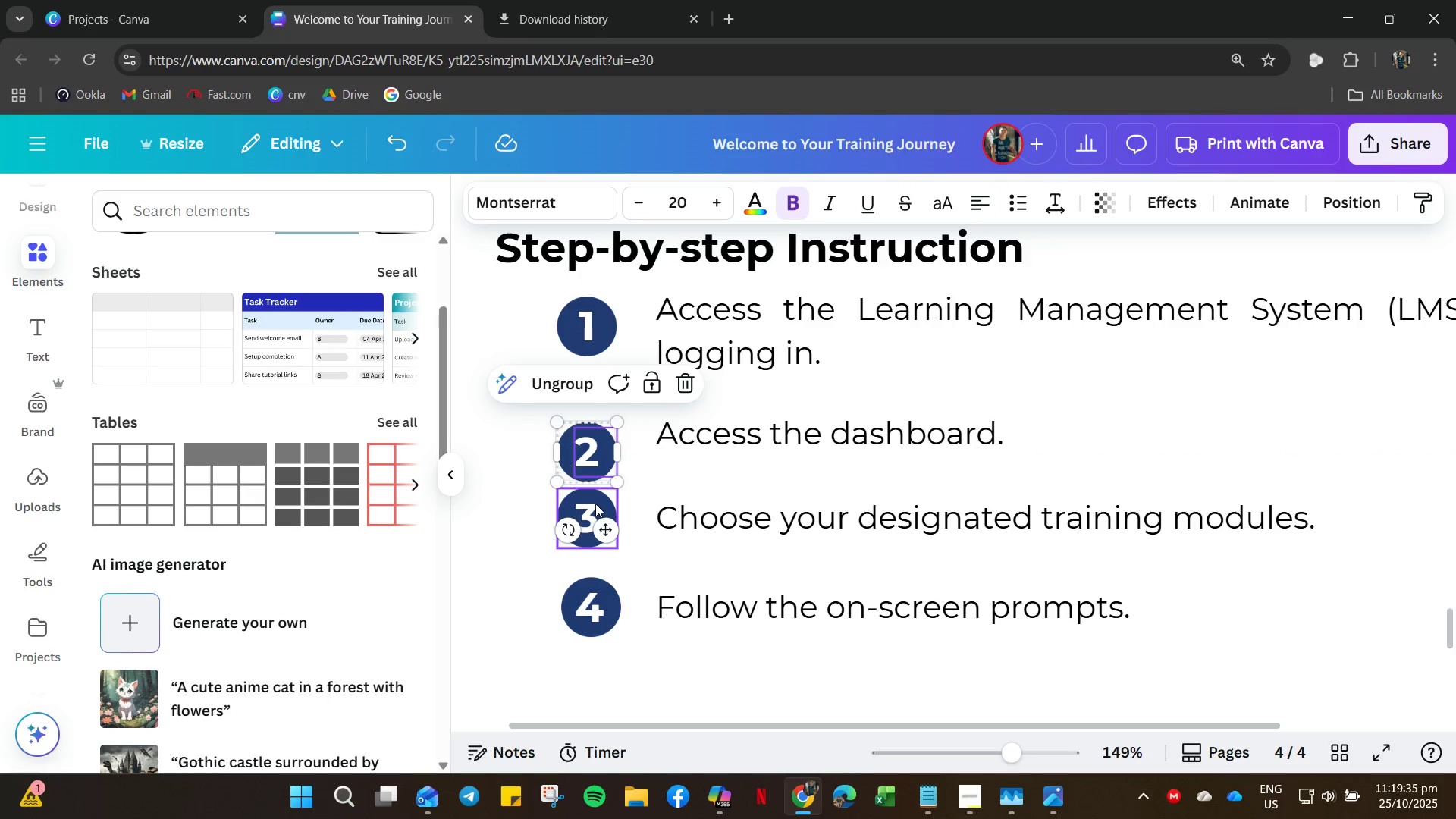 
left_click_drag(start_coordinate=[595, 504], to_coordinate=[594, 535])
 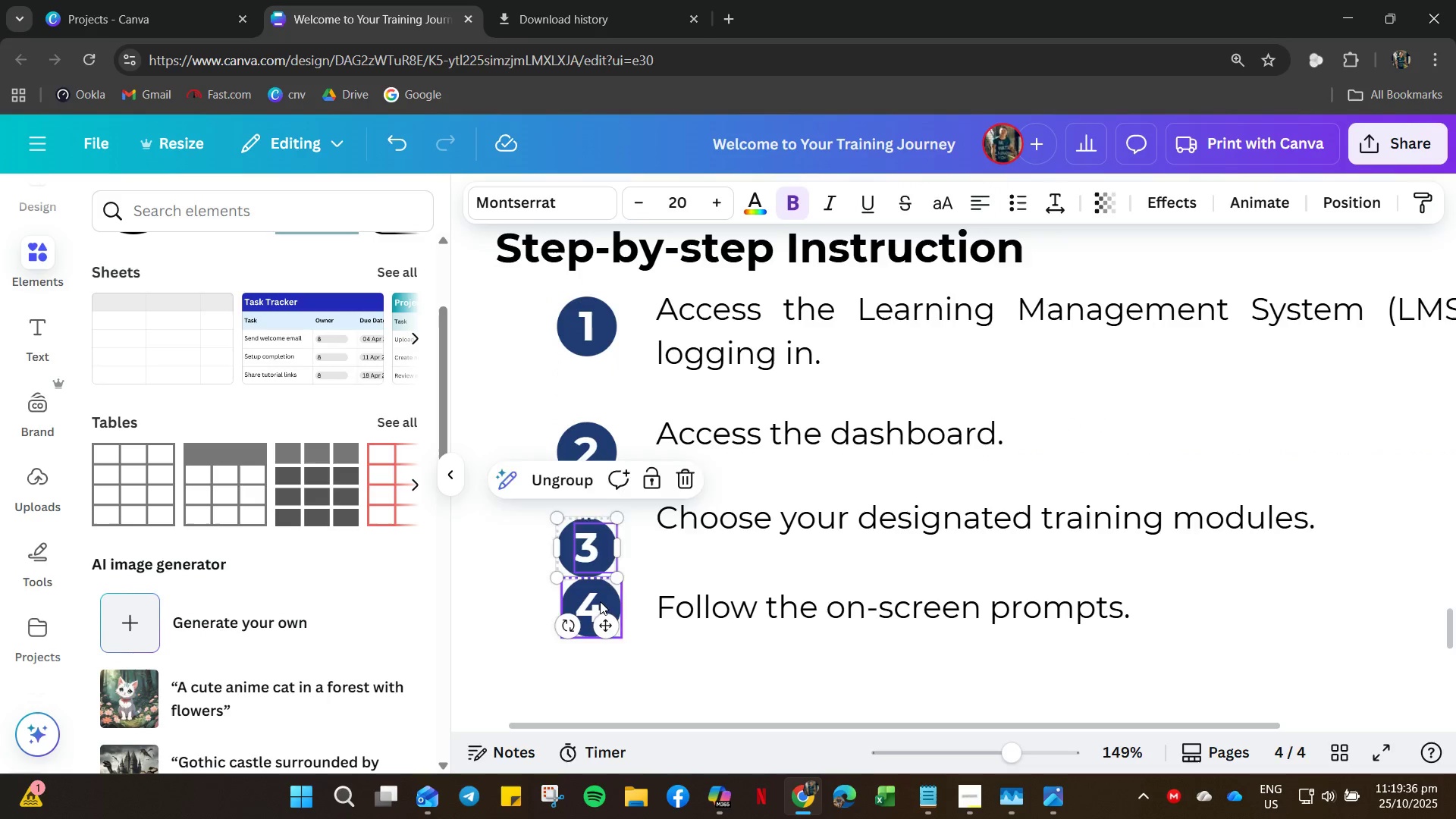 
left_click_drag(start_coordinate=[600, 601], to_coordinate=[597, 659])
 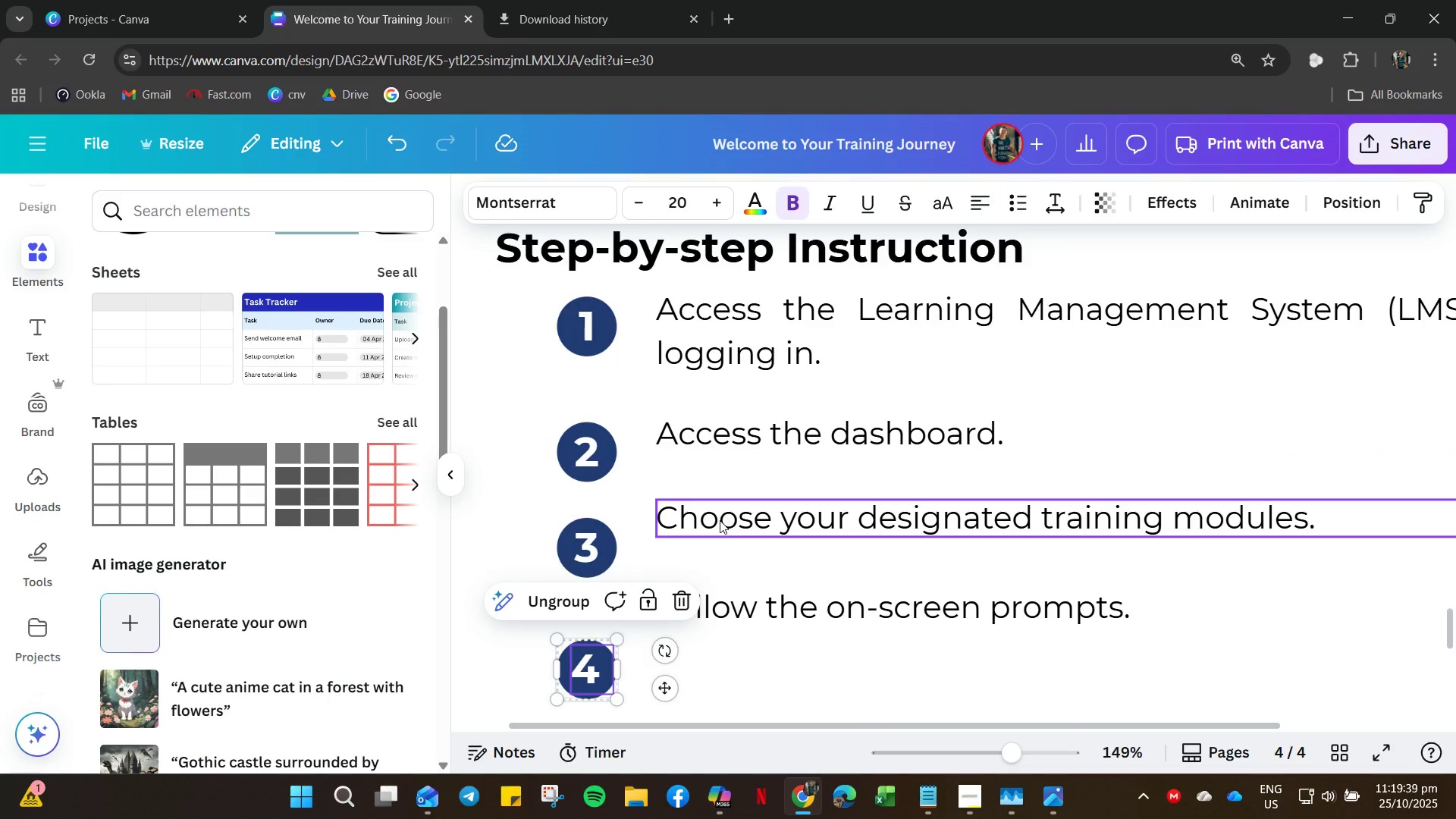 
left_click_drag(start_coordinate=[720, 520], to_coordinate=[713, 550])
 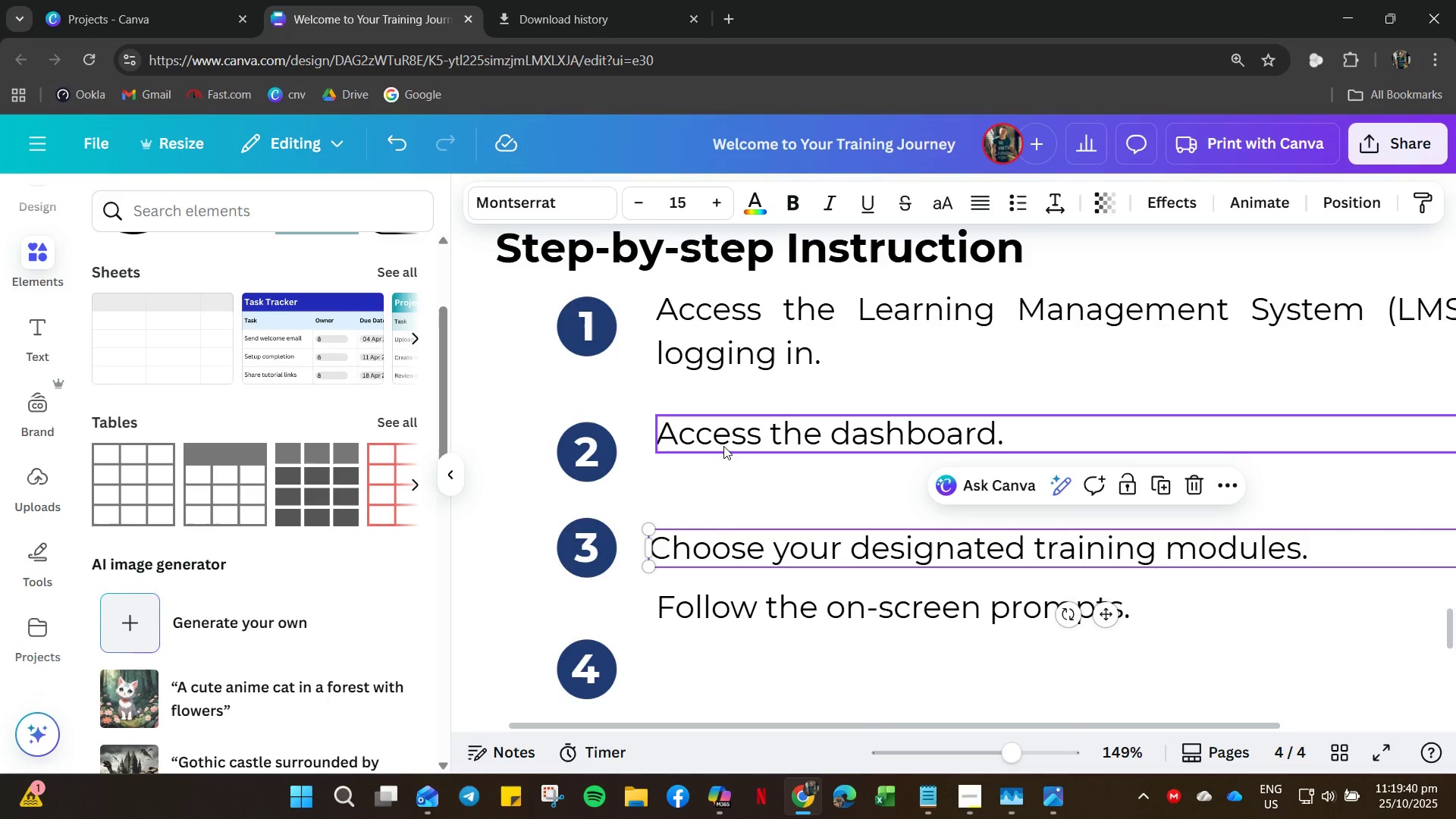 
left_click_drag(start_coordinate=[723, 446], to_coordinate=[723, 463])
 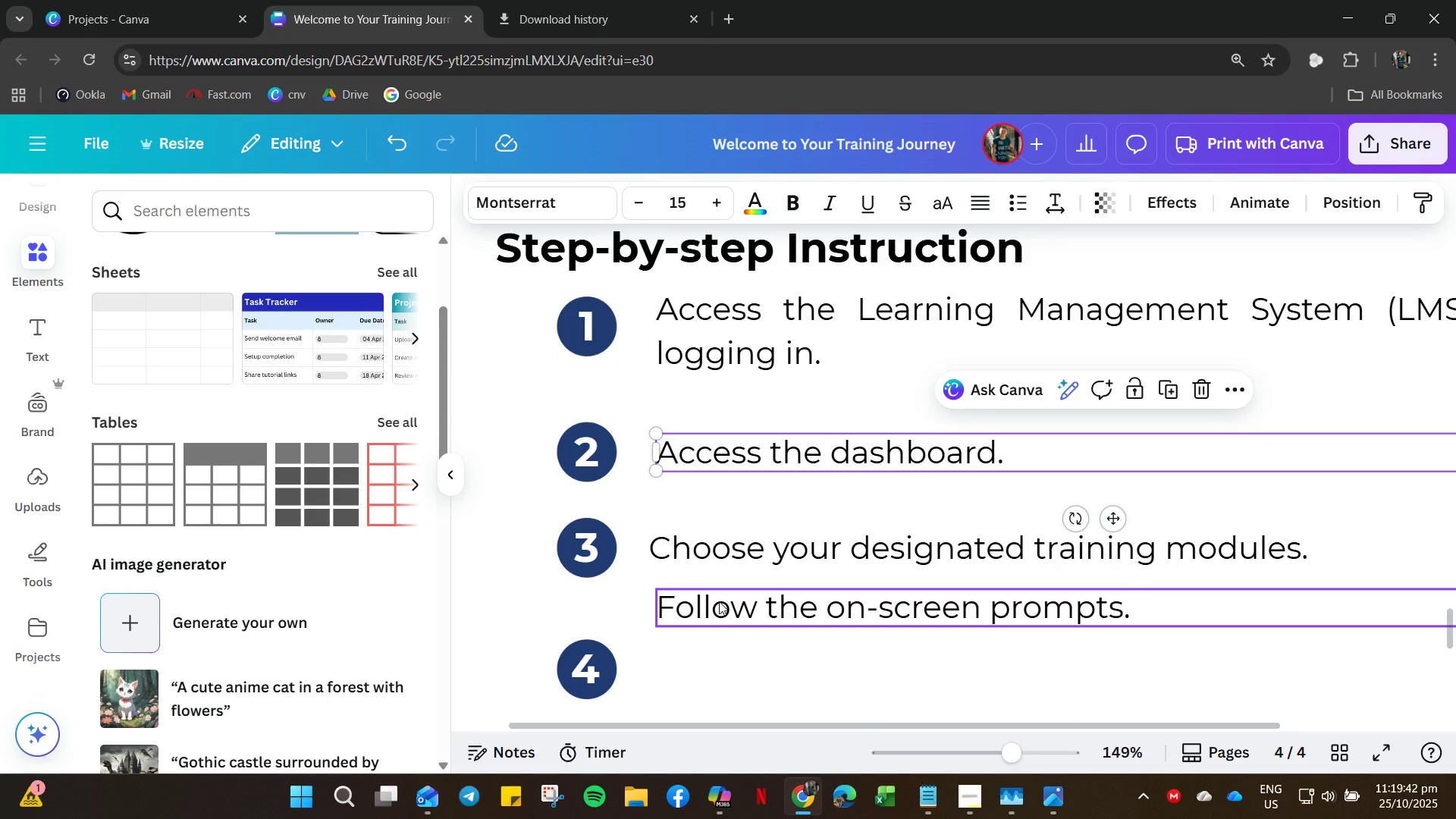 
left_click_drag(start_coordinate=[719, 601], to_coordinate=[711, 663])
 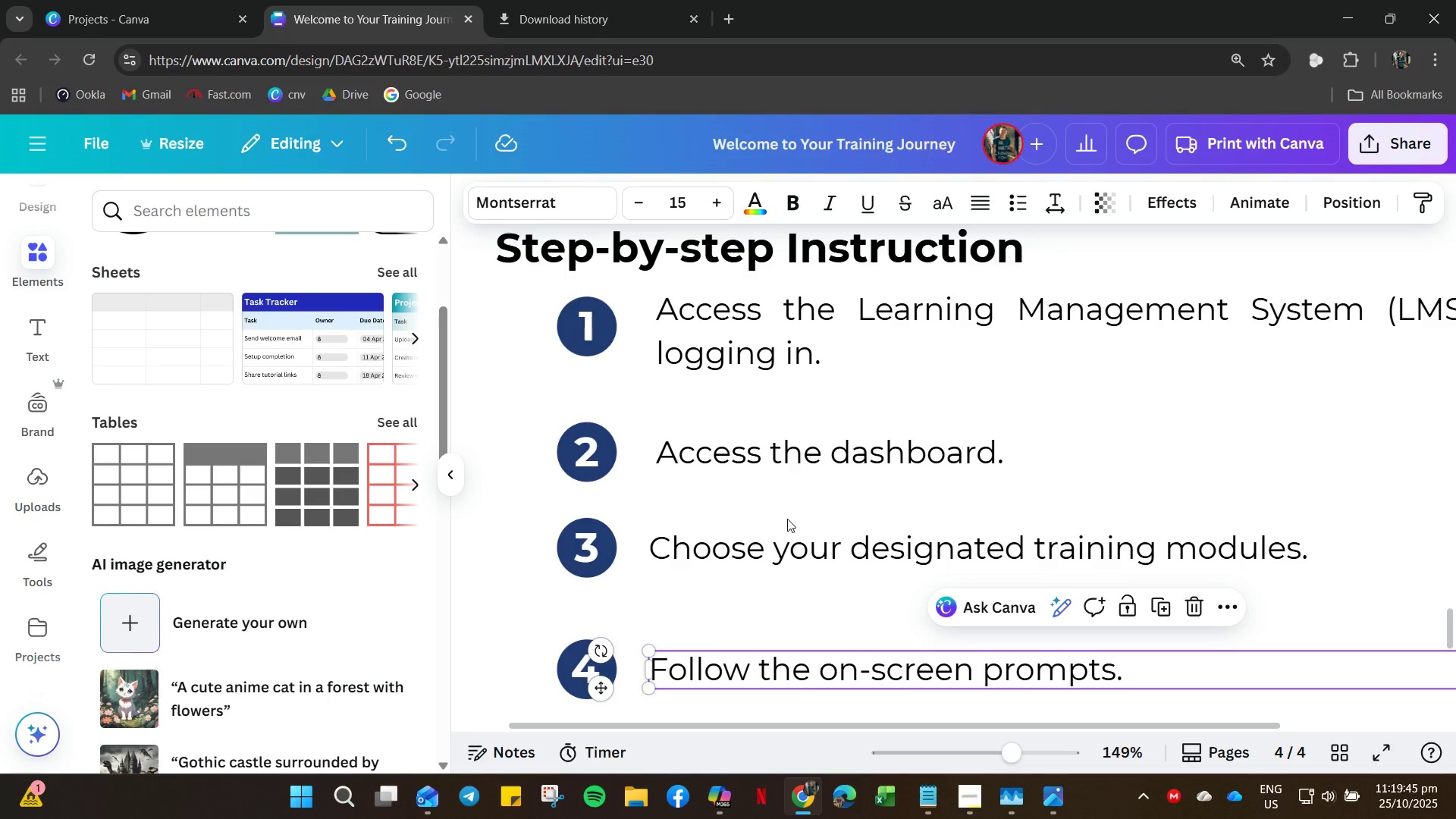 
left_click([787, 519])
 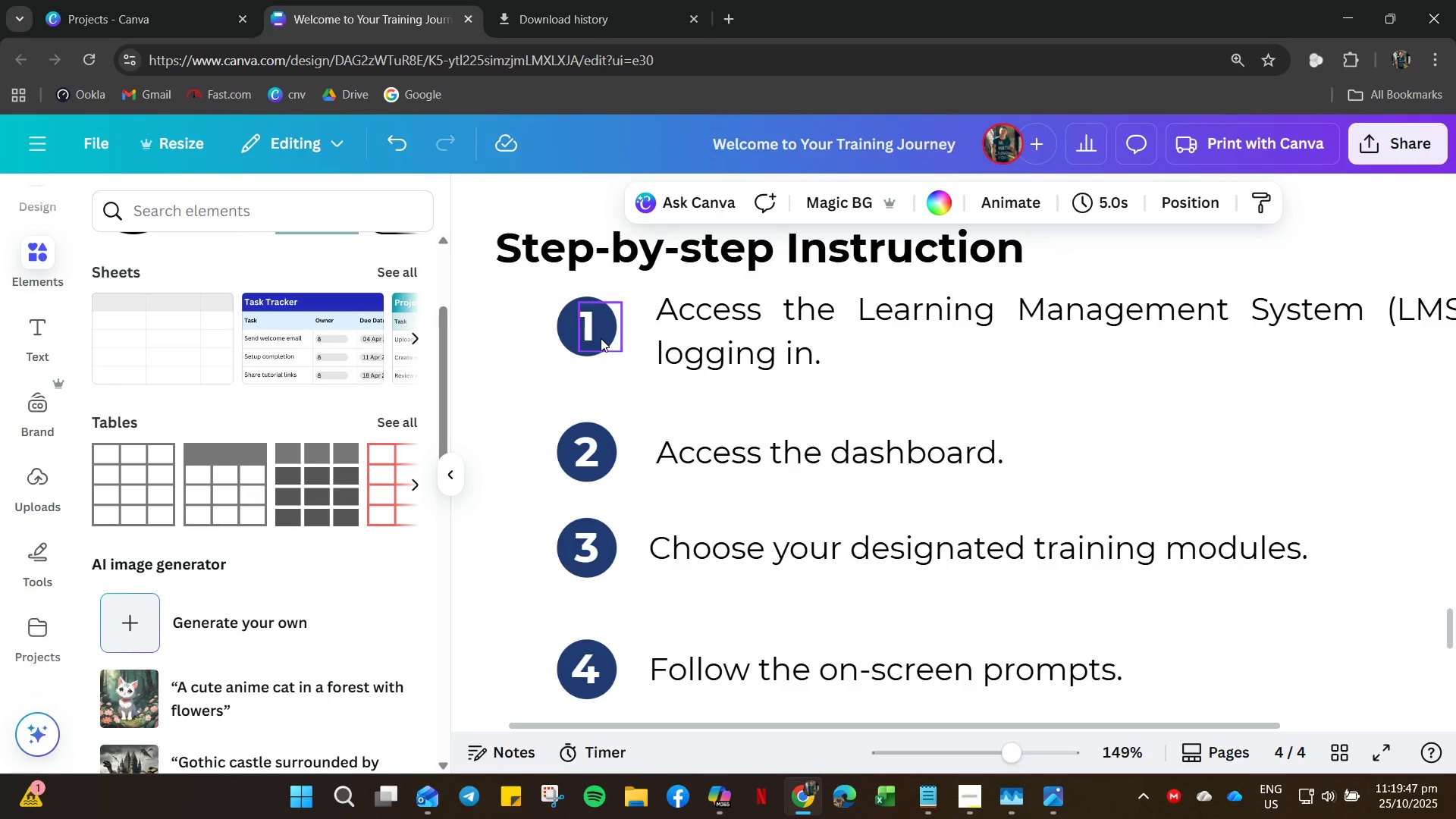 
scroll: coordinate [527, 478], scroll_direction: down, amount: 5.0
 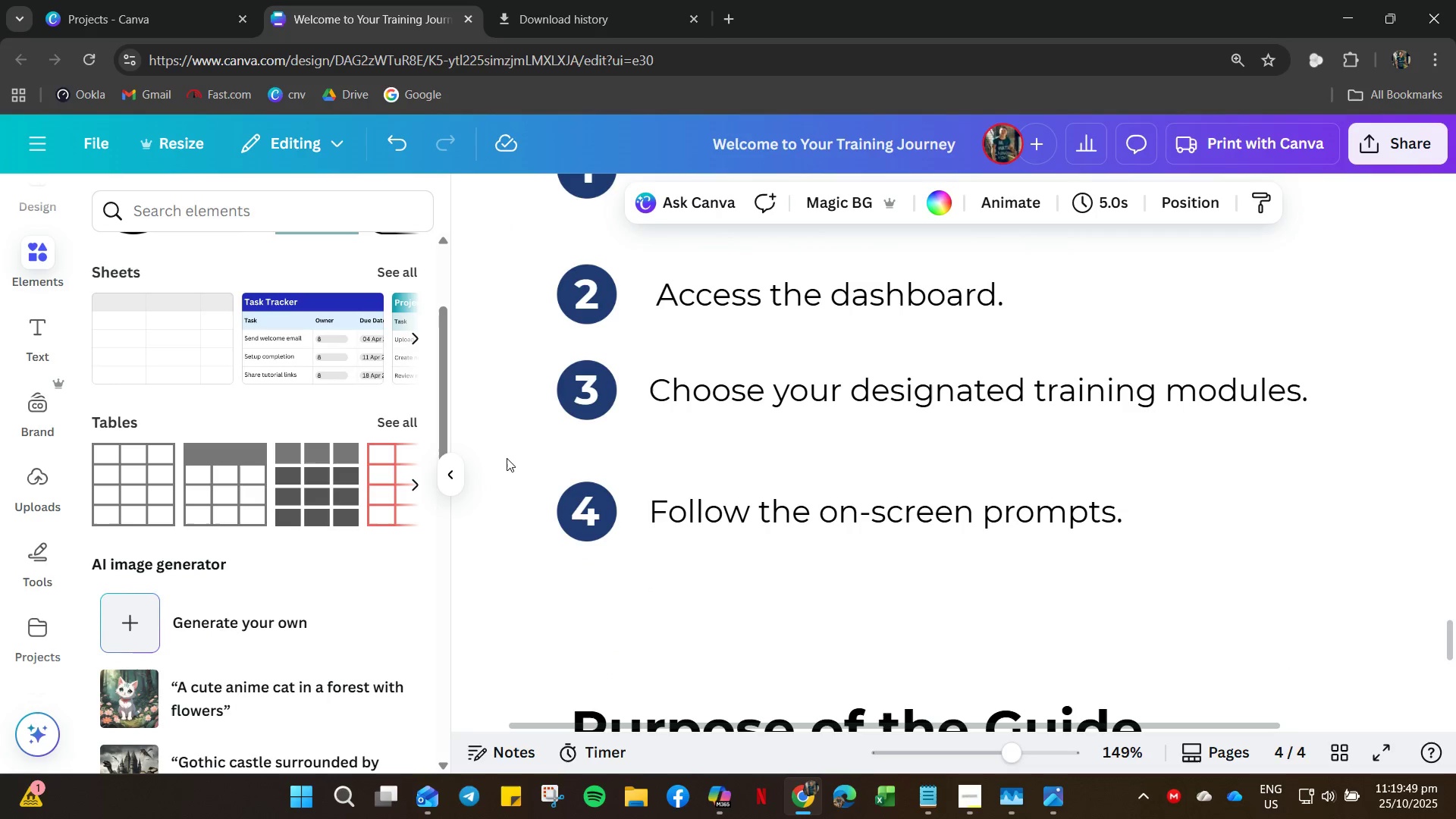 
hold_key(key=ControlLeft, duration=0.53)
scroll: coordinate [506, 453], scroll_direction: down, amount: 3.0
 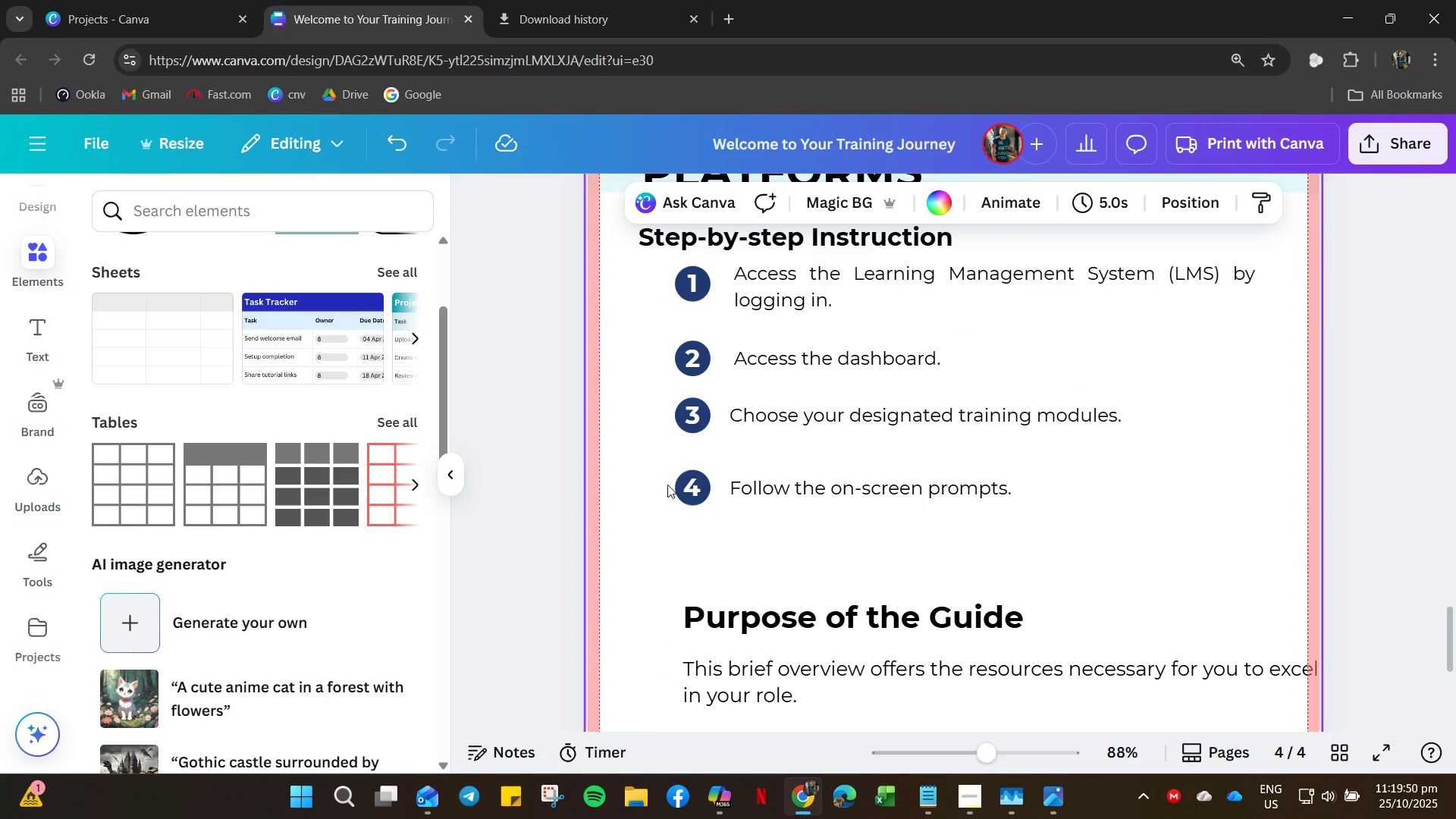 
left_click([682, 427])
 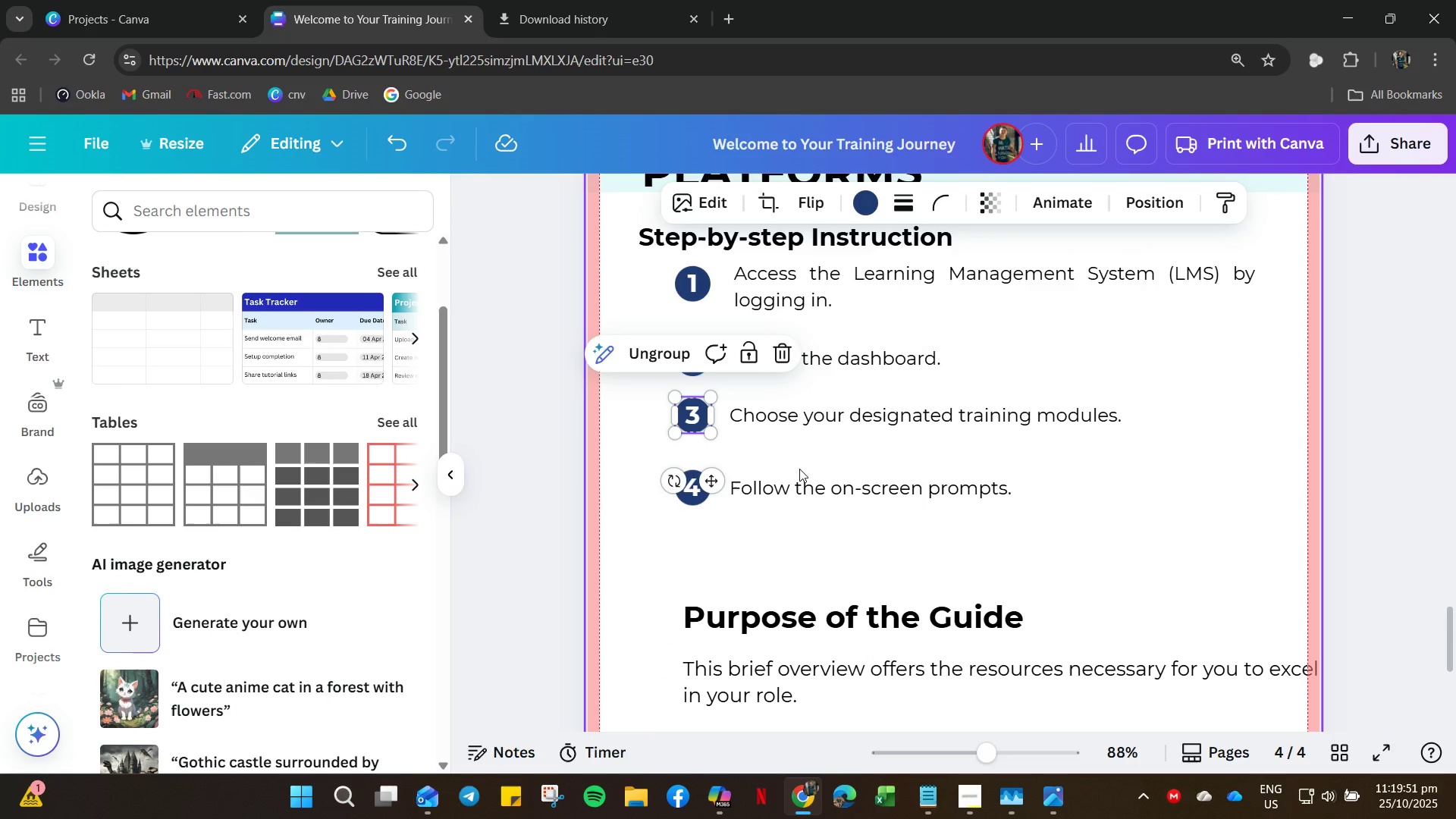 
key(ArrowDown)
 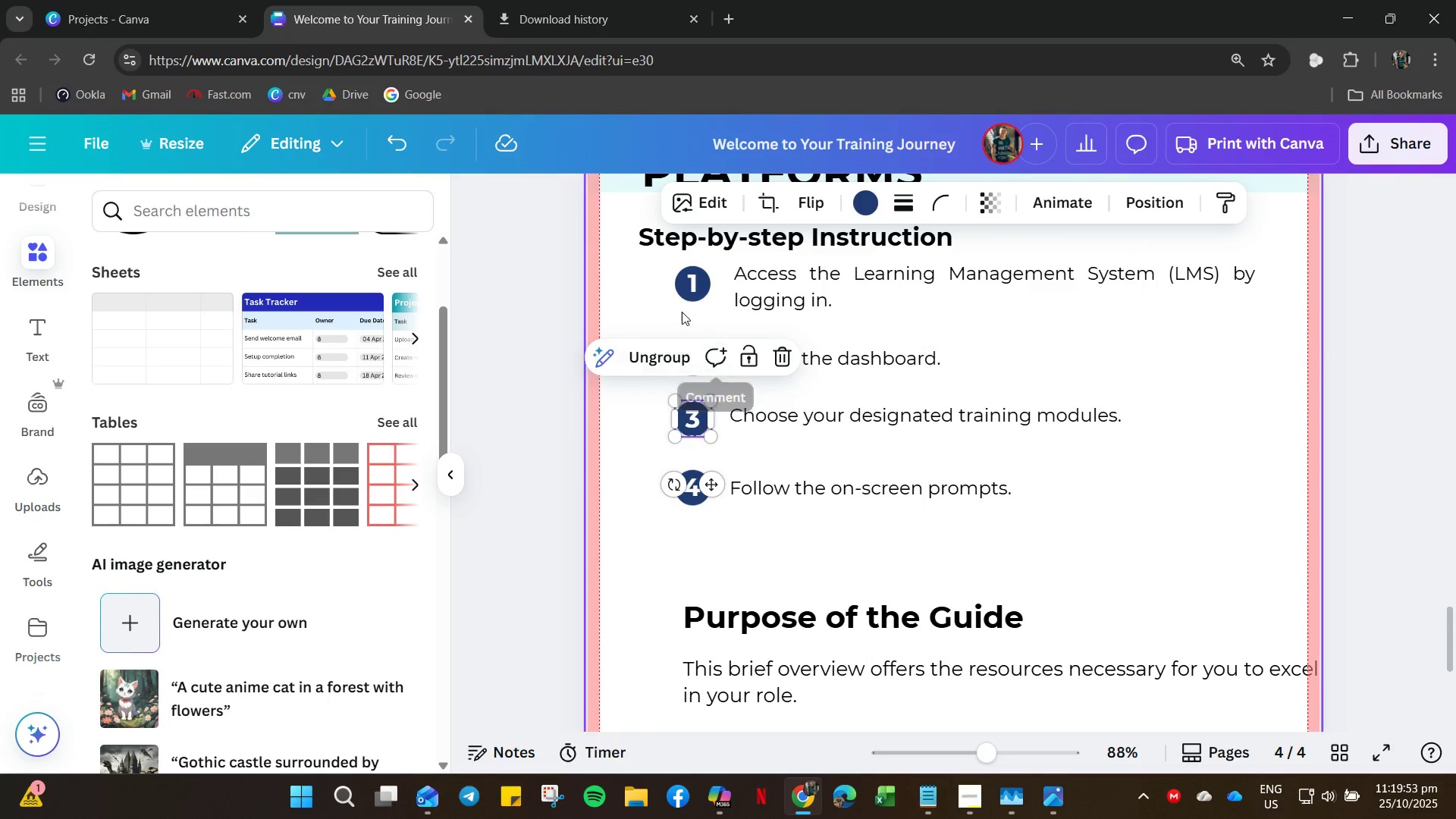 
left_click([696, 297])
 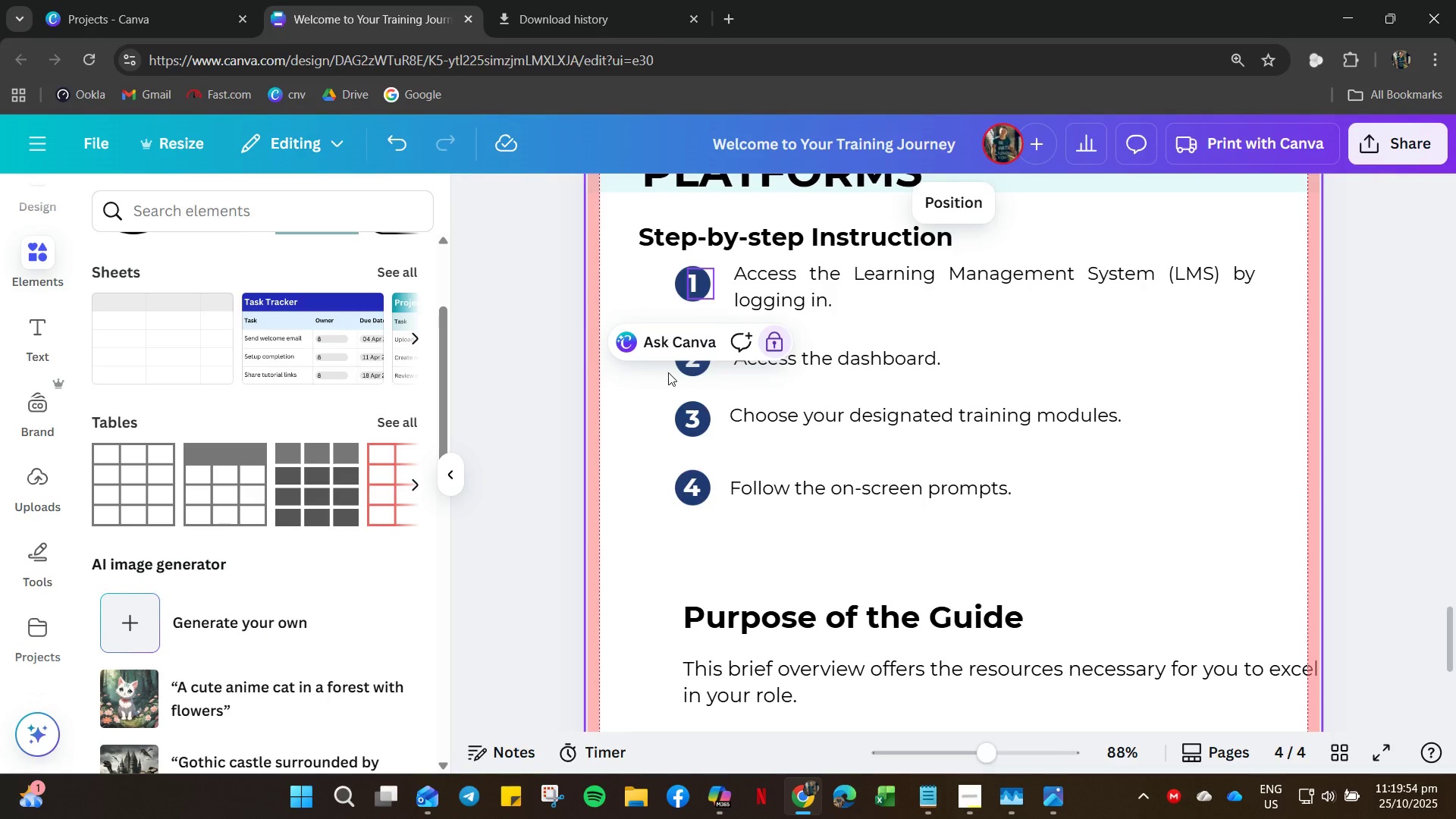 
left_click([682, 372])
 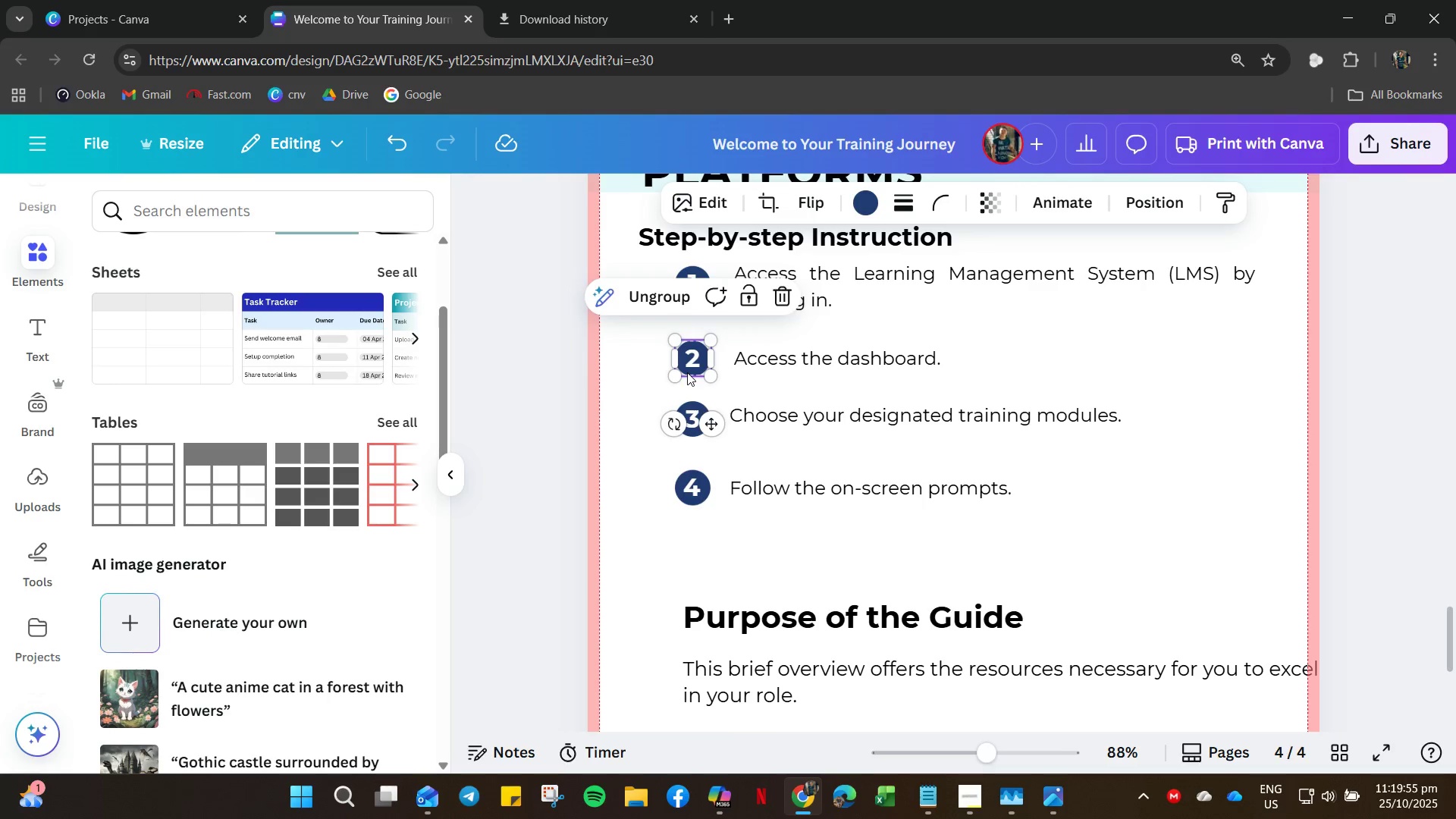 
key(ArrowUp)
 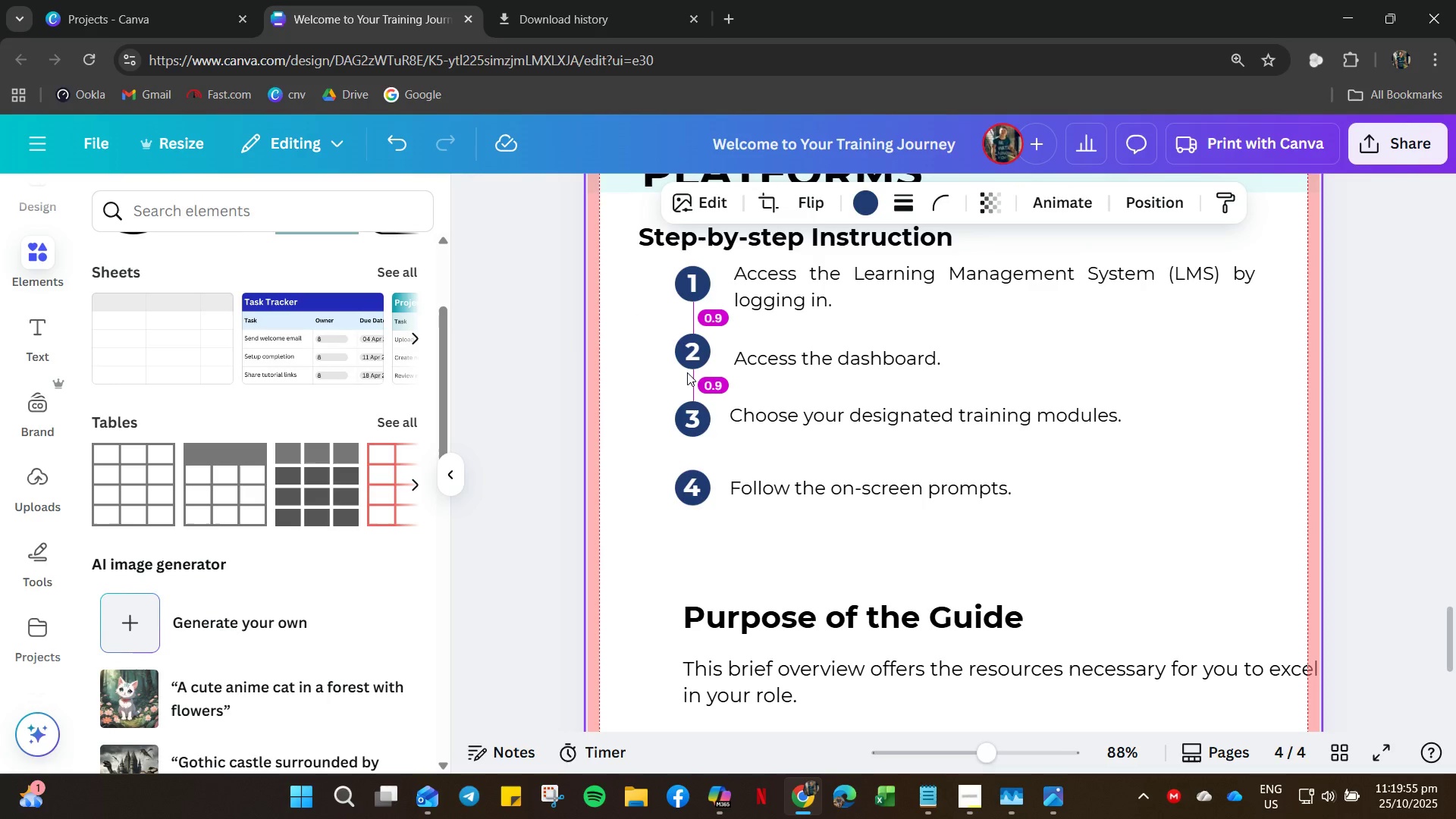 
key(ArrowUp)
 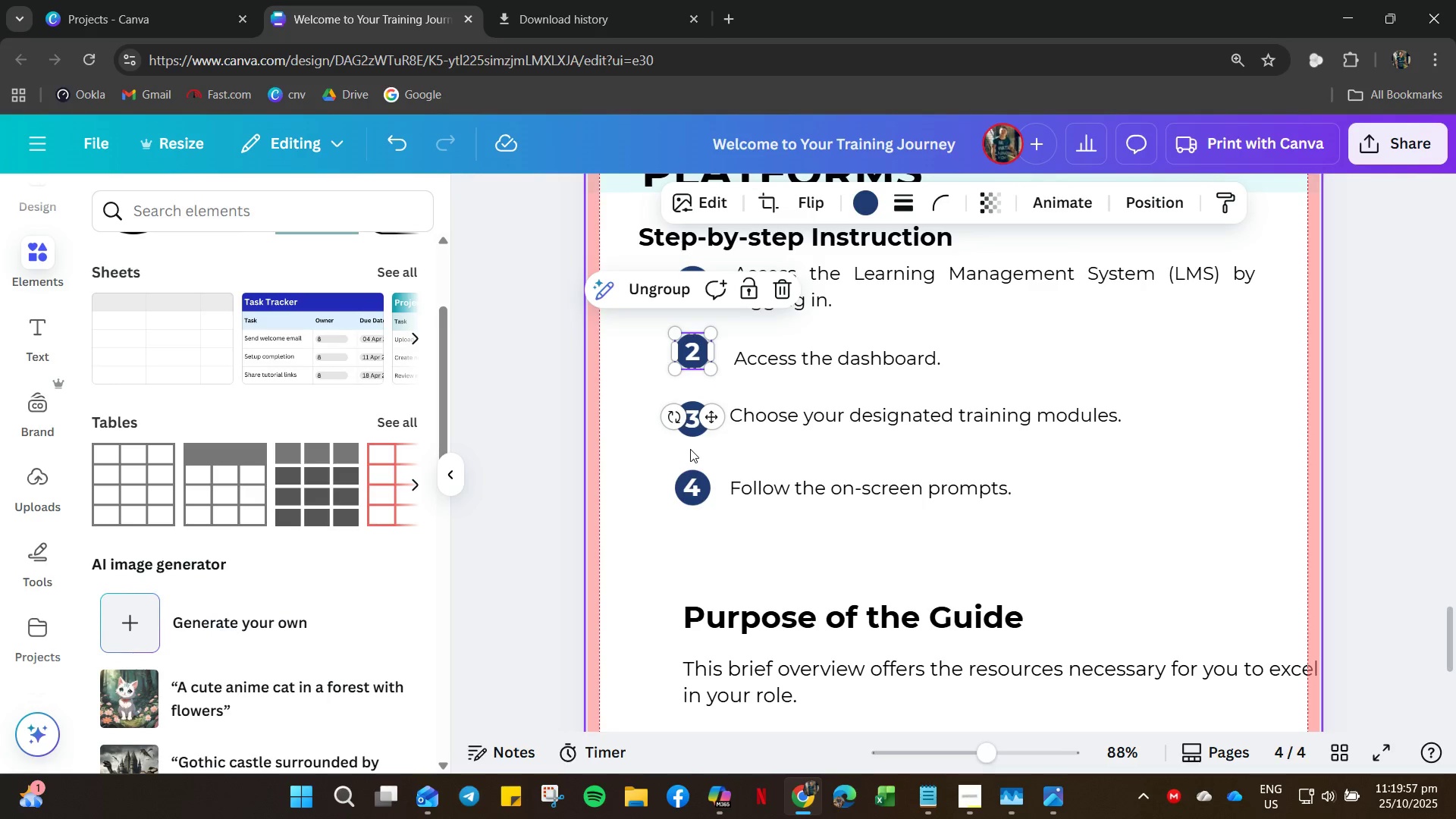 
left_click([693, 479])
 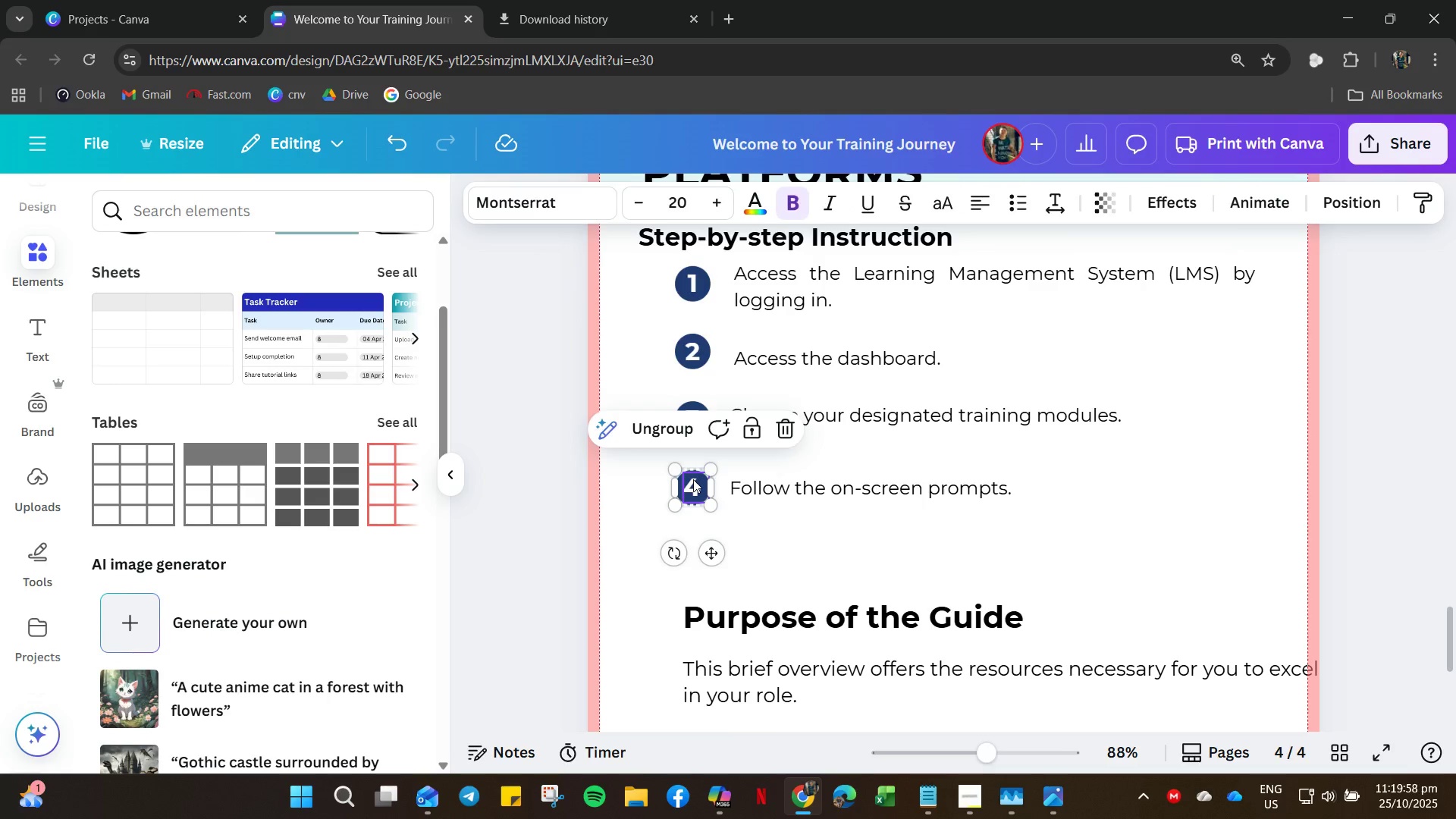 
key(ArrowUp)
 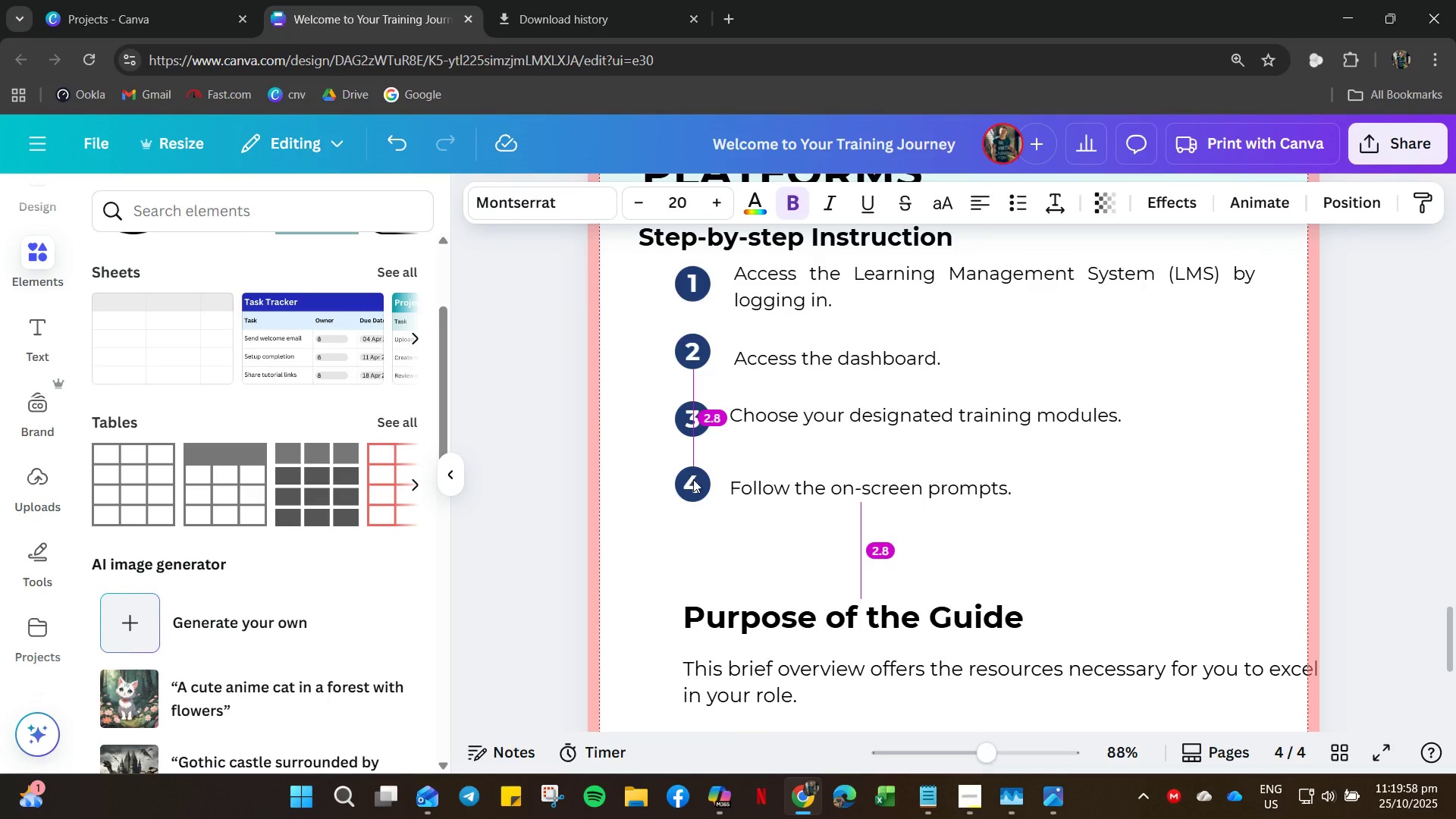 
key(ArrowDown)
 